 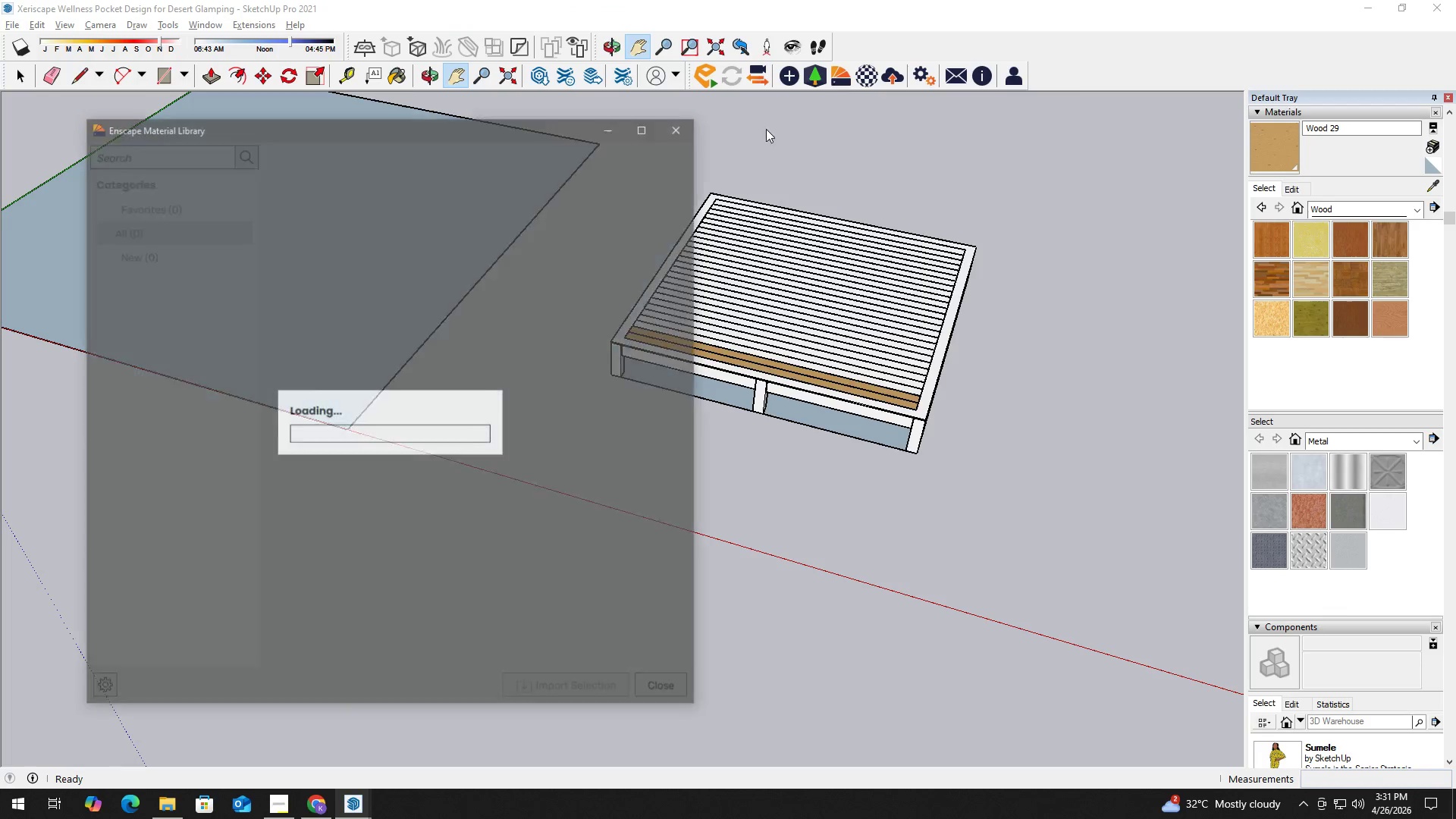 
scroll: coordinate [143, 597], scroll_direction: down, amount: 3.0
 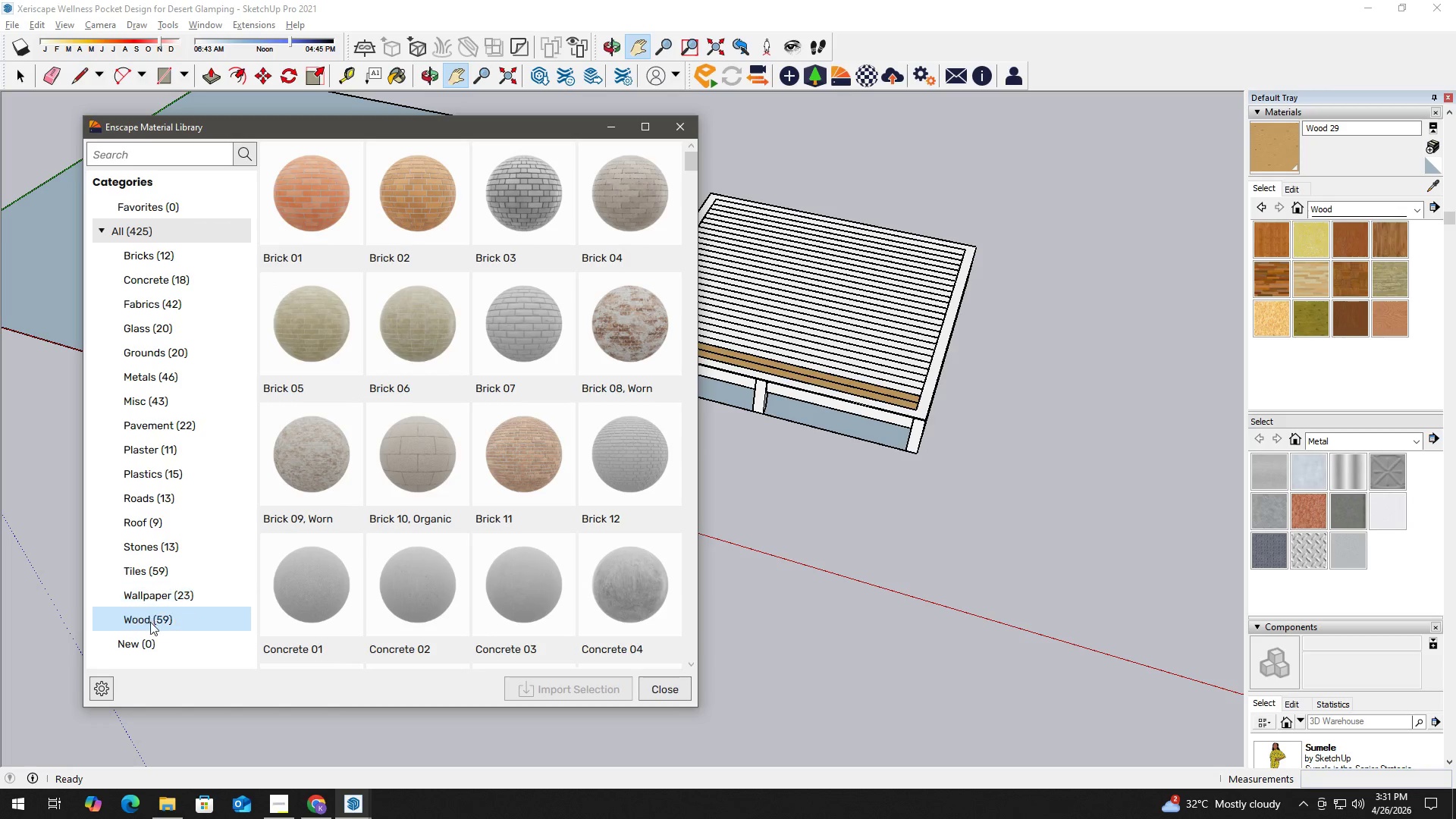 
left_click([173, 619])
 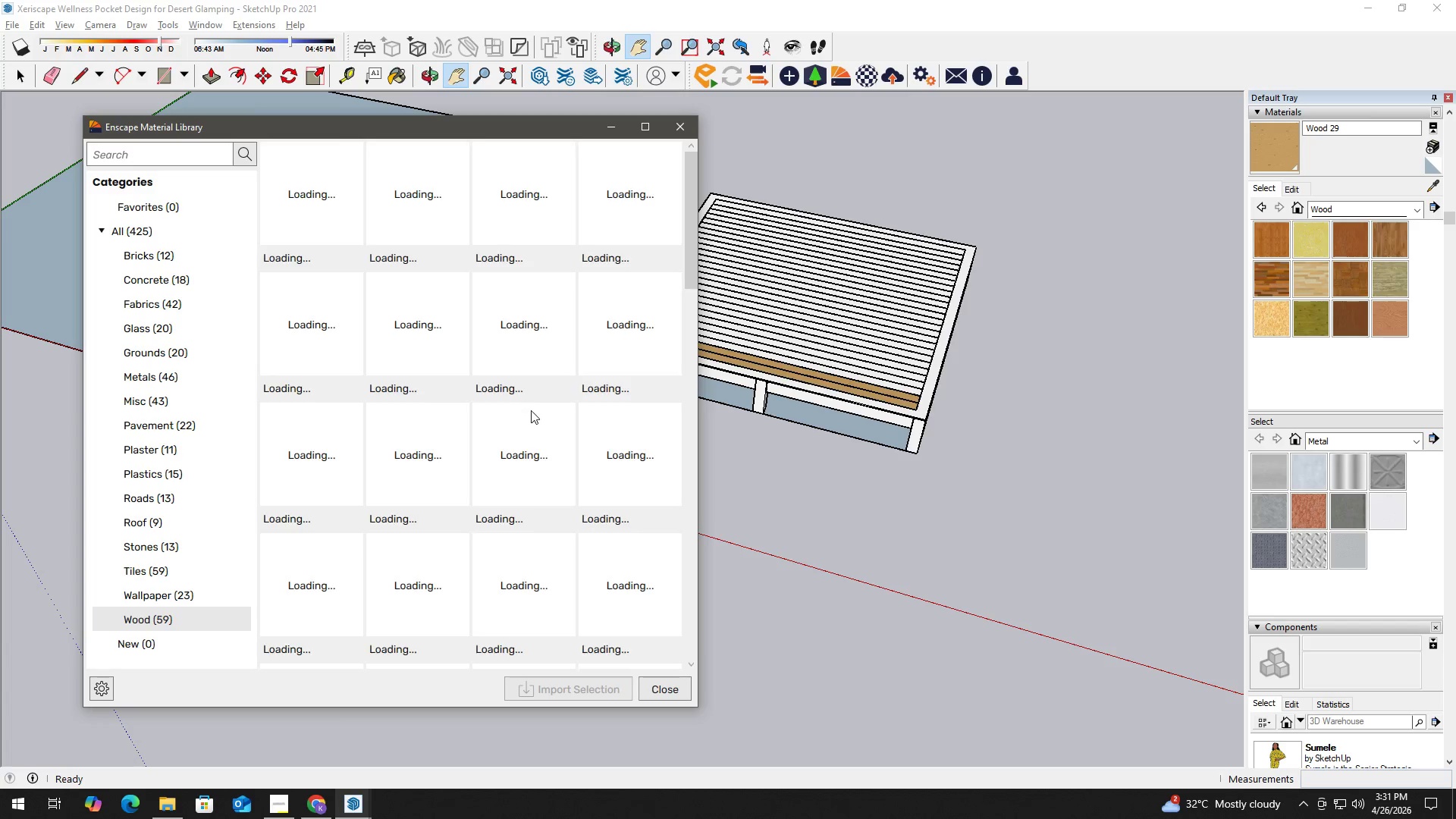 
scroll: coordinate [435, 489], scroll_direction: down, amount: 8.0
 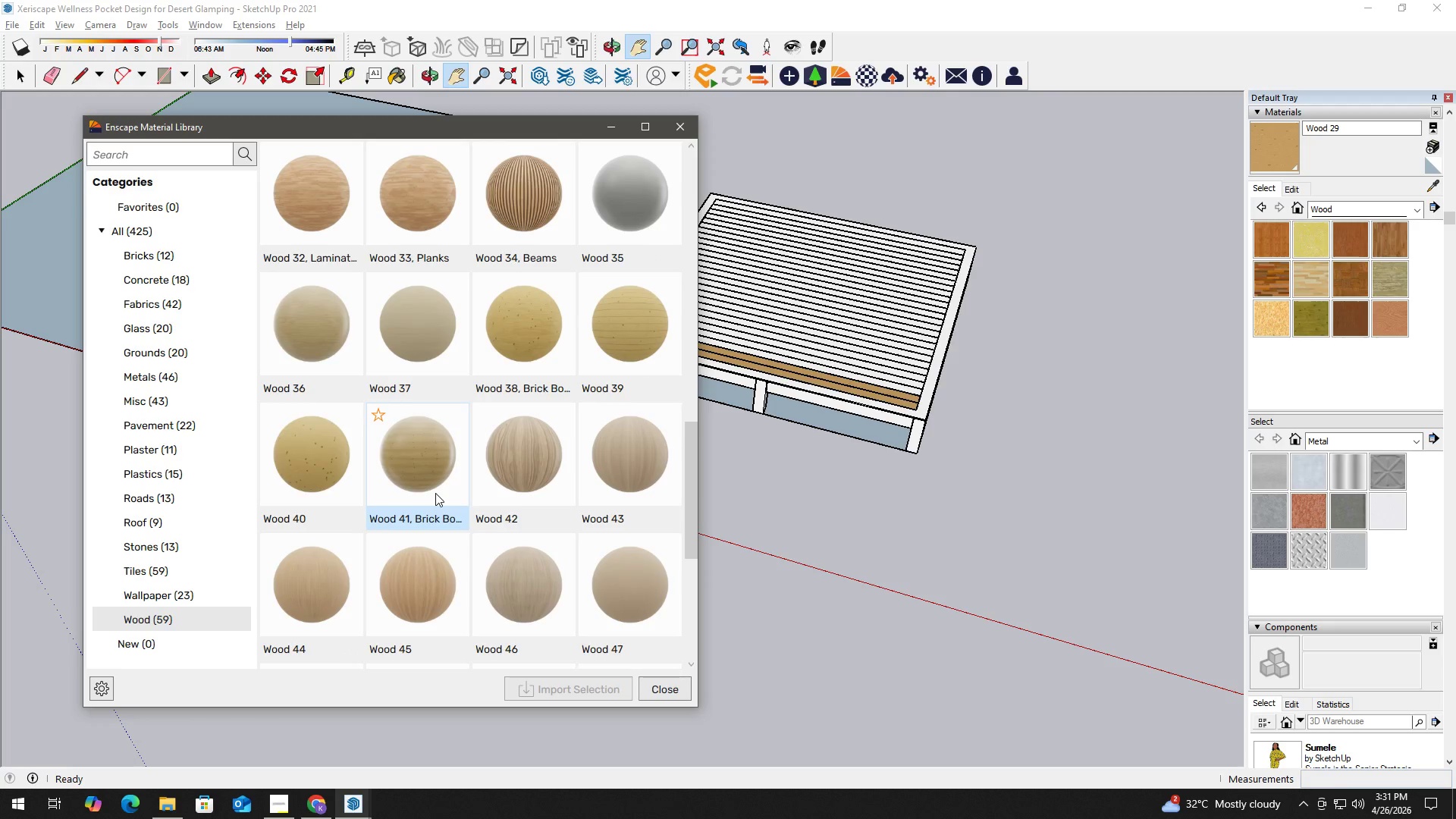 
scroll: coordinate [435, 493], scroll_direction: up, amount: 3.0
 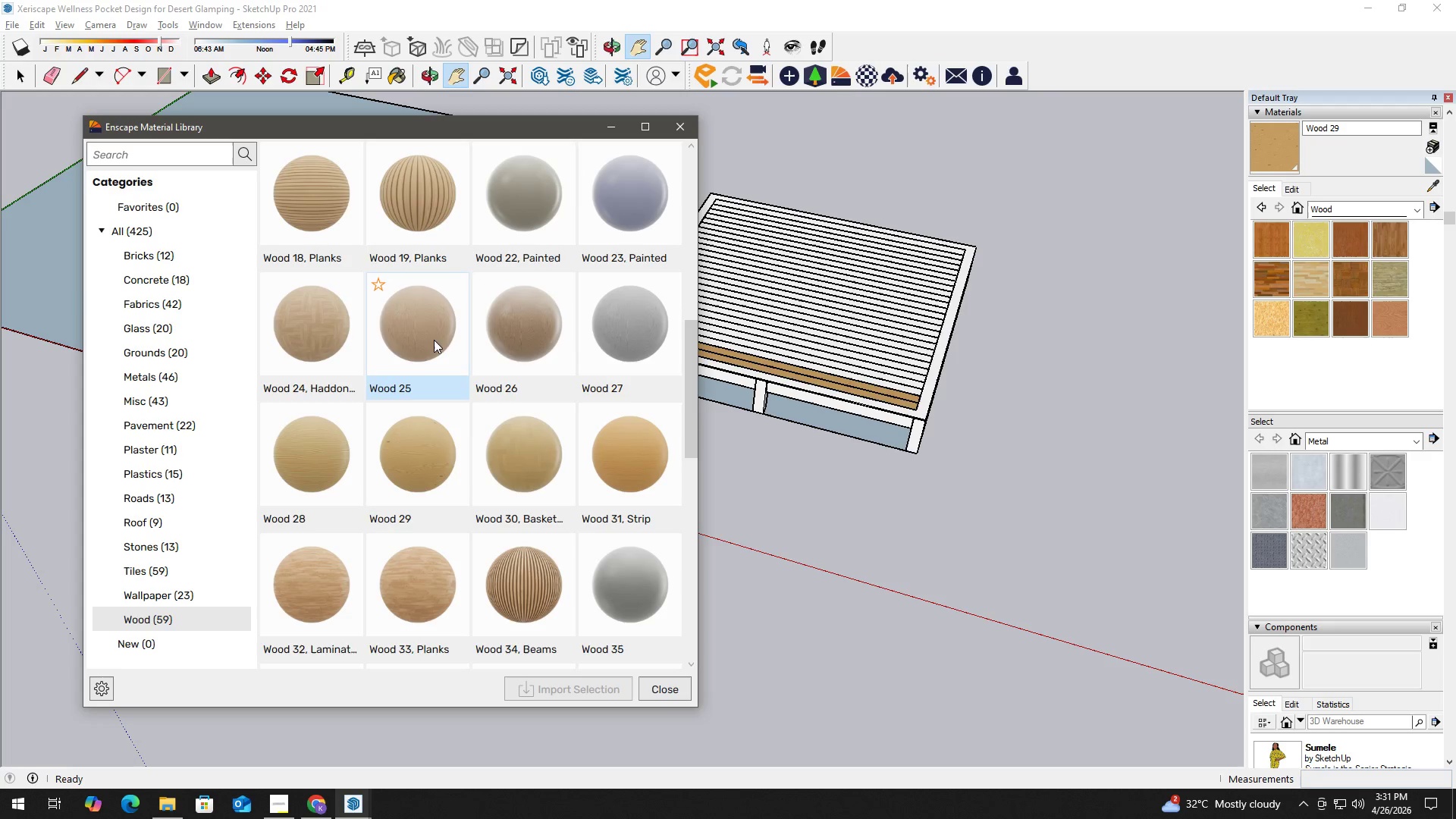 
wait(8.06)
 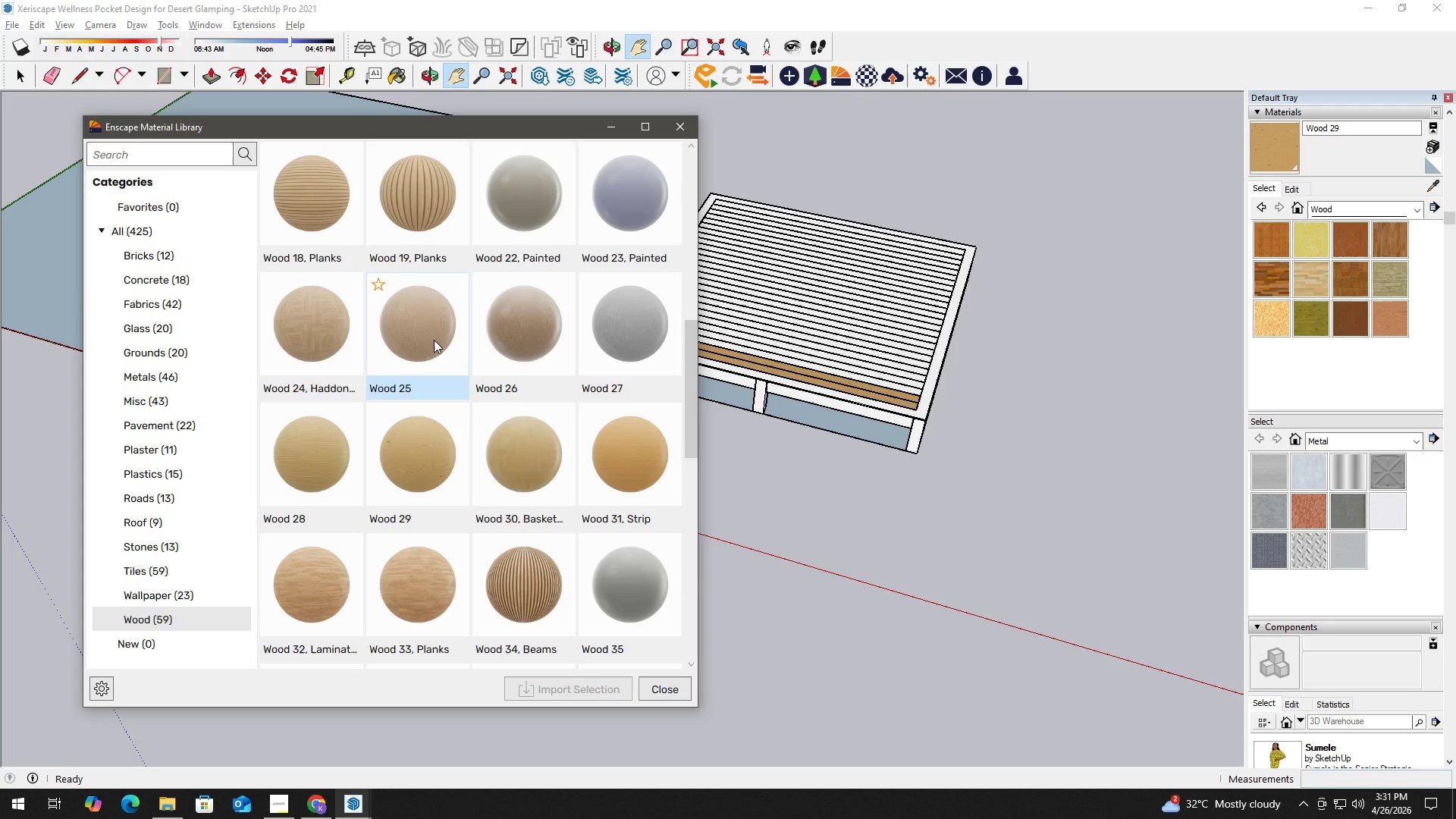 
scroll: coordinate [497, 555], scroll_direction: down, amount: 2.0
 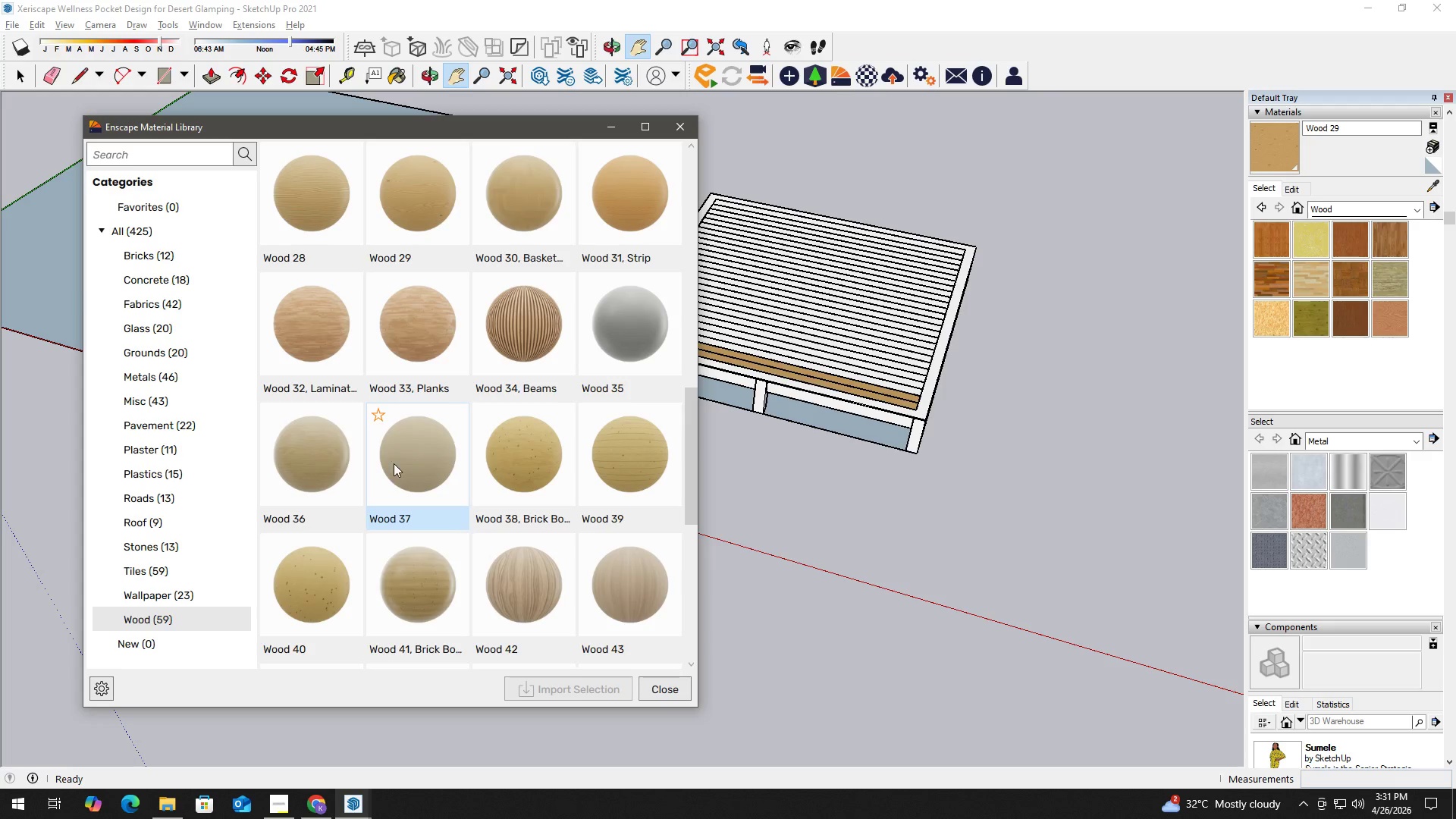 
left_click([404, 463])
 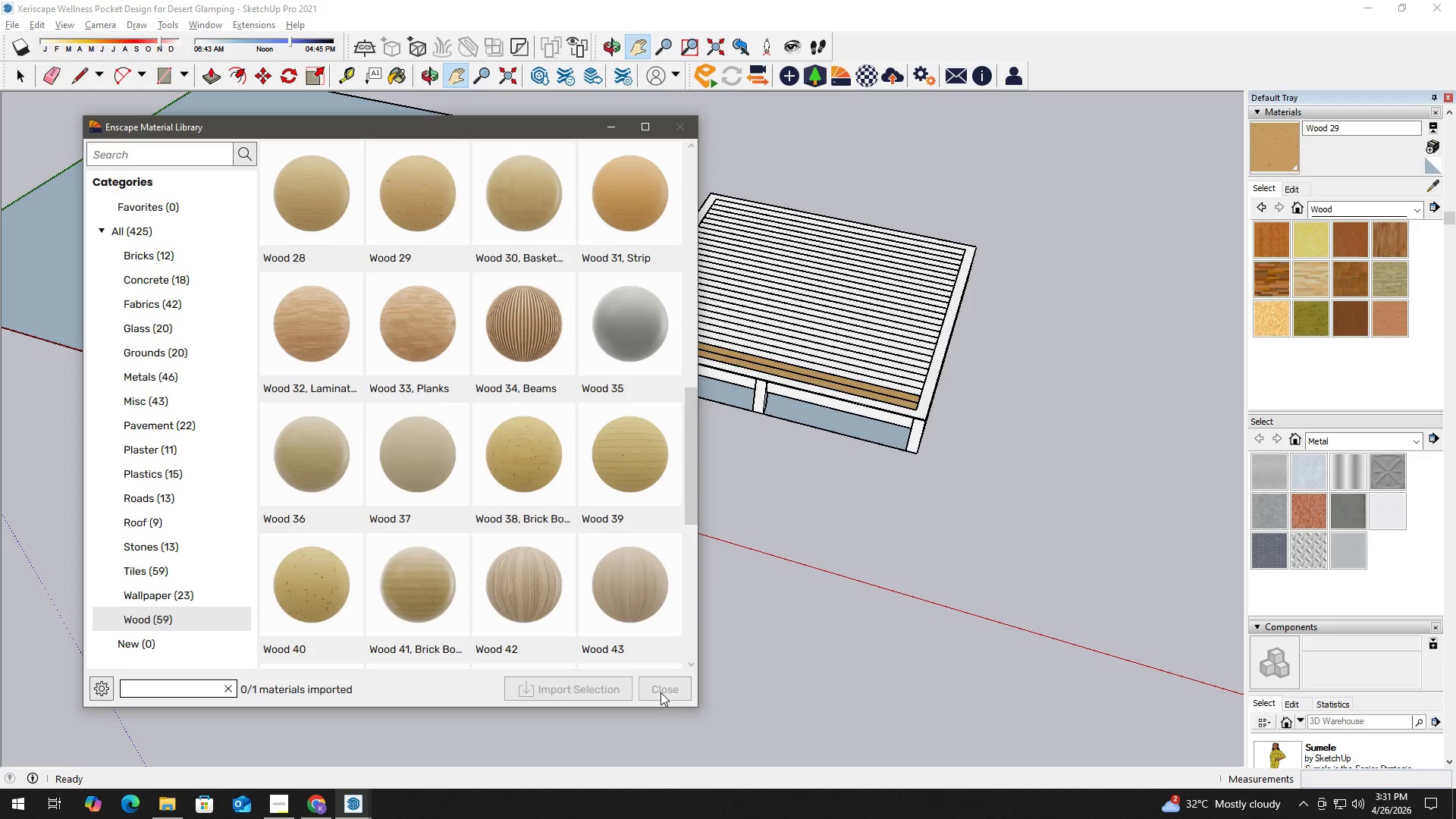 
left_click([667, 691])
 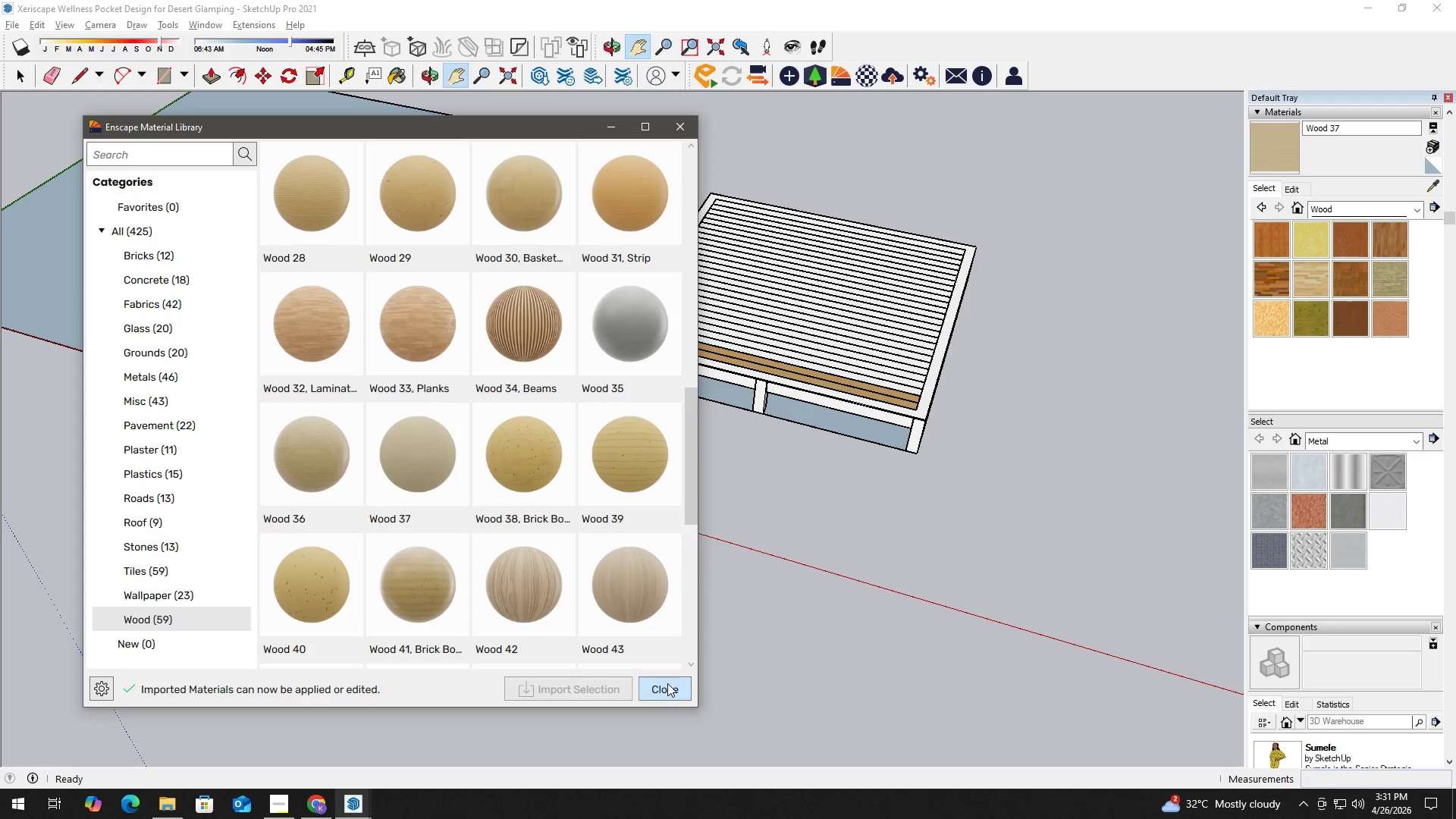 
left_click([665, 690])
 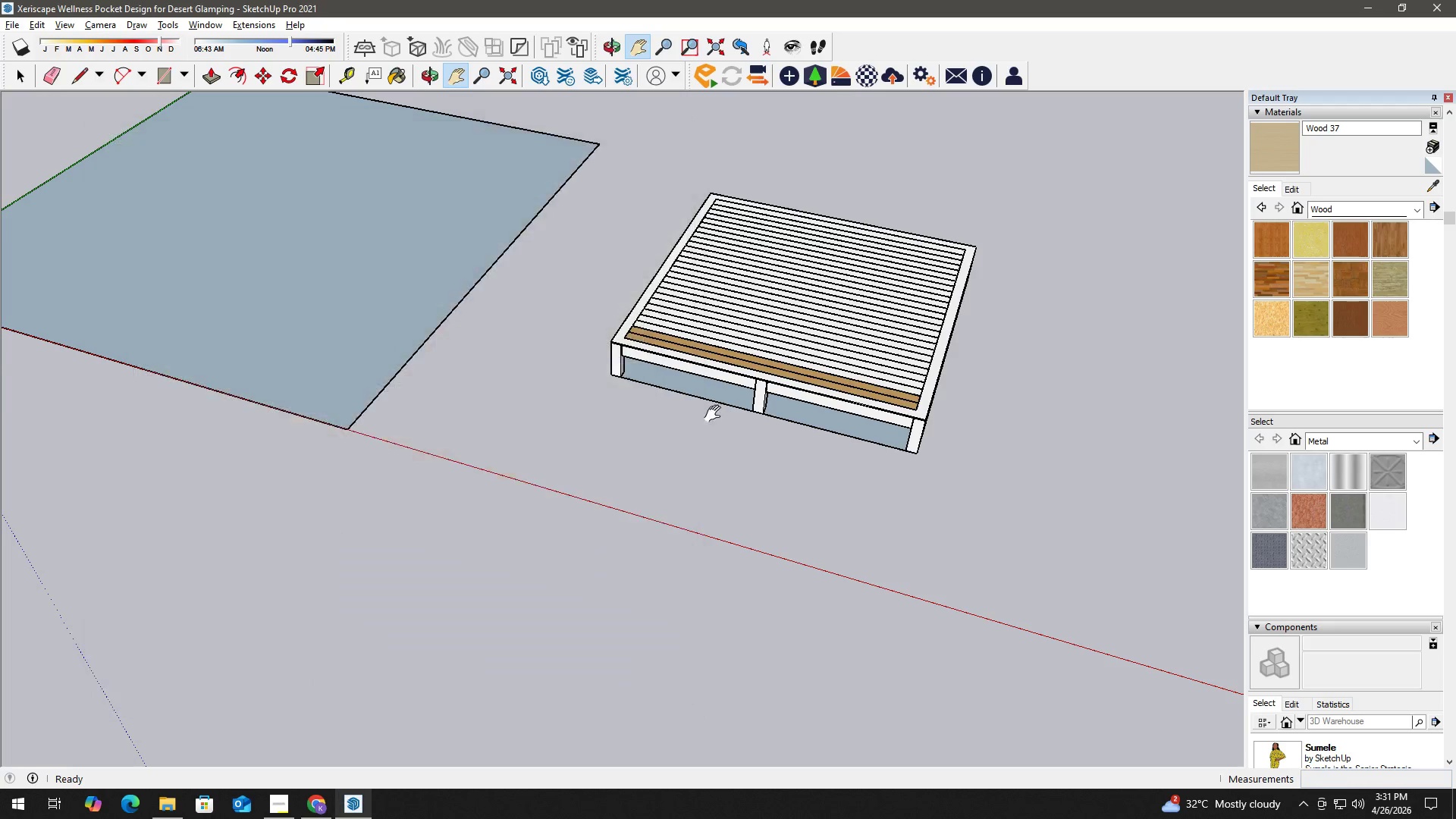 
key(Space)
 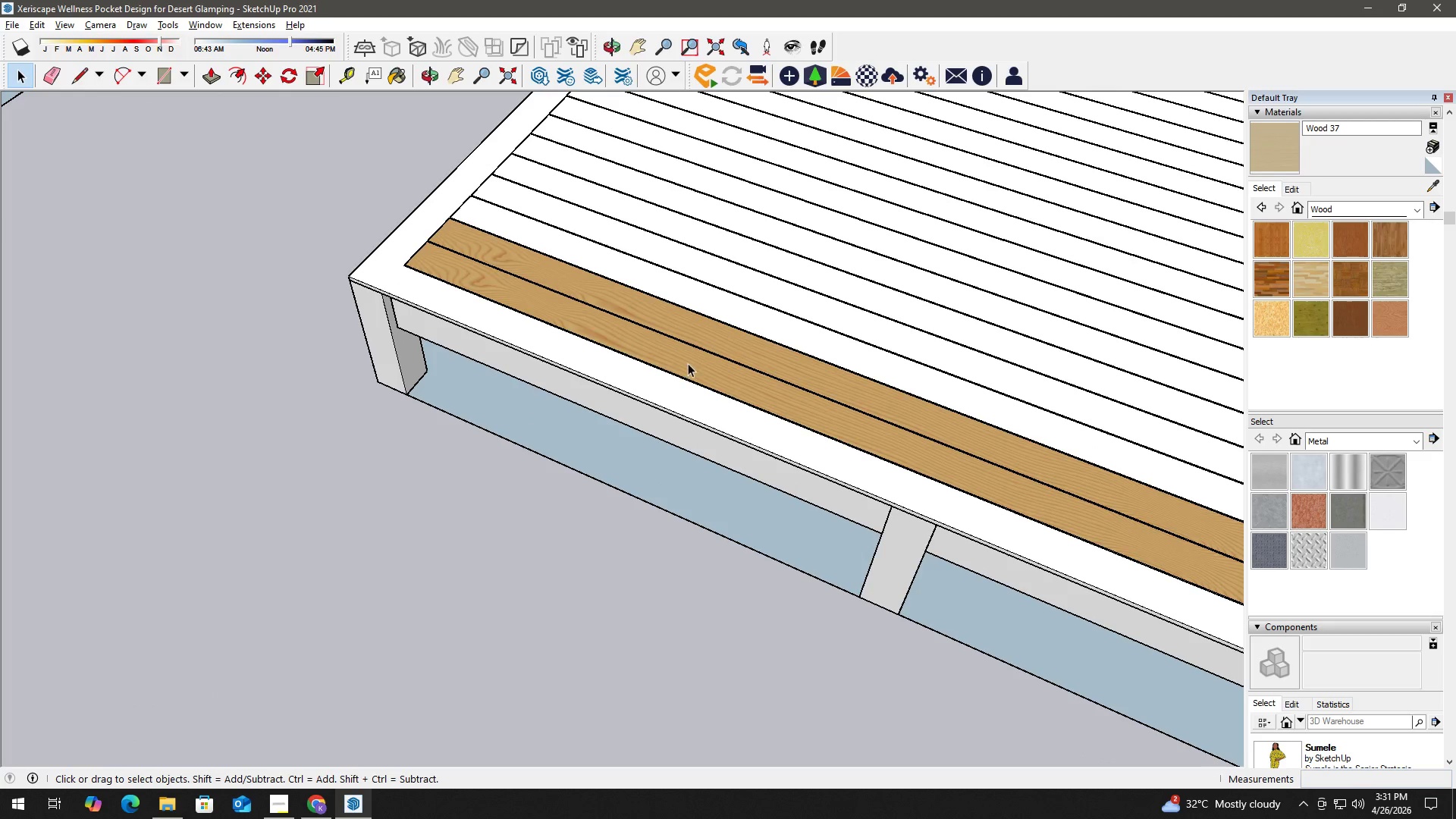 
double_click([689, 362])
 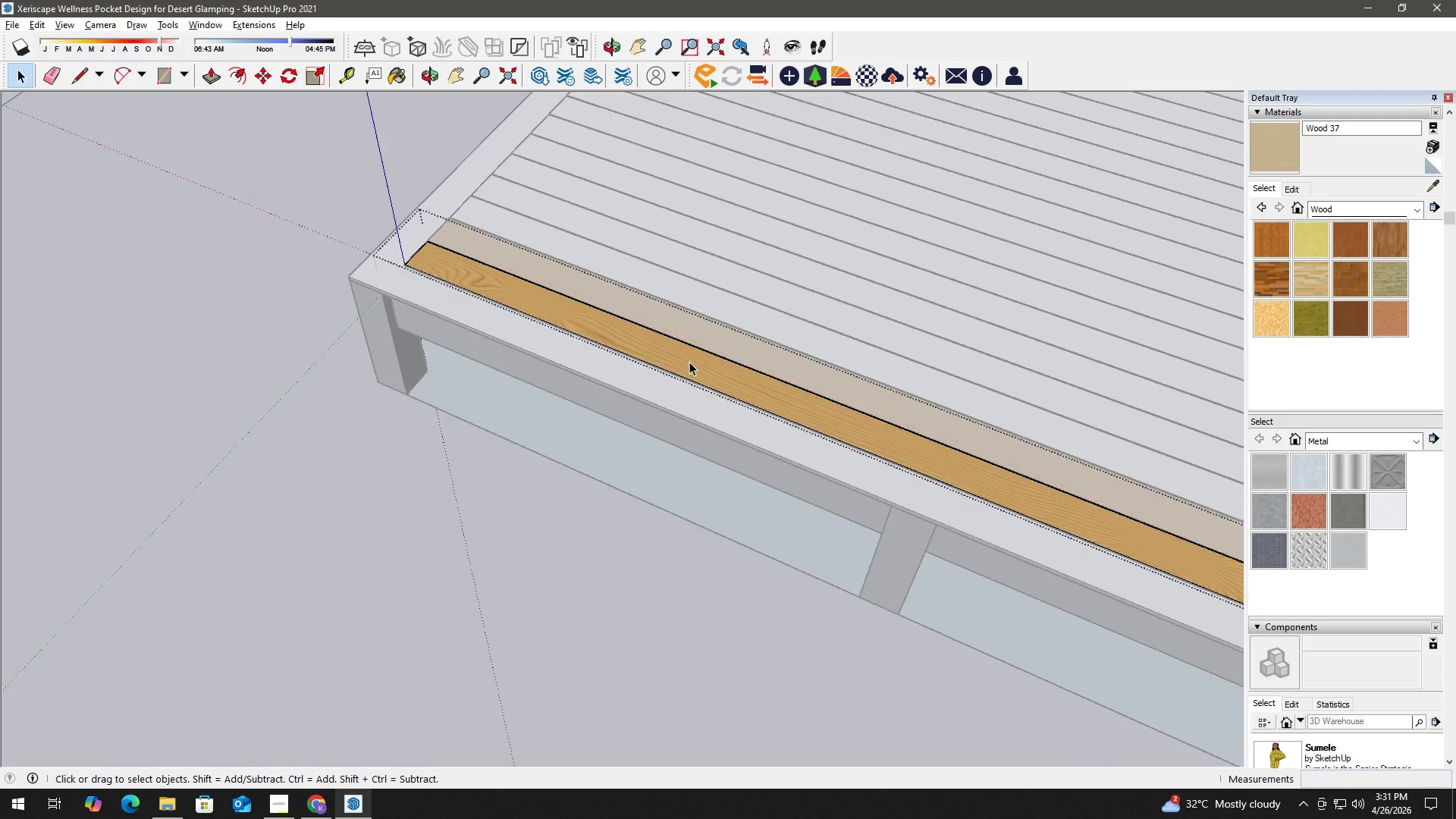 
scroll: coordinate [683, 366], scroll_direction: up, amount: 13.0
 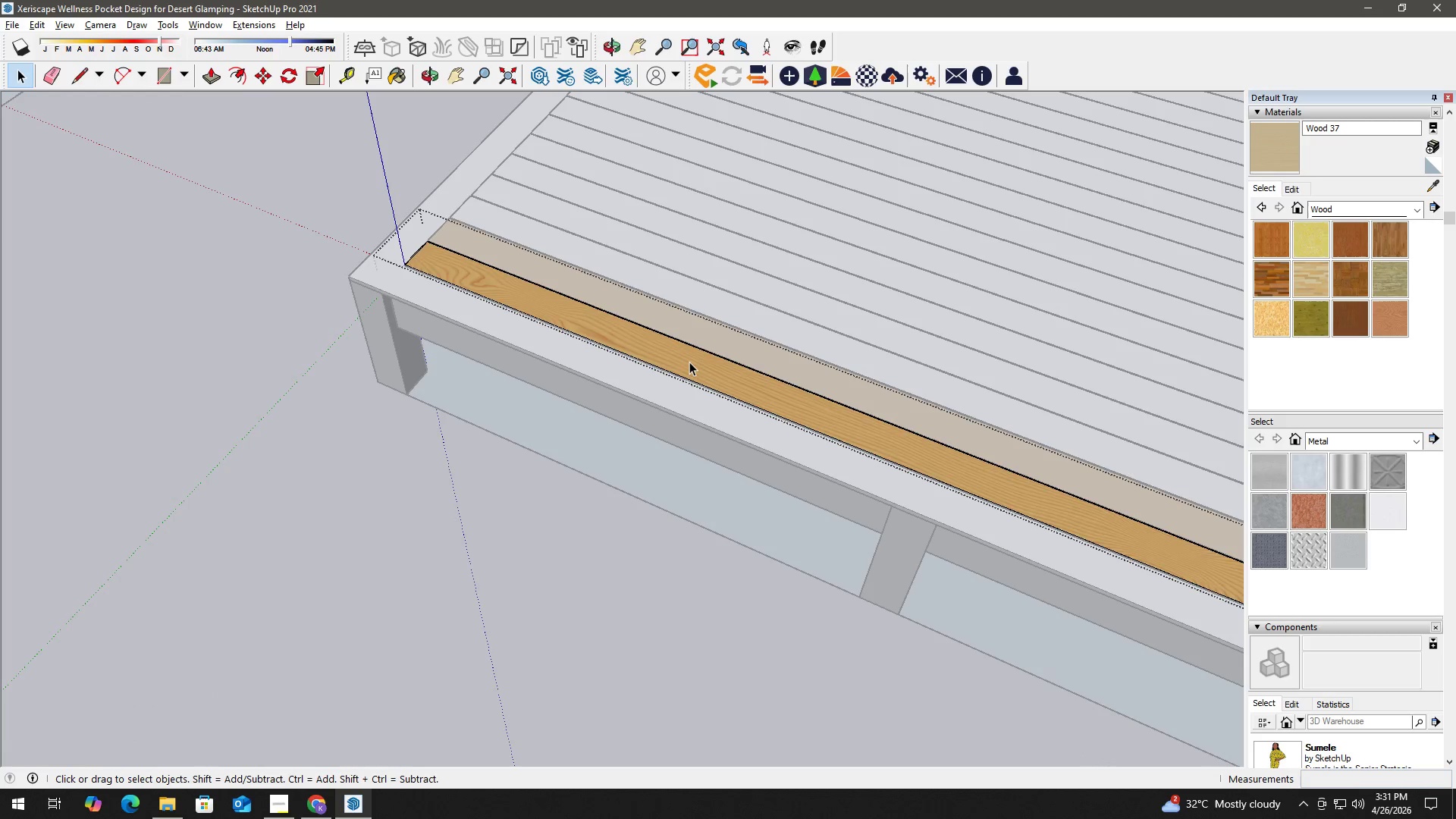 
triple_click([689, 362])
 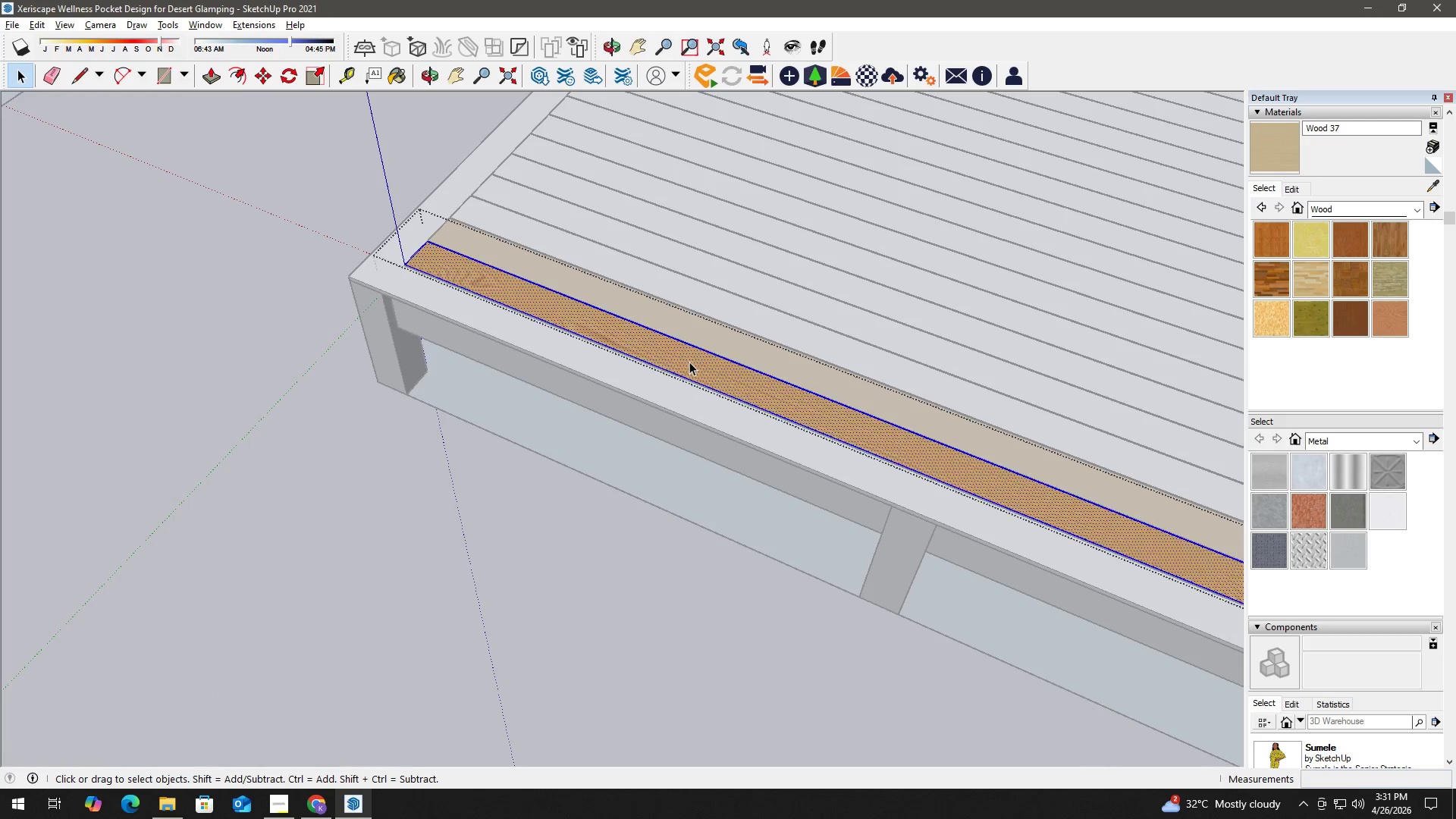 
triple_click([689, 362])
 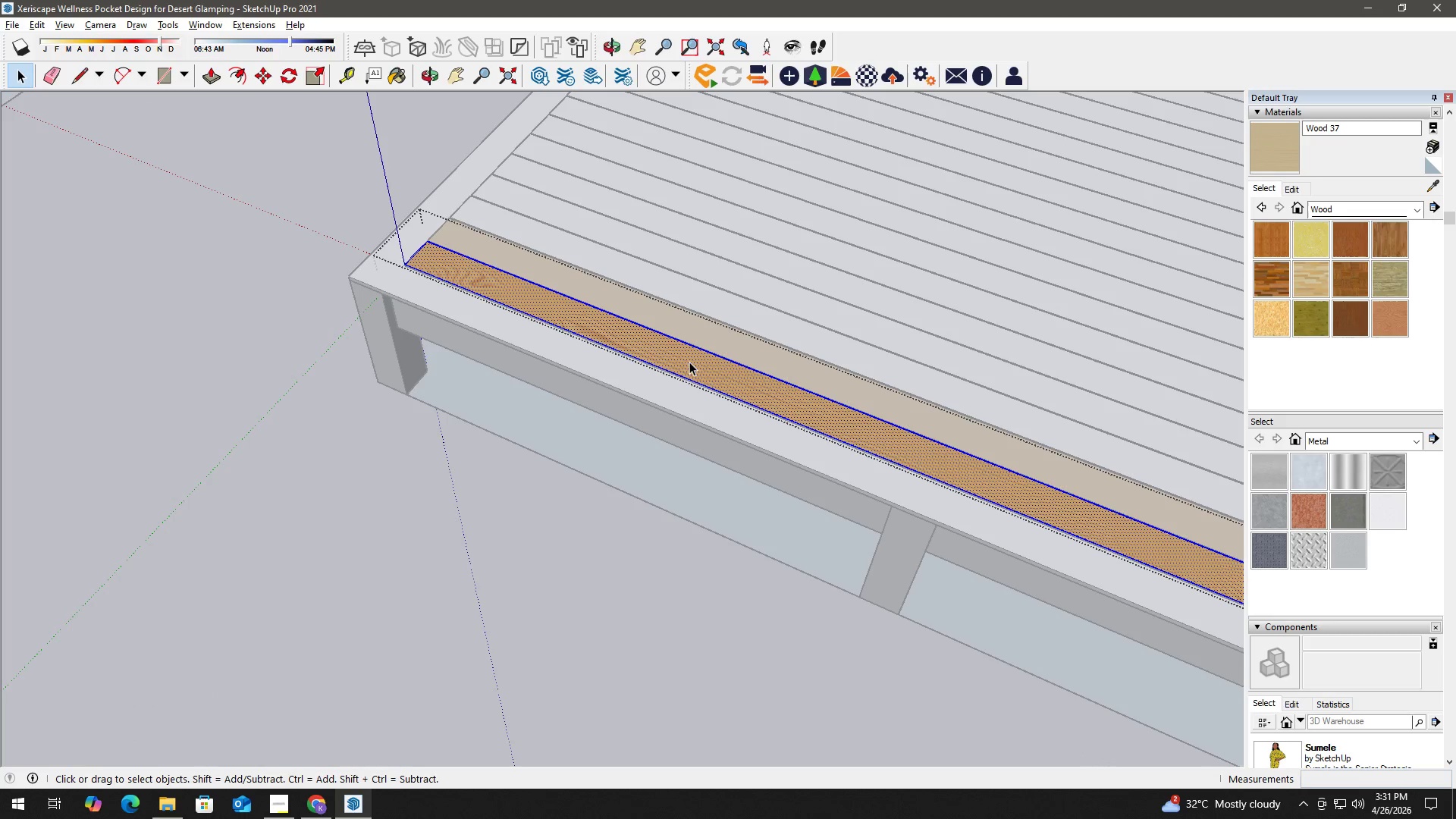 
triple_click([689, 362])
 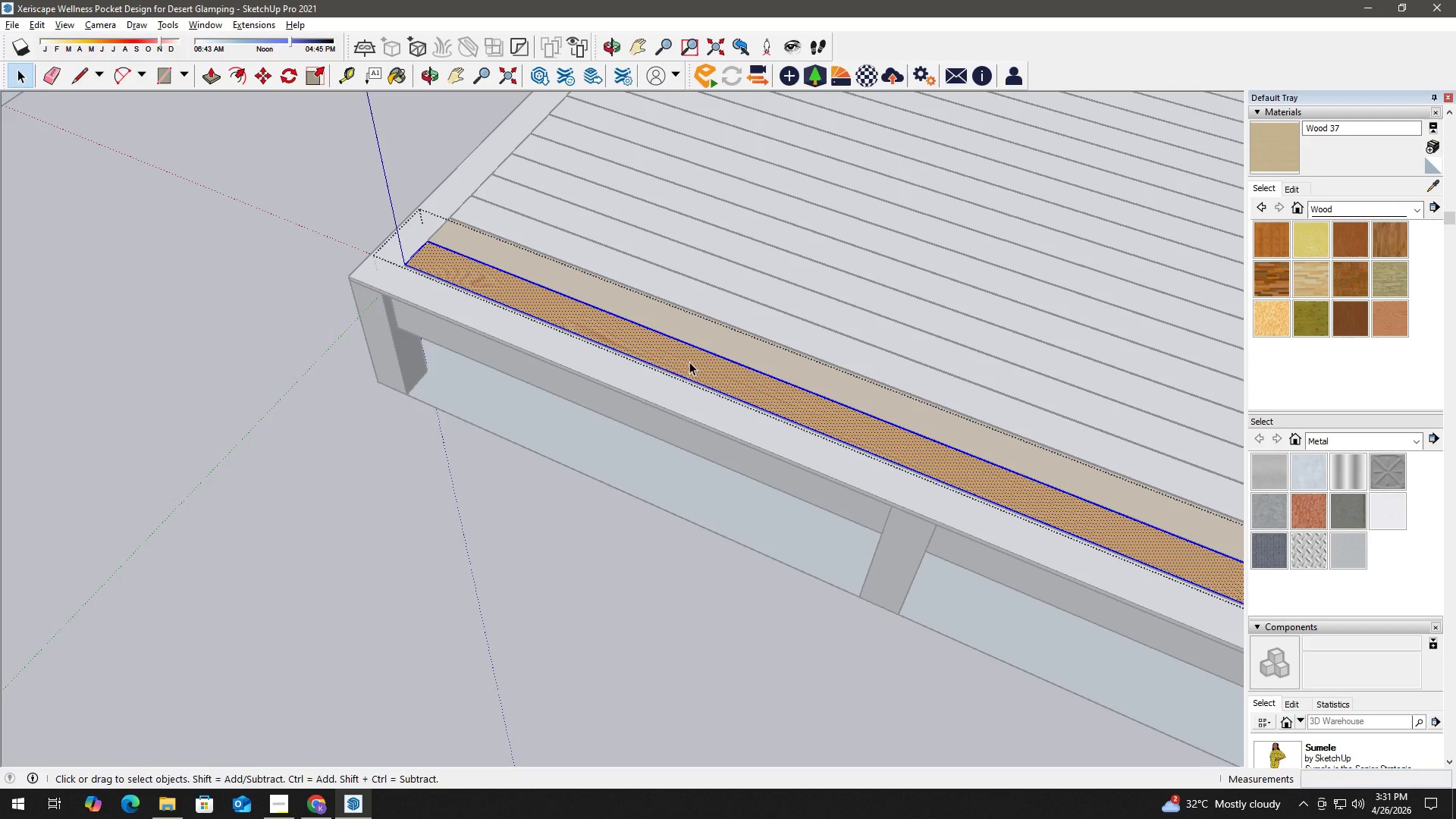 
key(B)
 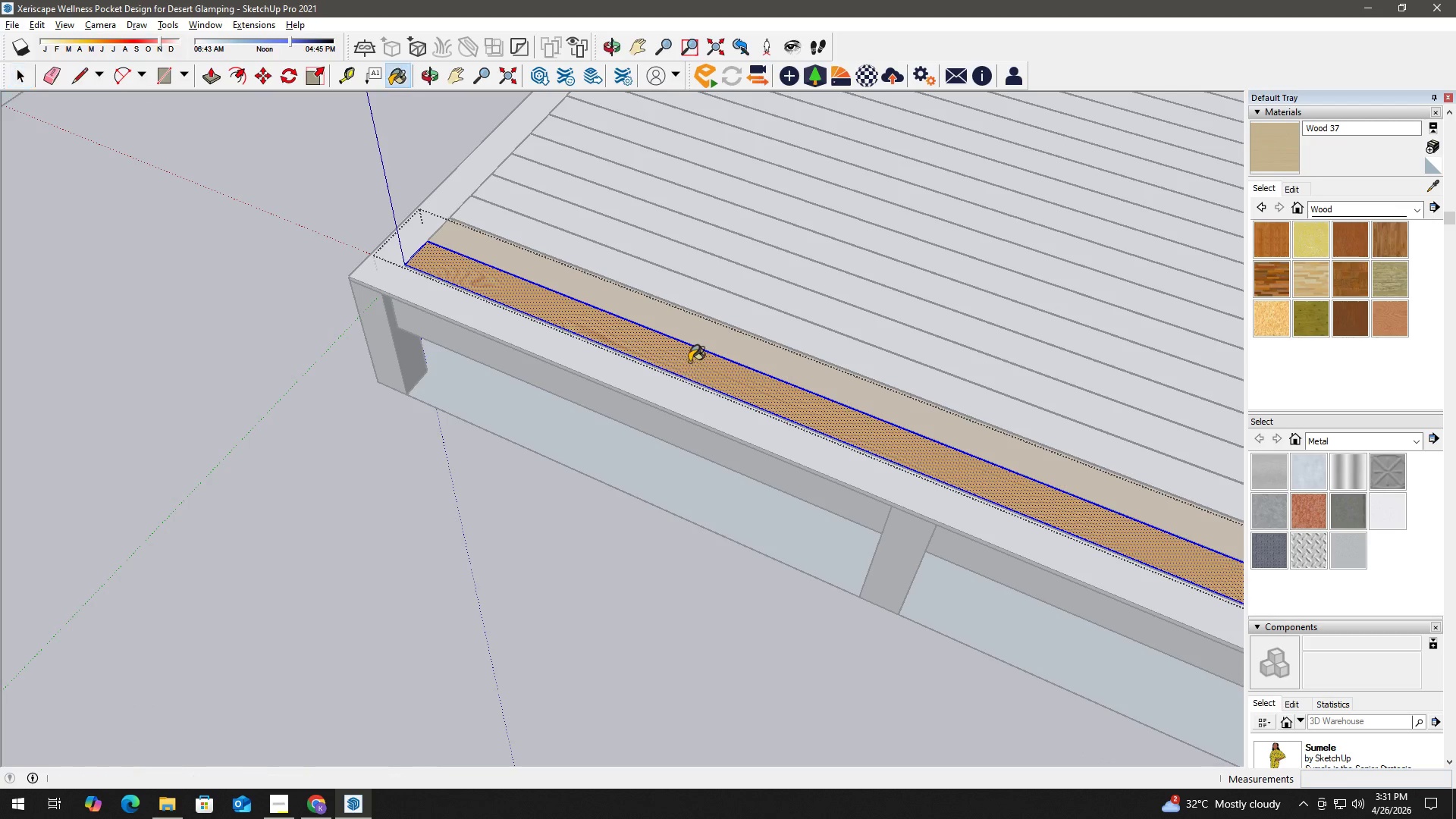 
triple_click([689, 362])
 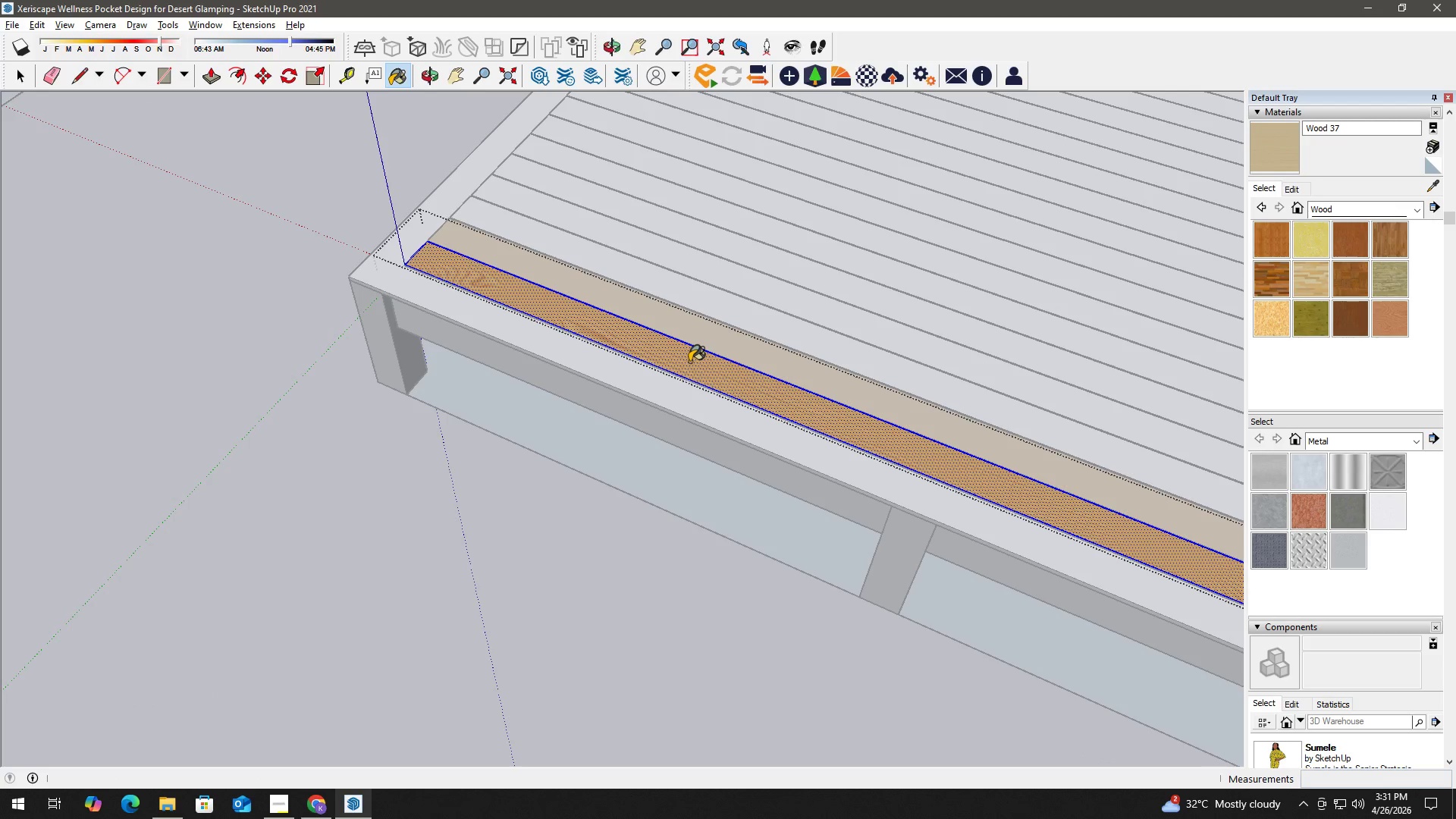 
triple_click([689, 362])
 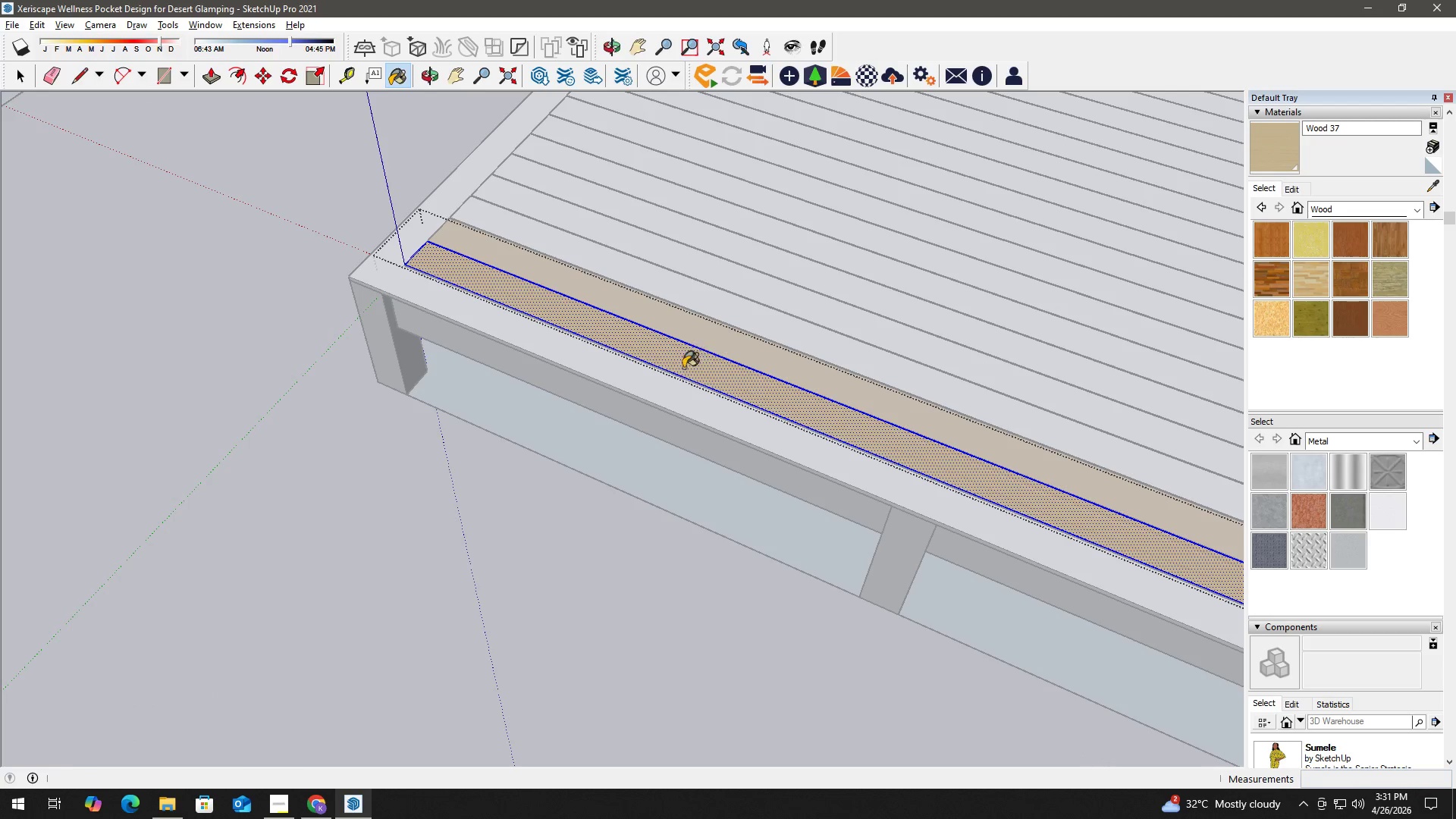 
key(Space)
 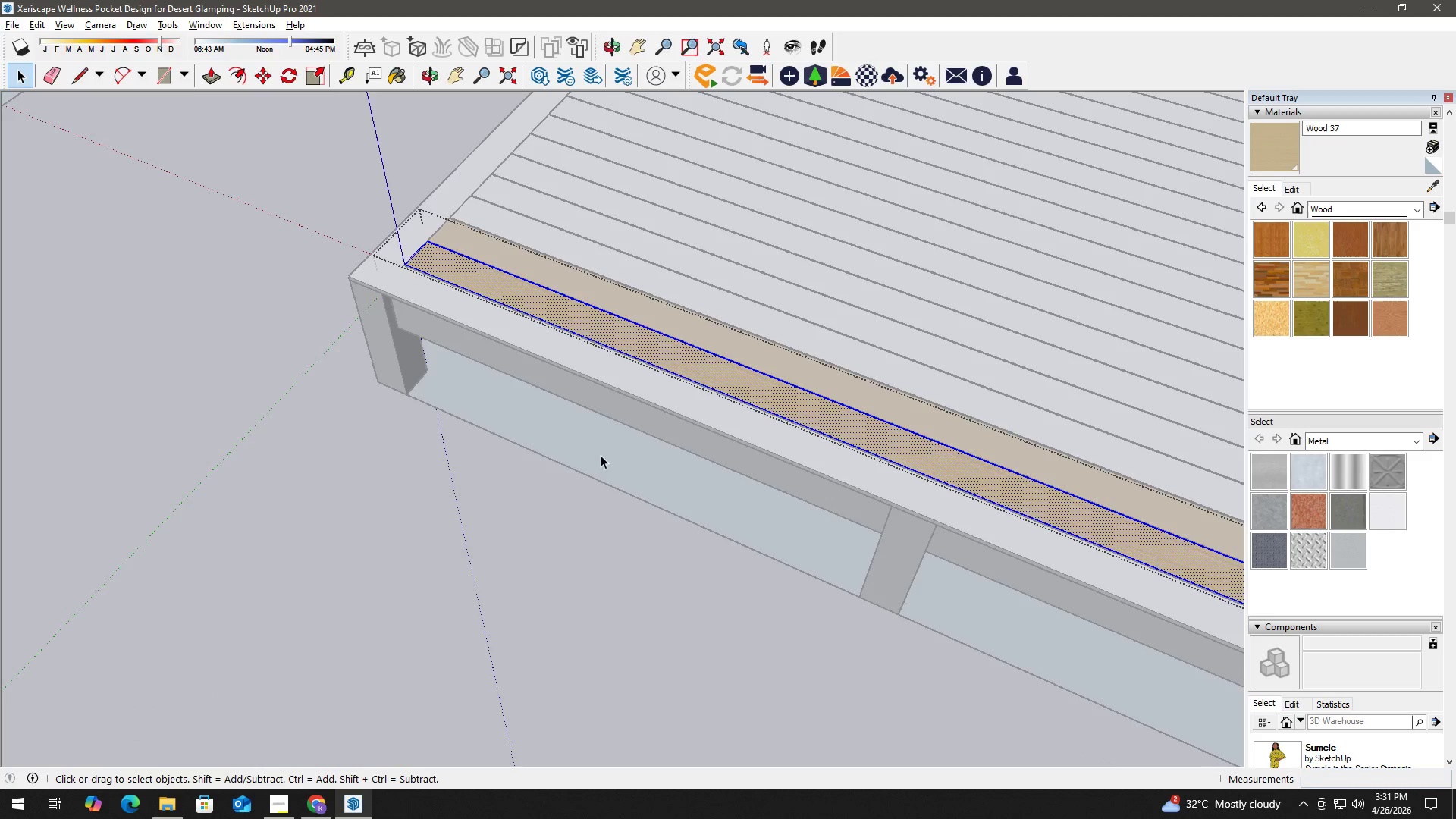 
key(Escape)
 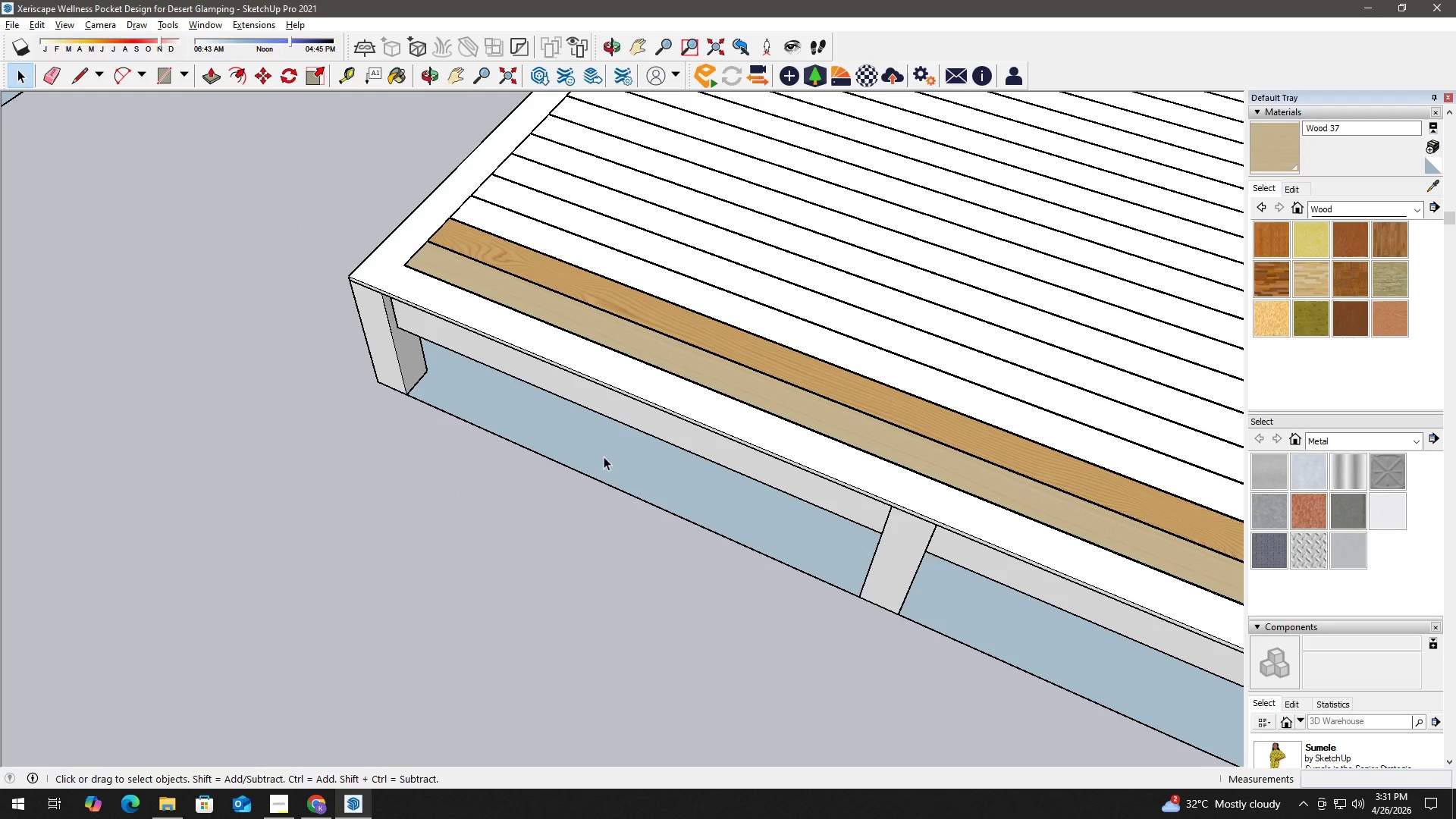 
key(Escape)
 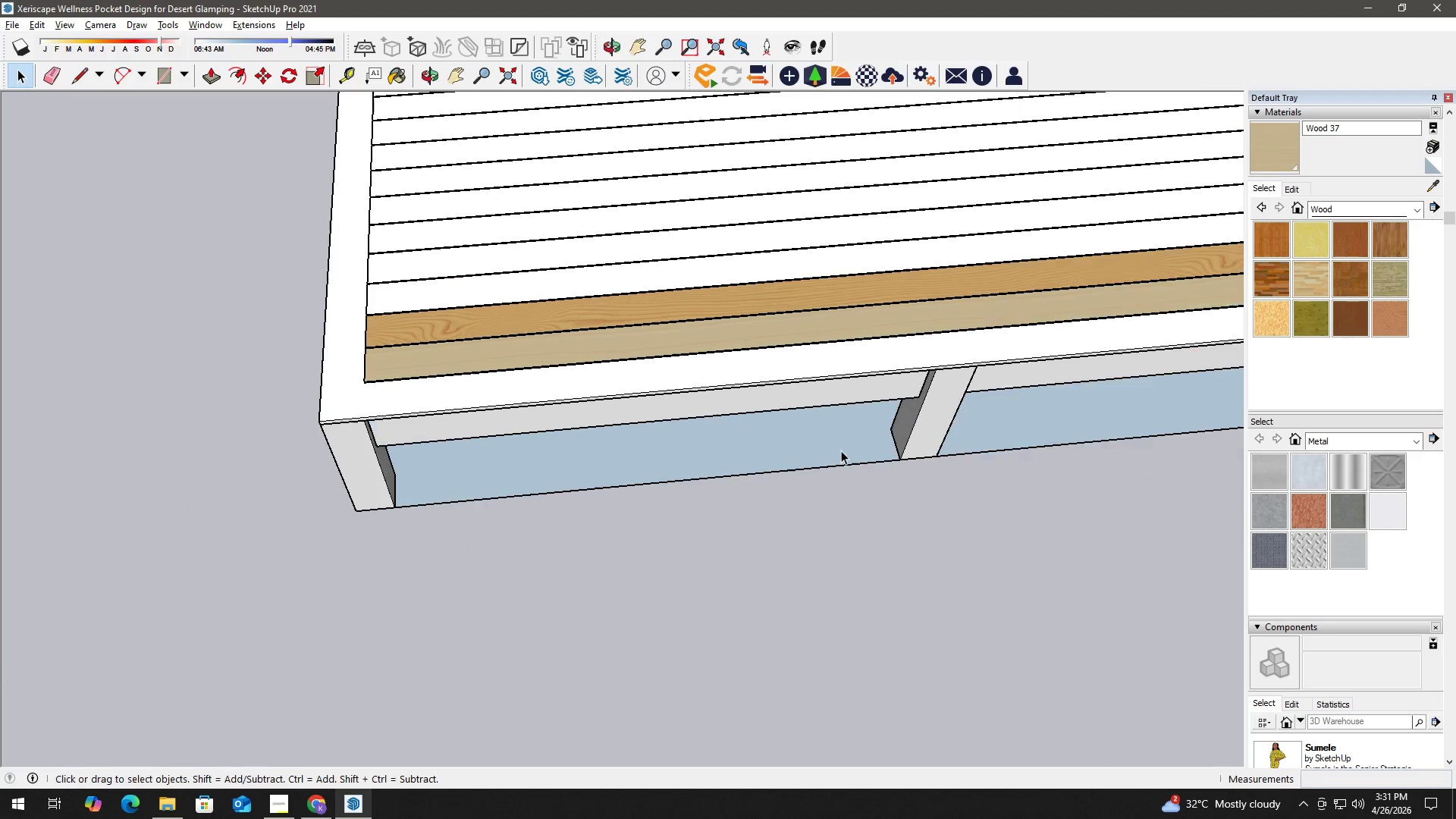 
key(H)
 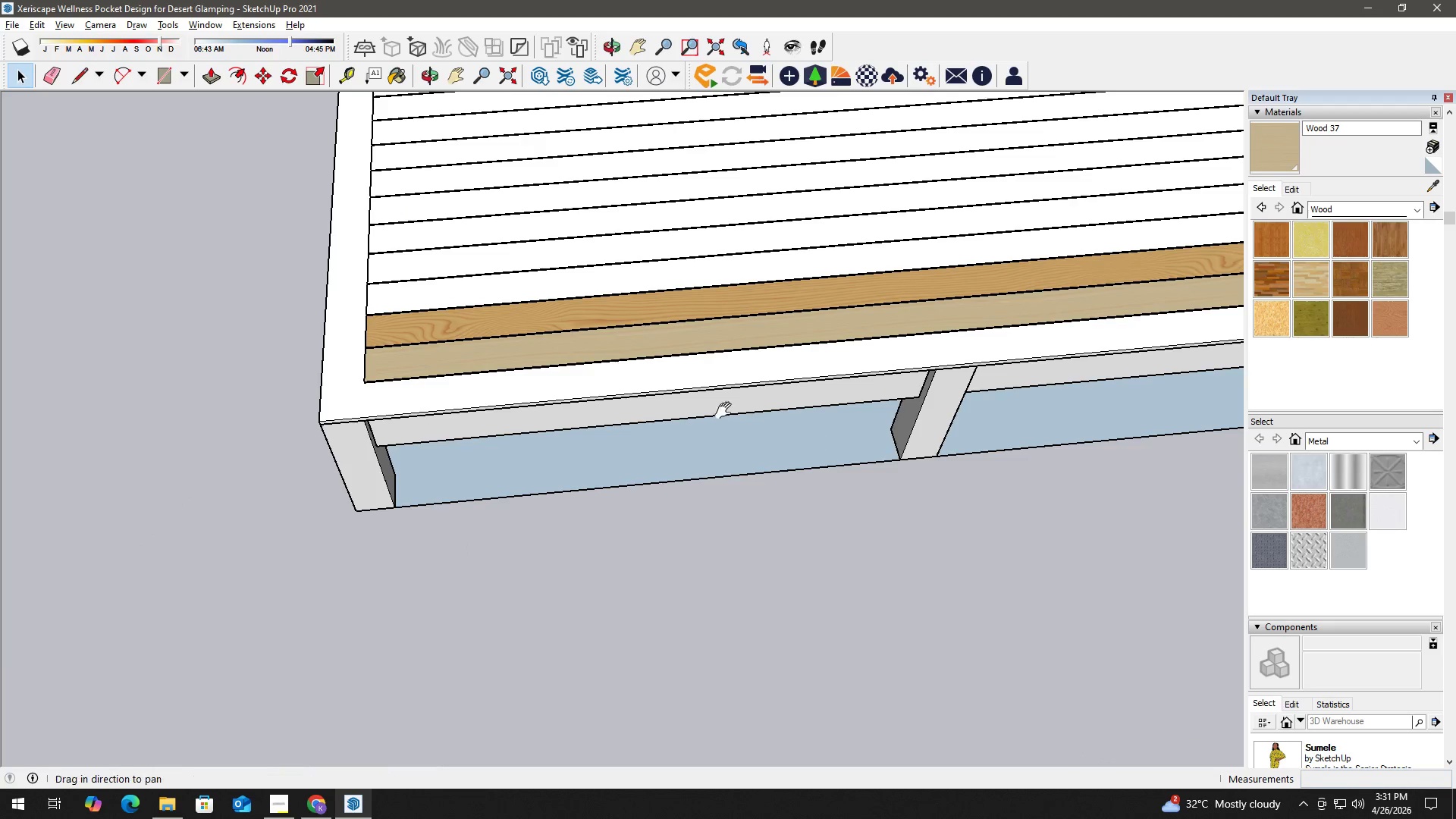 
left_click_drag(start_coordinate=[726, 411], to_coordinate=[590, 553])
 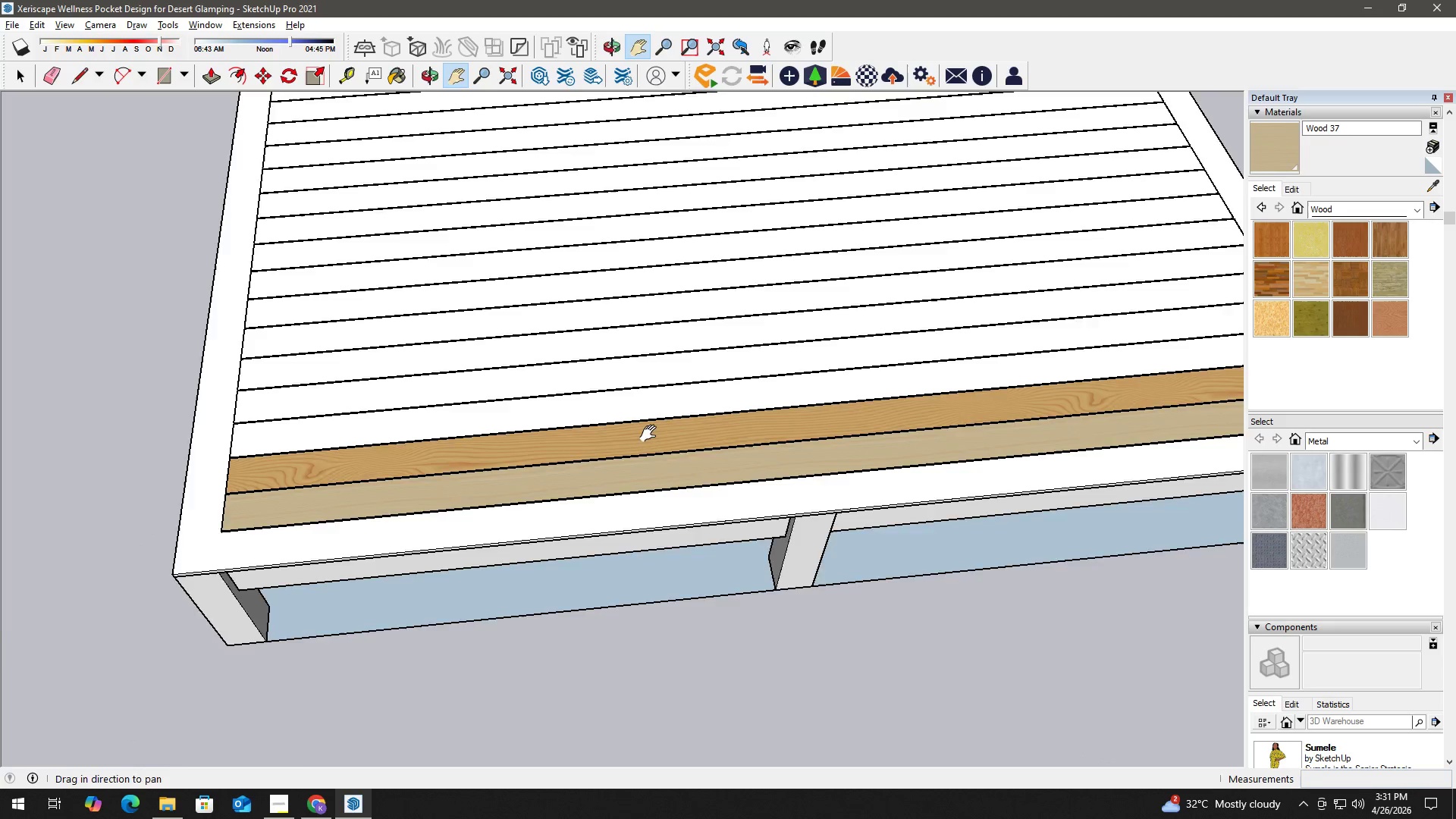 
key(Space)
 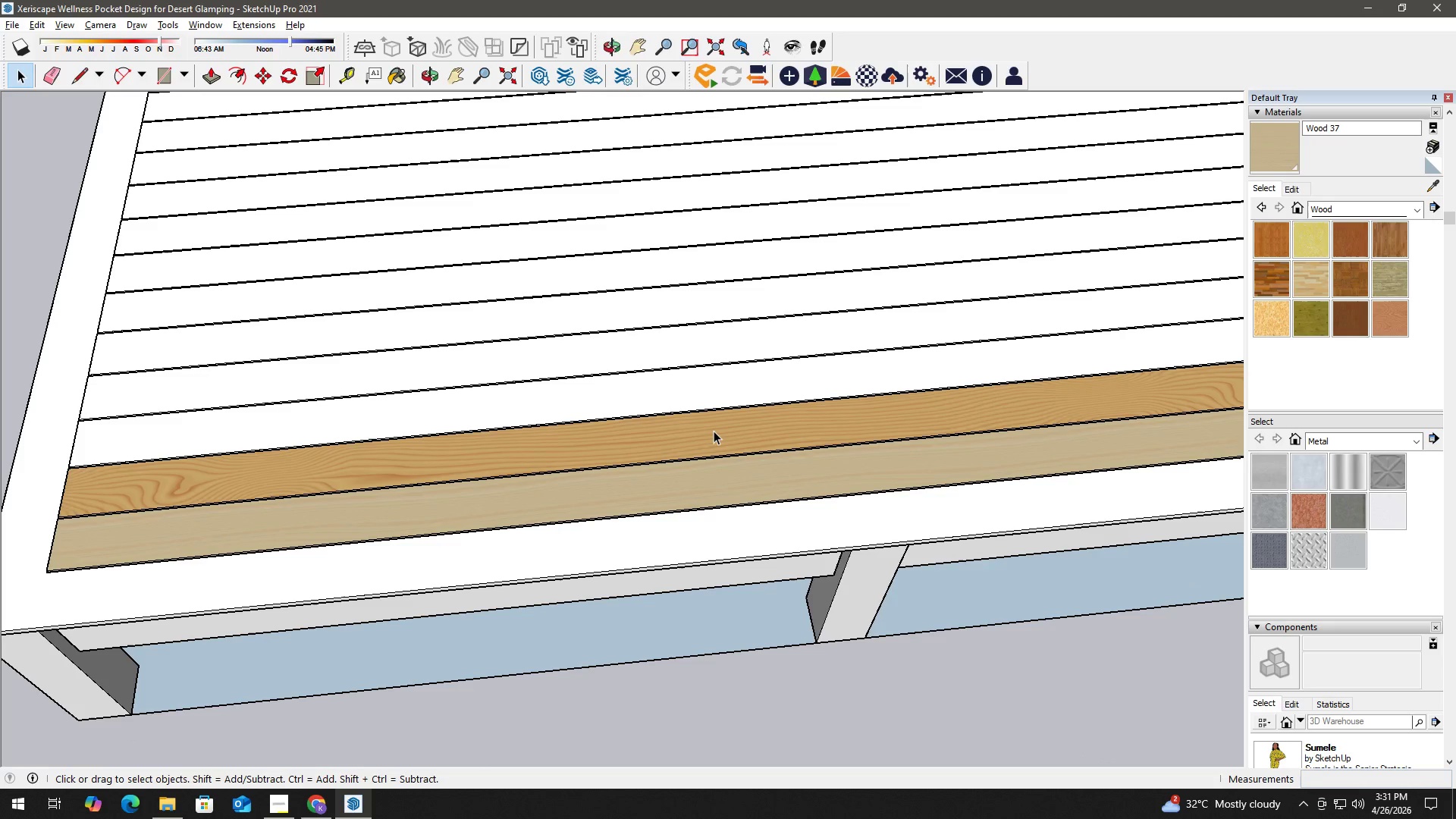 
left_click([717, 428])
 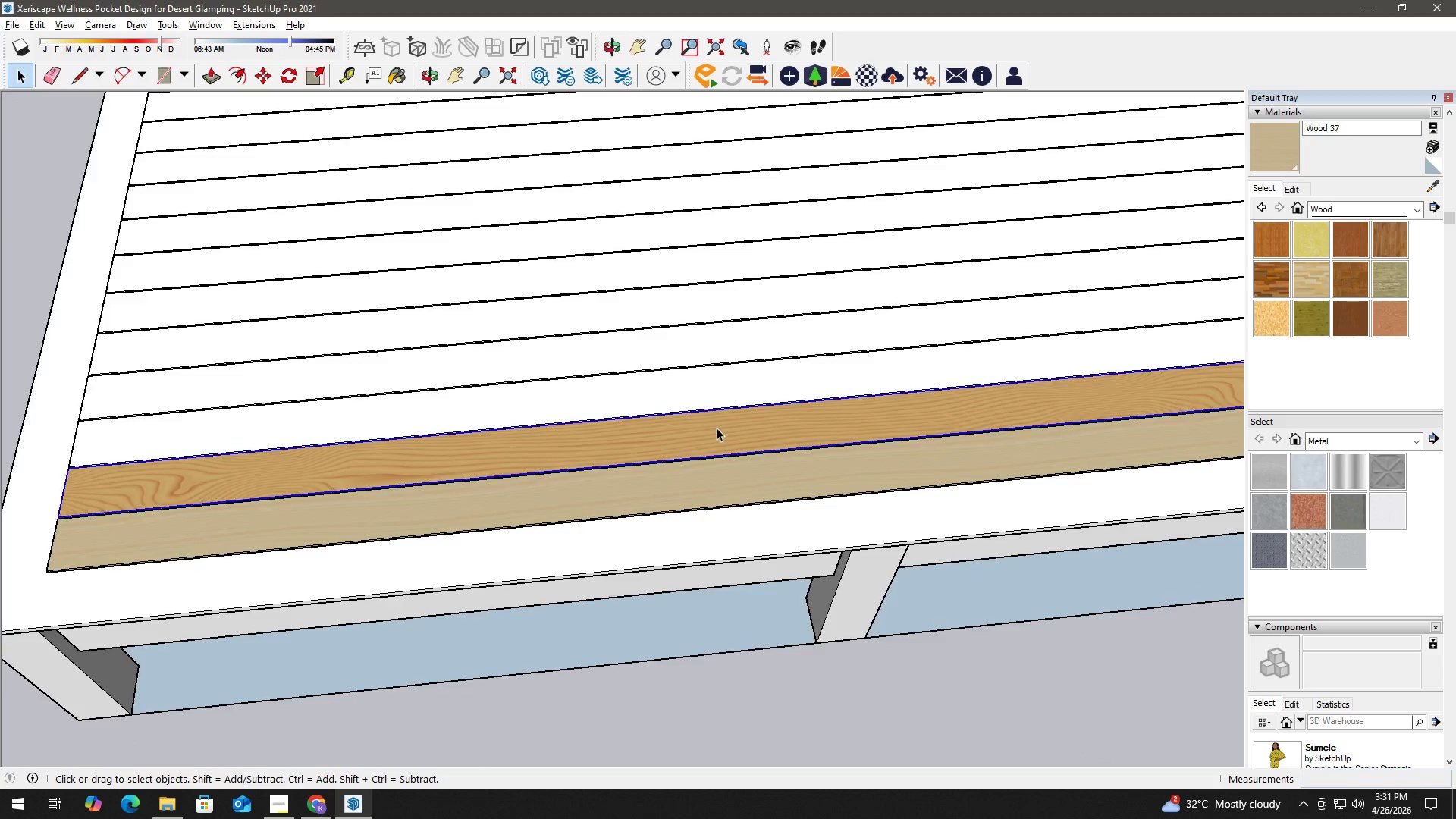 
scroll: coordinate [654, 431], scroll_direction: up, amount: 3.0
 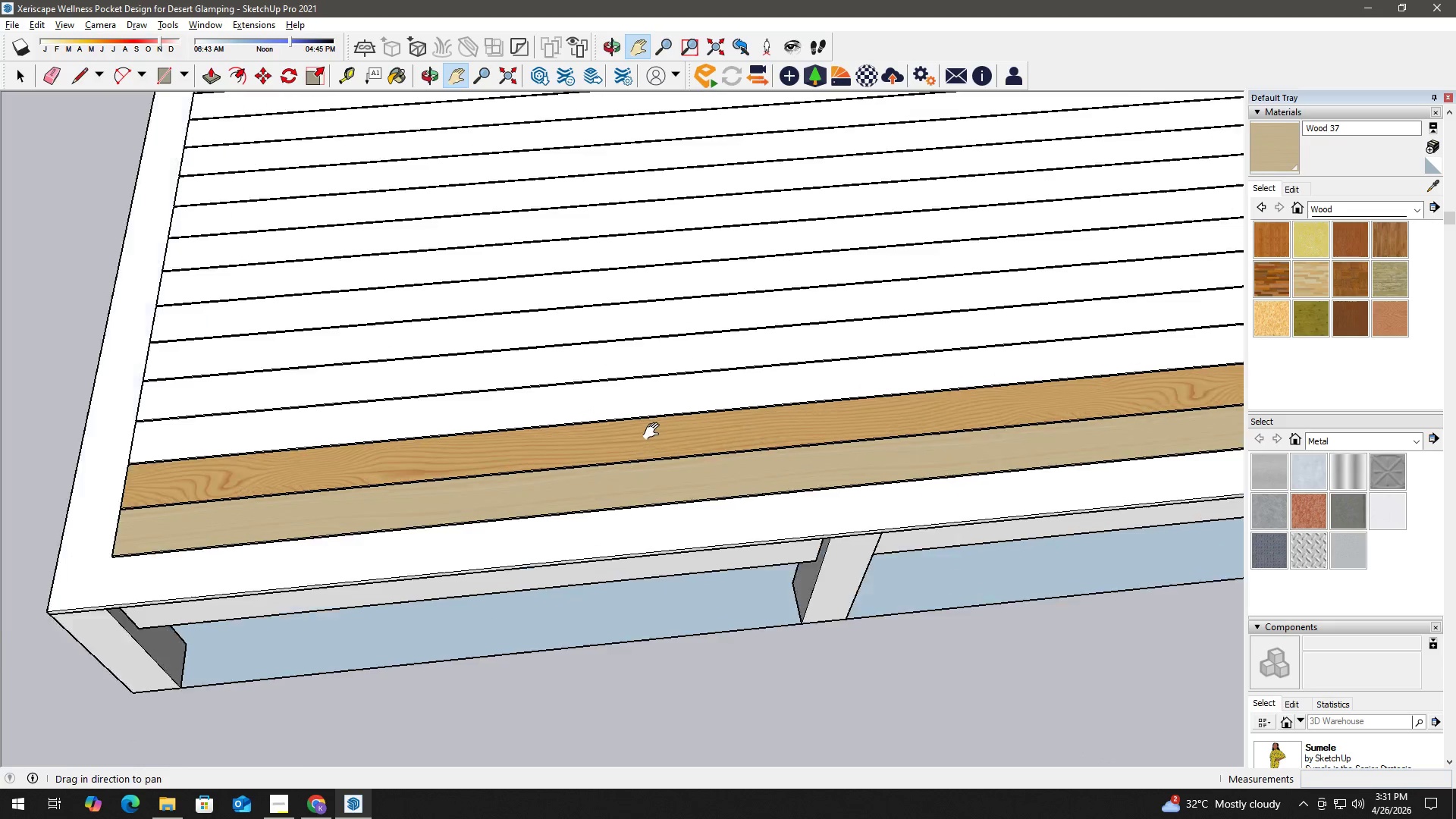 
double_click([717, 428])
 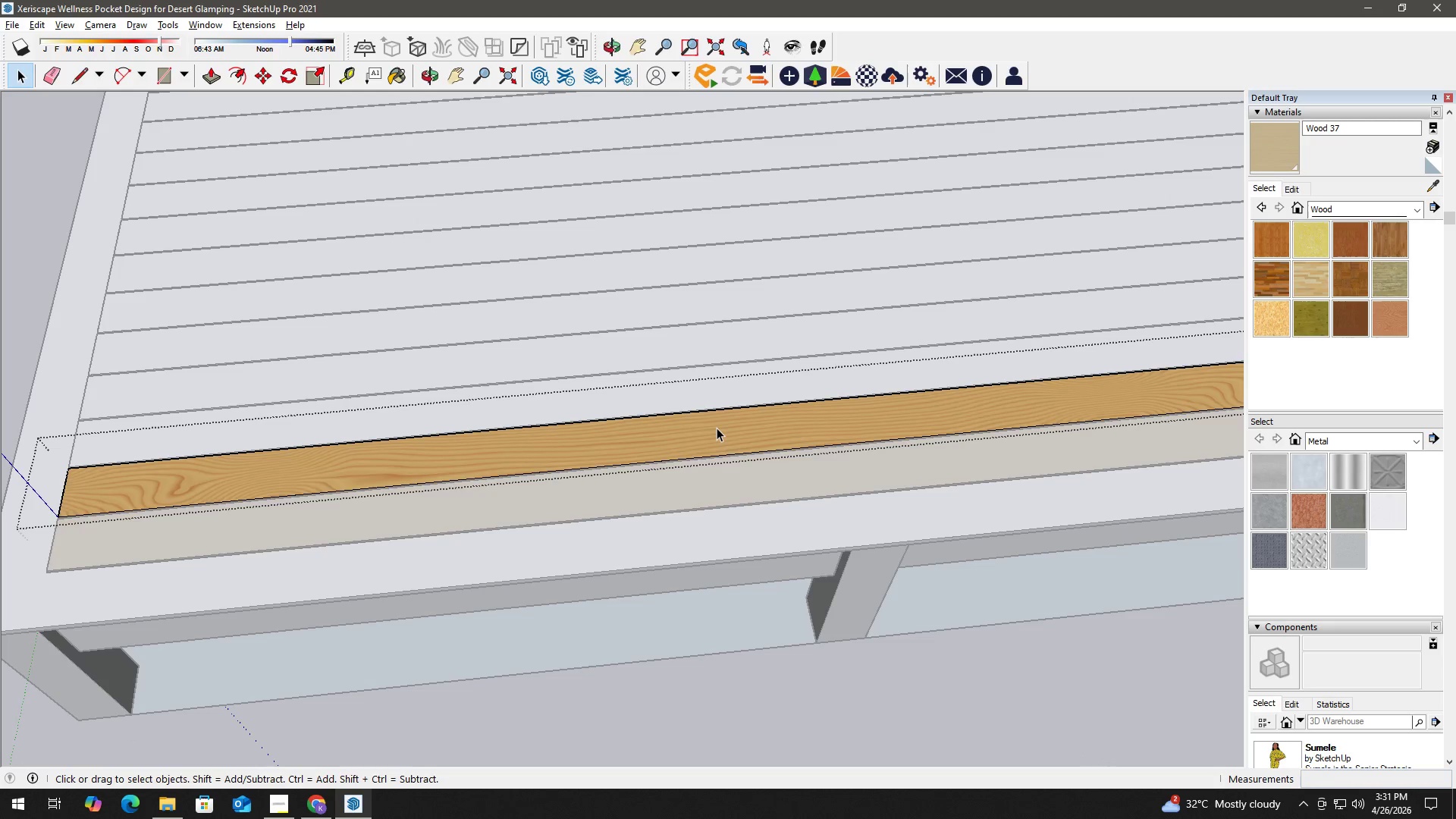 
triple_click([717, 428])
 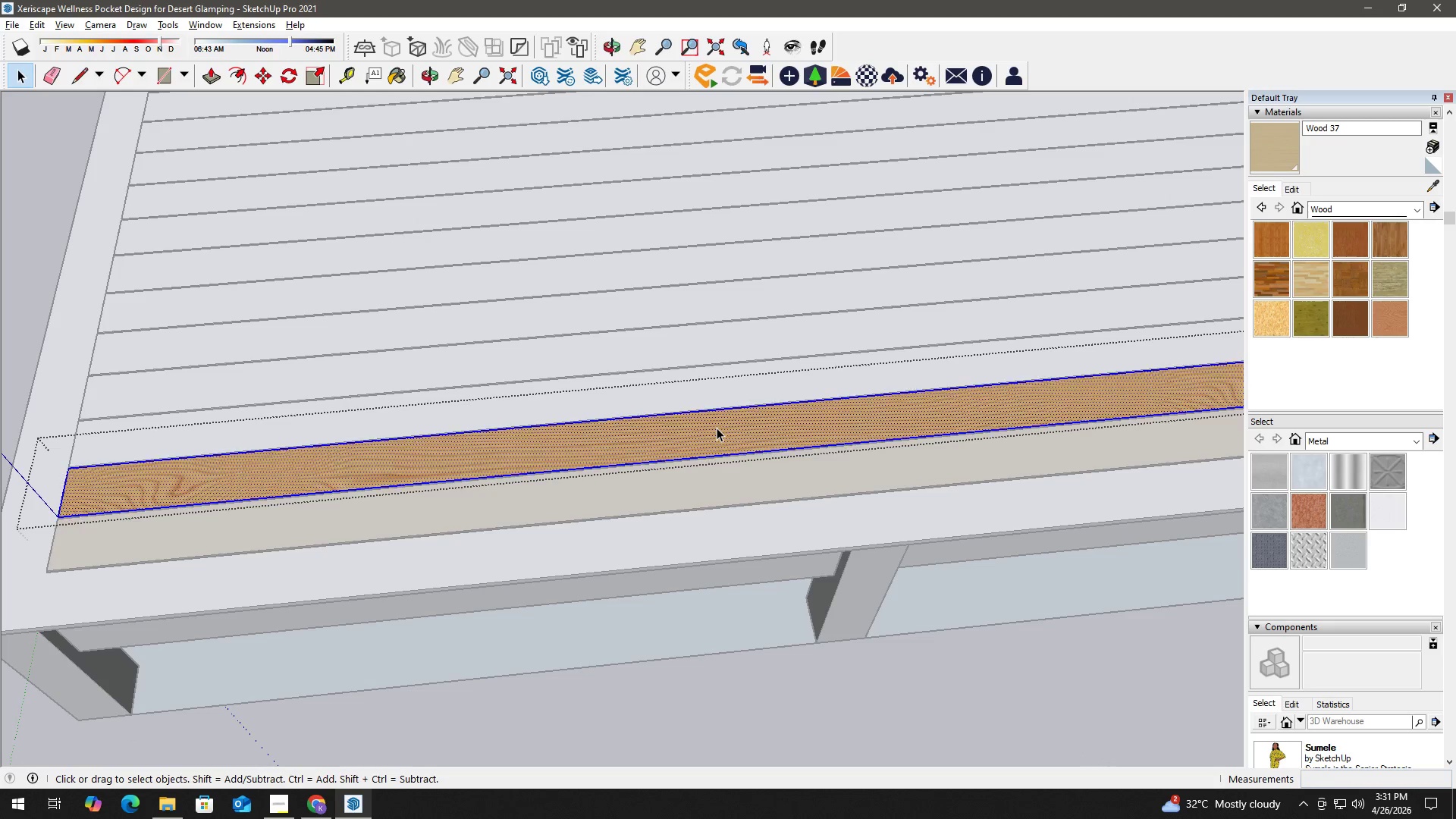 
triple_click([717, 428])
 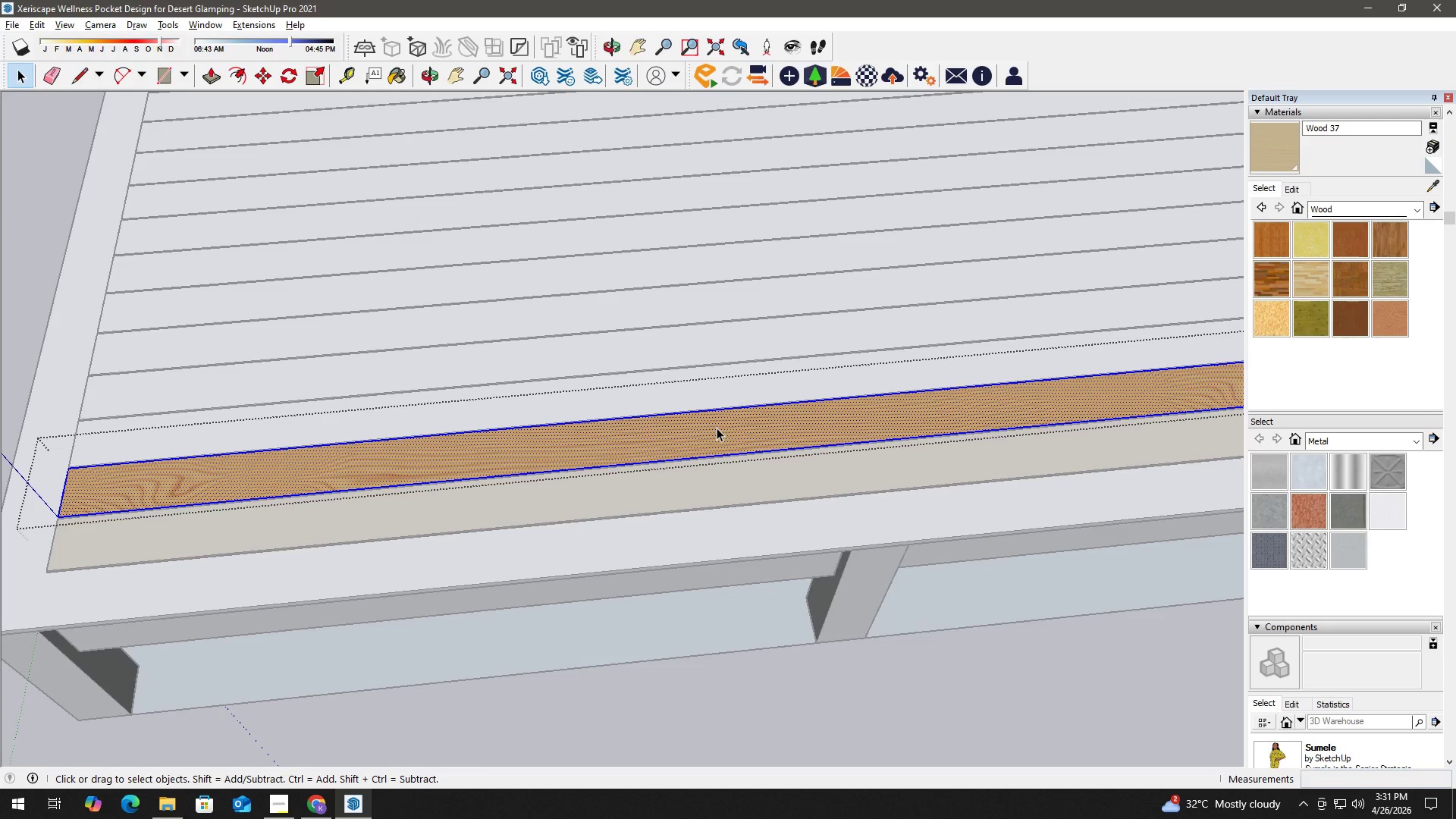 
key(B)
 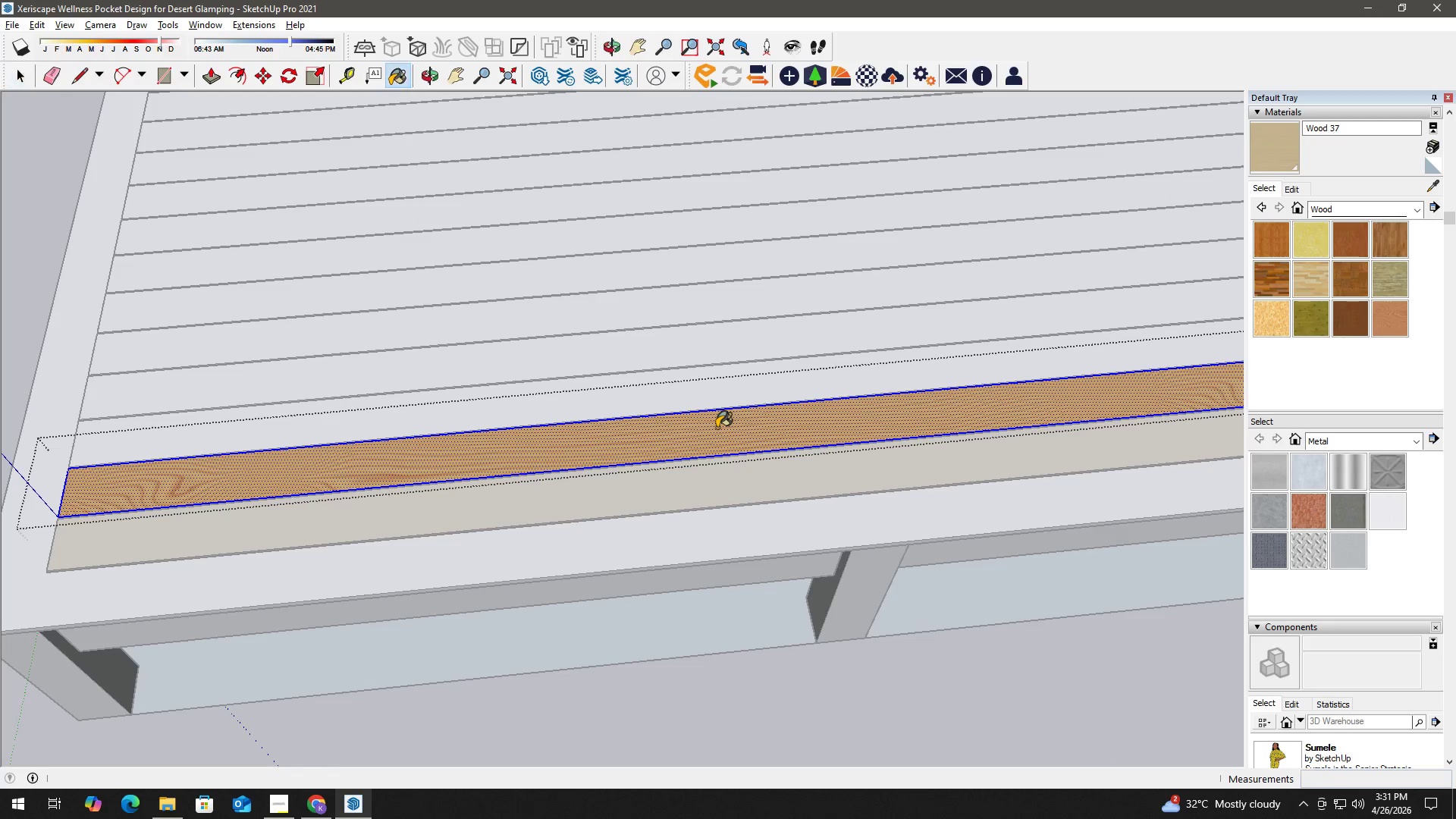 
triple_click([717, 428])
 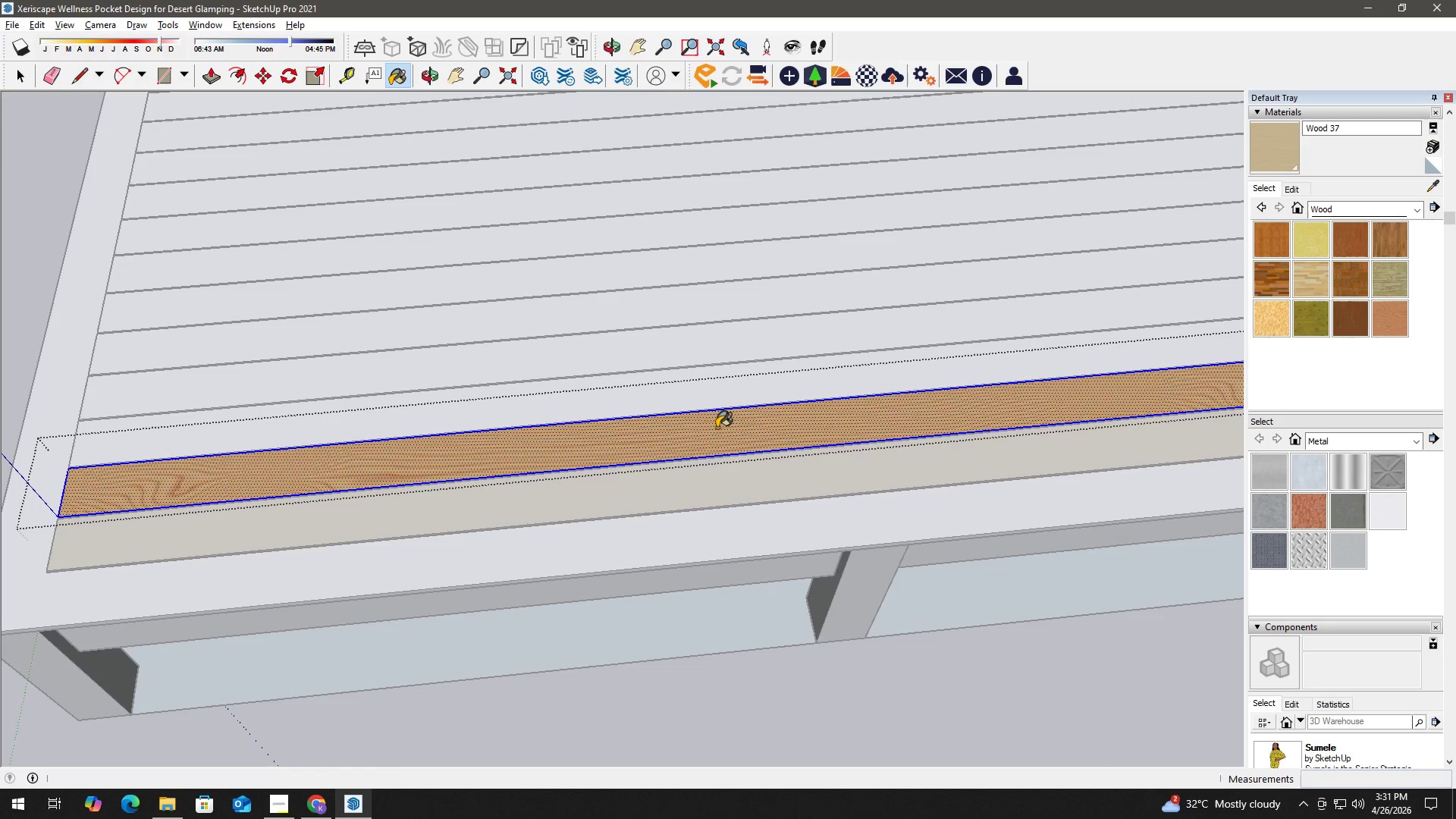 
triple_click([717, 428])
 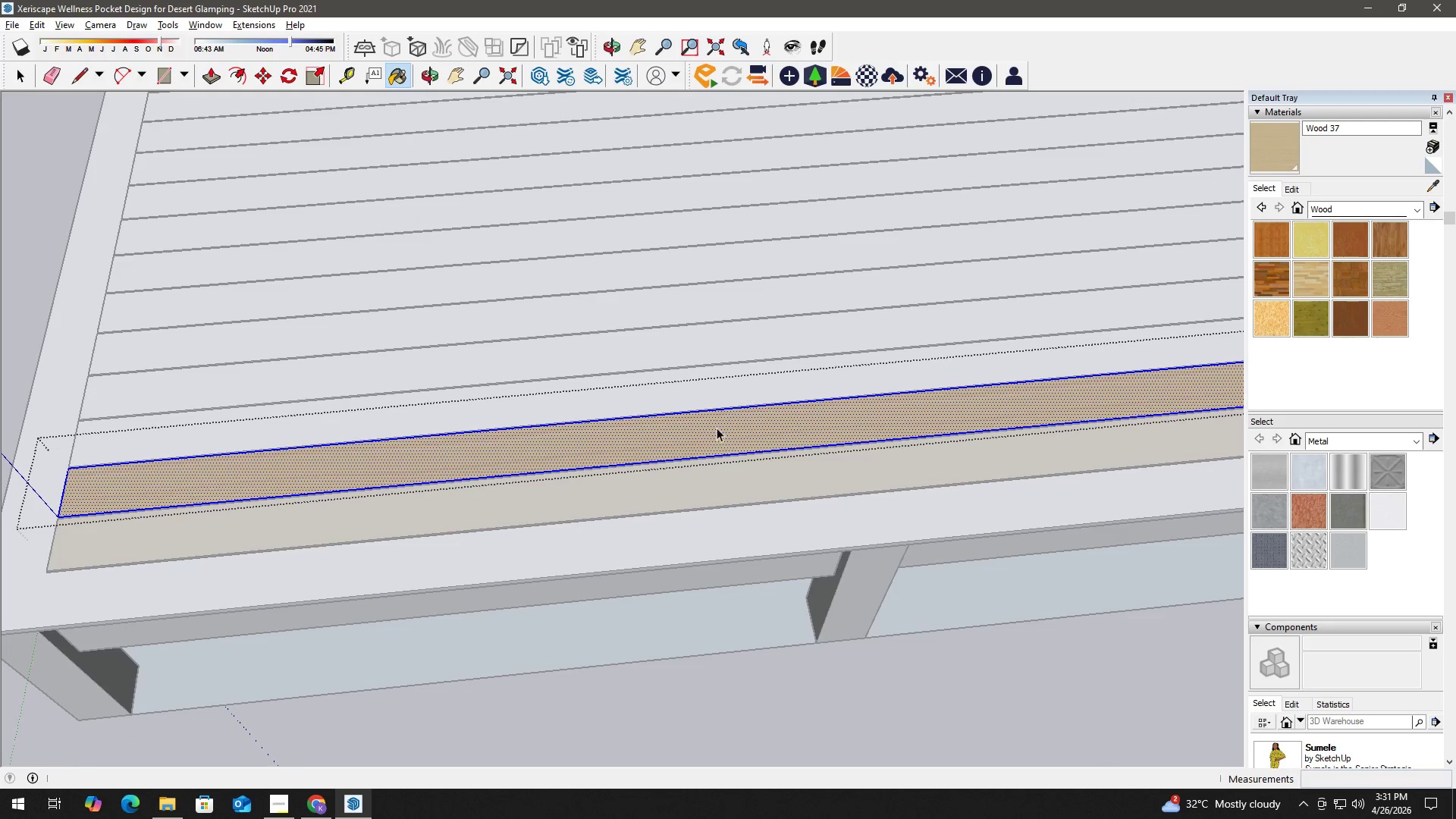 
key(Space)
 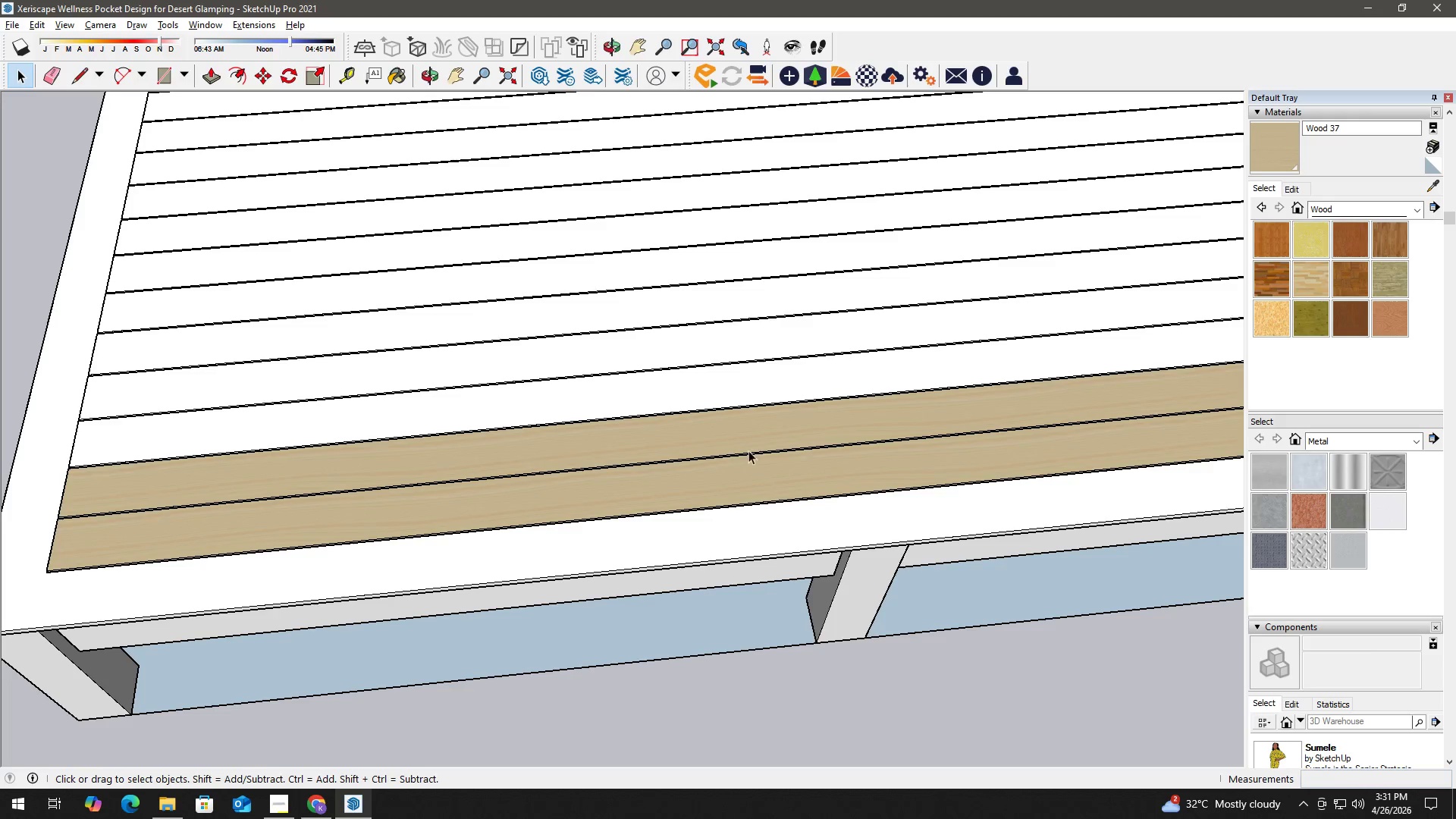 
key(Escape)
 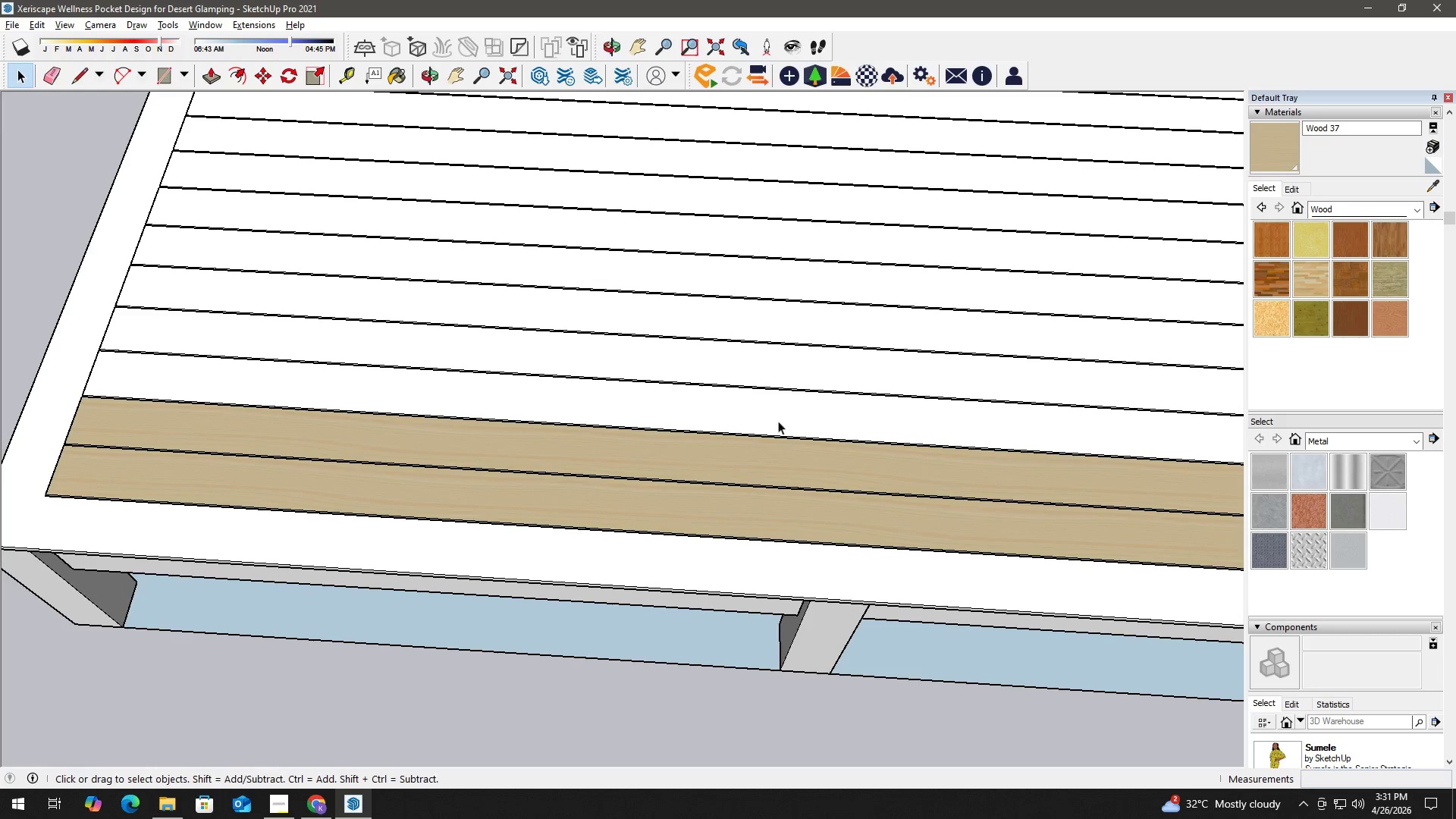 
left_click([797, 405])
 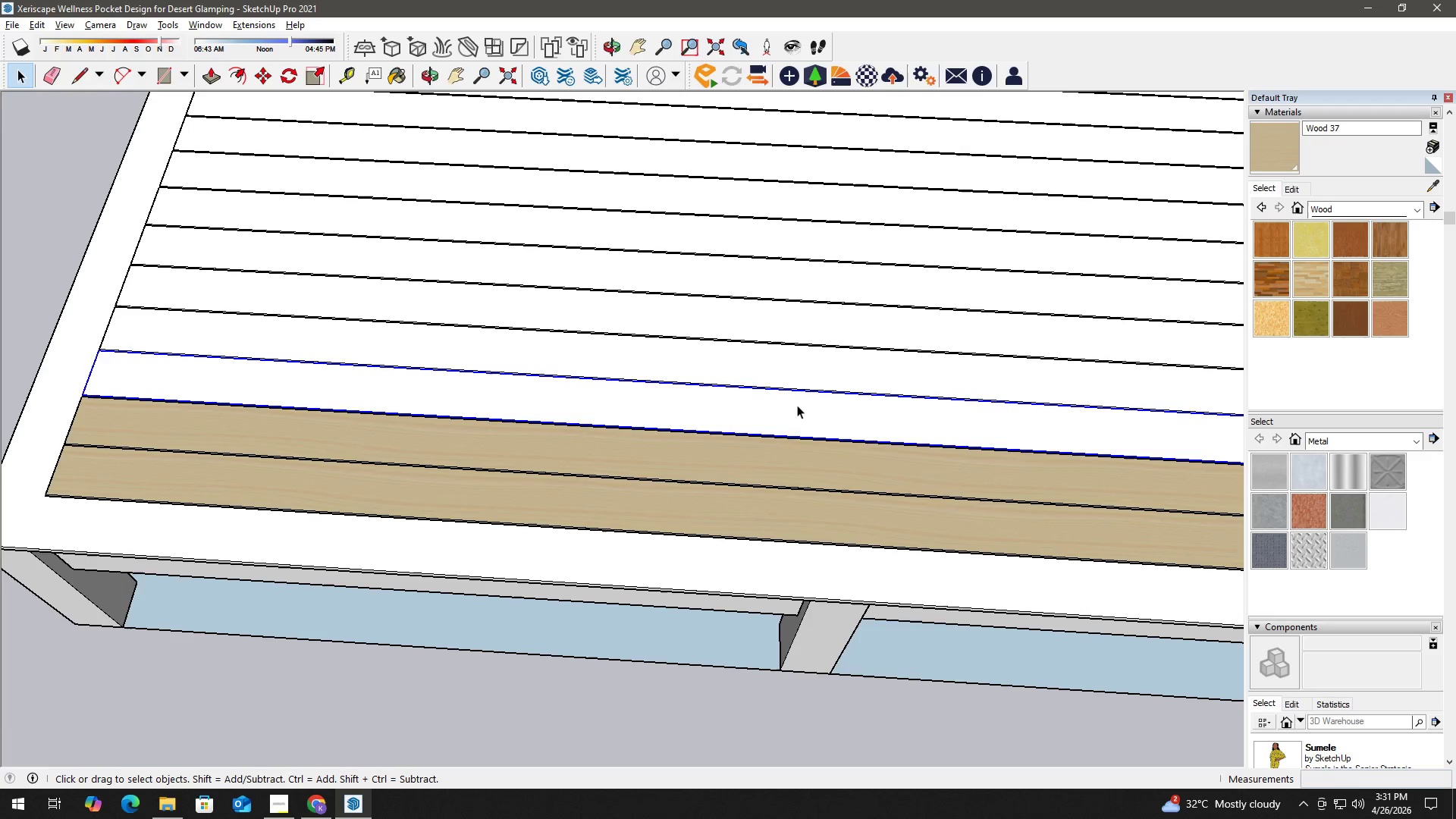 
right_click([797, 405])
 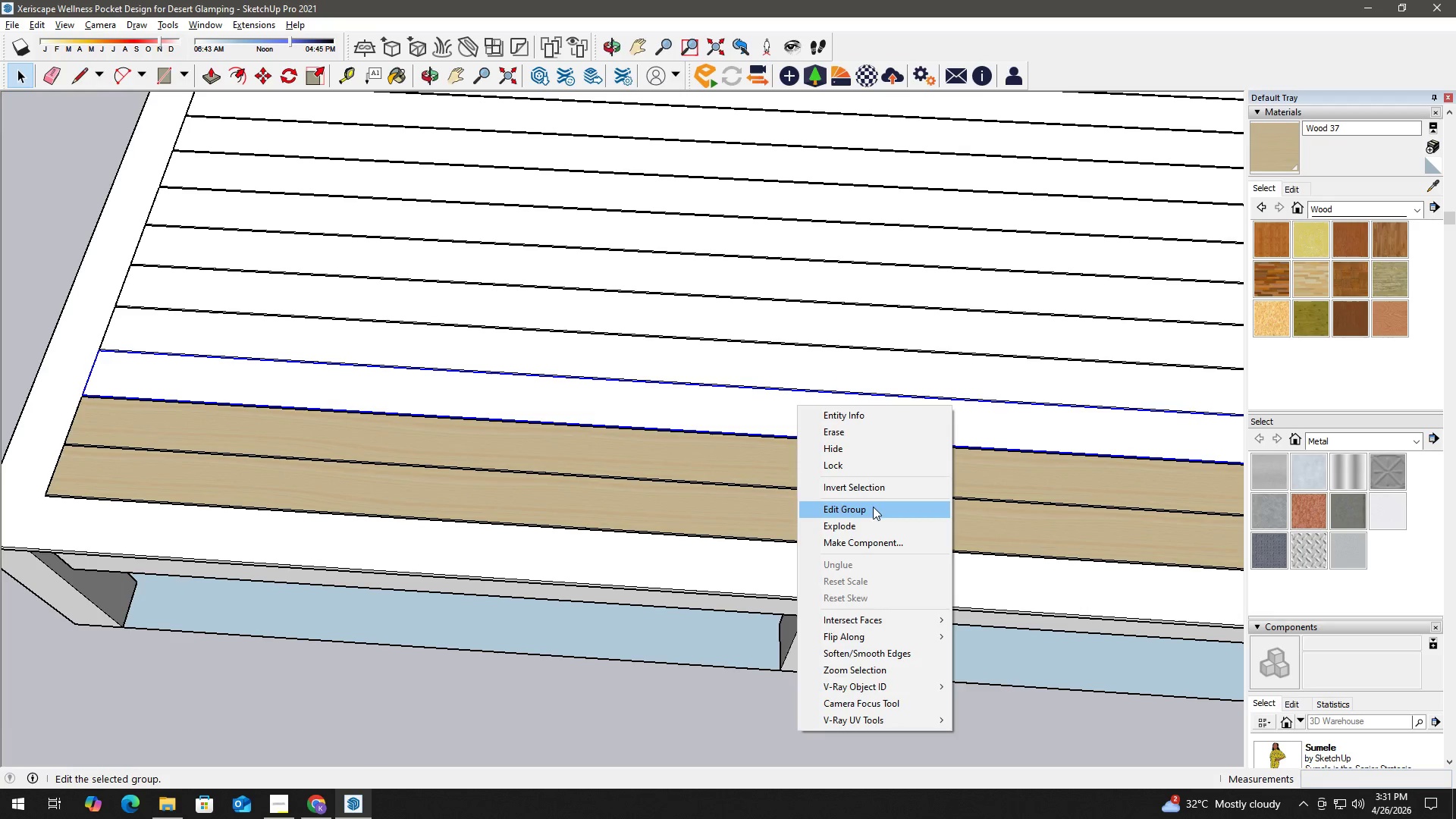 
double_click([855, 398])
 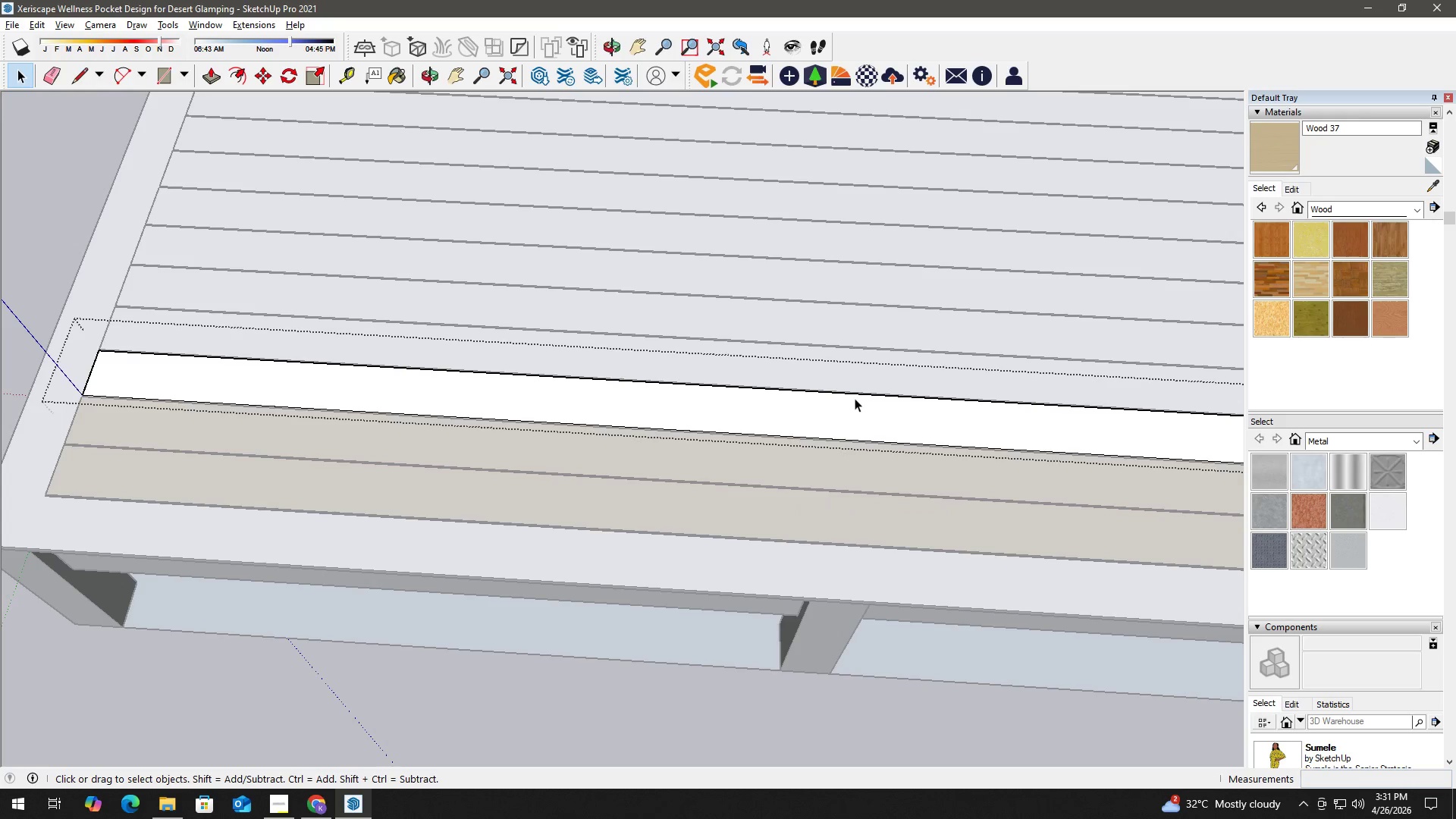 
right_click([855, 398])
 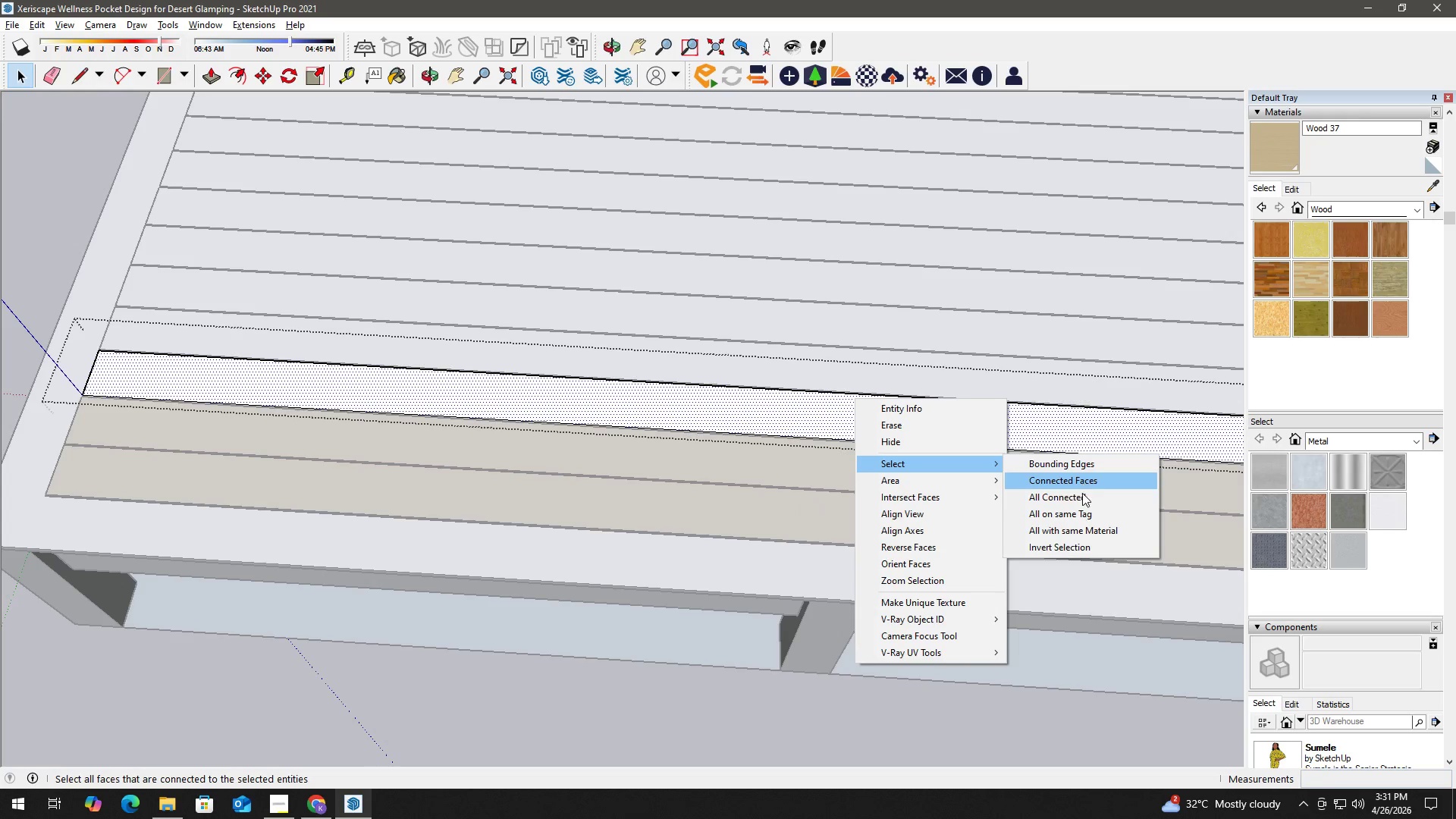 
left_click([1082, 496])
 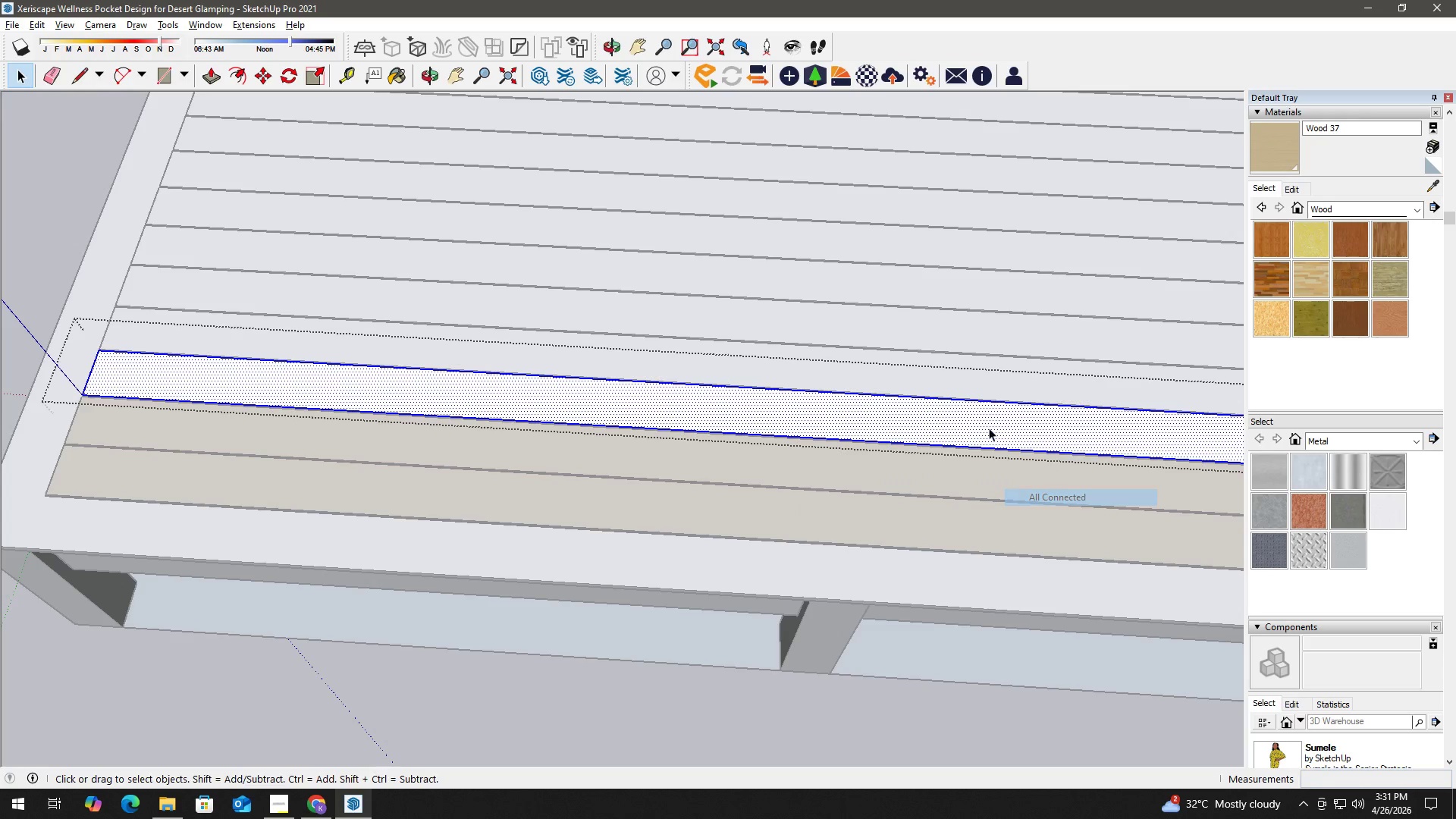 
key(B)
 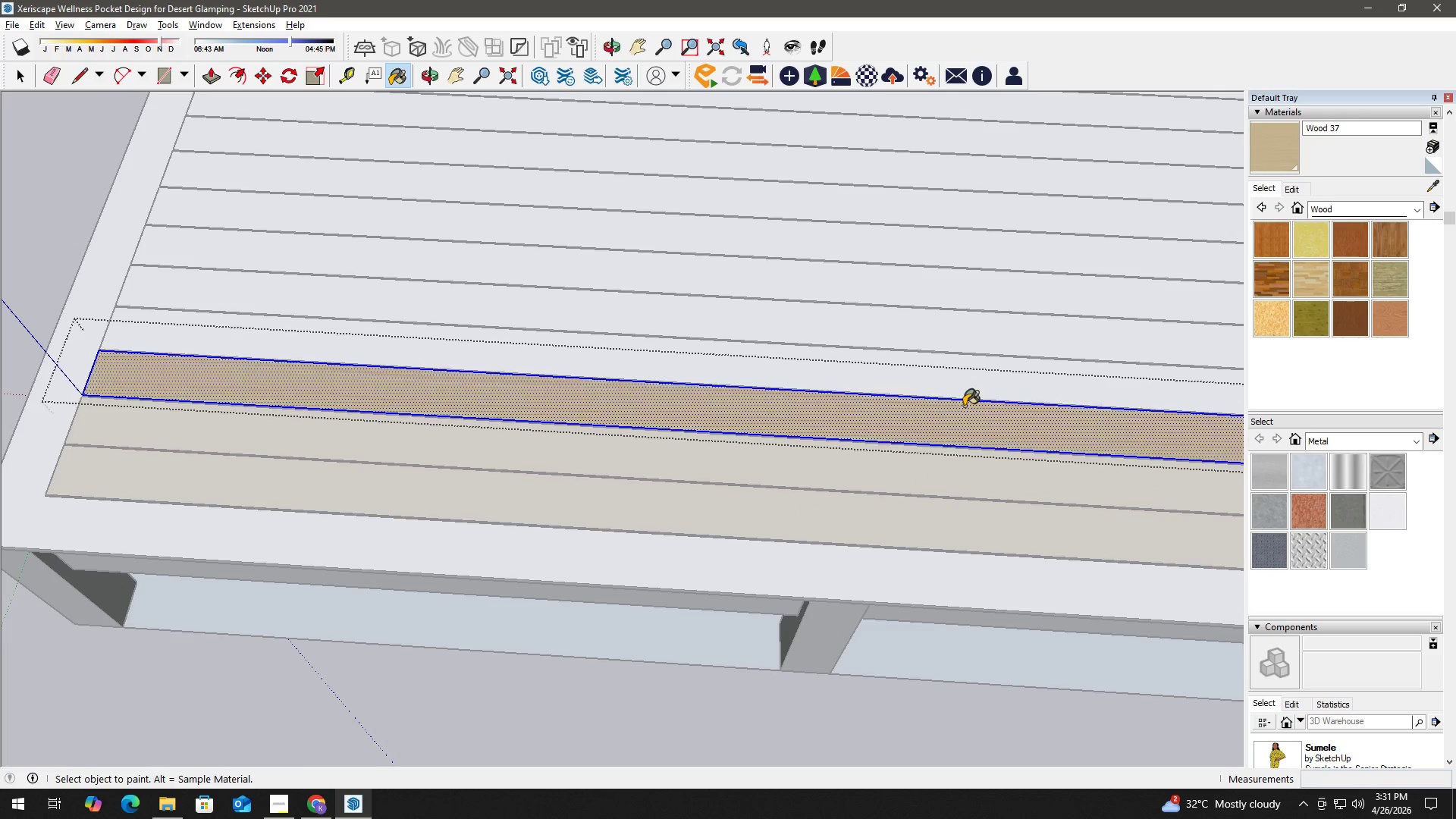 
key(Space)
 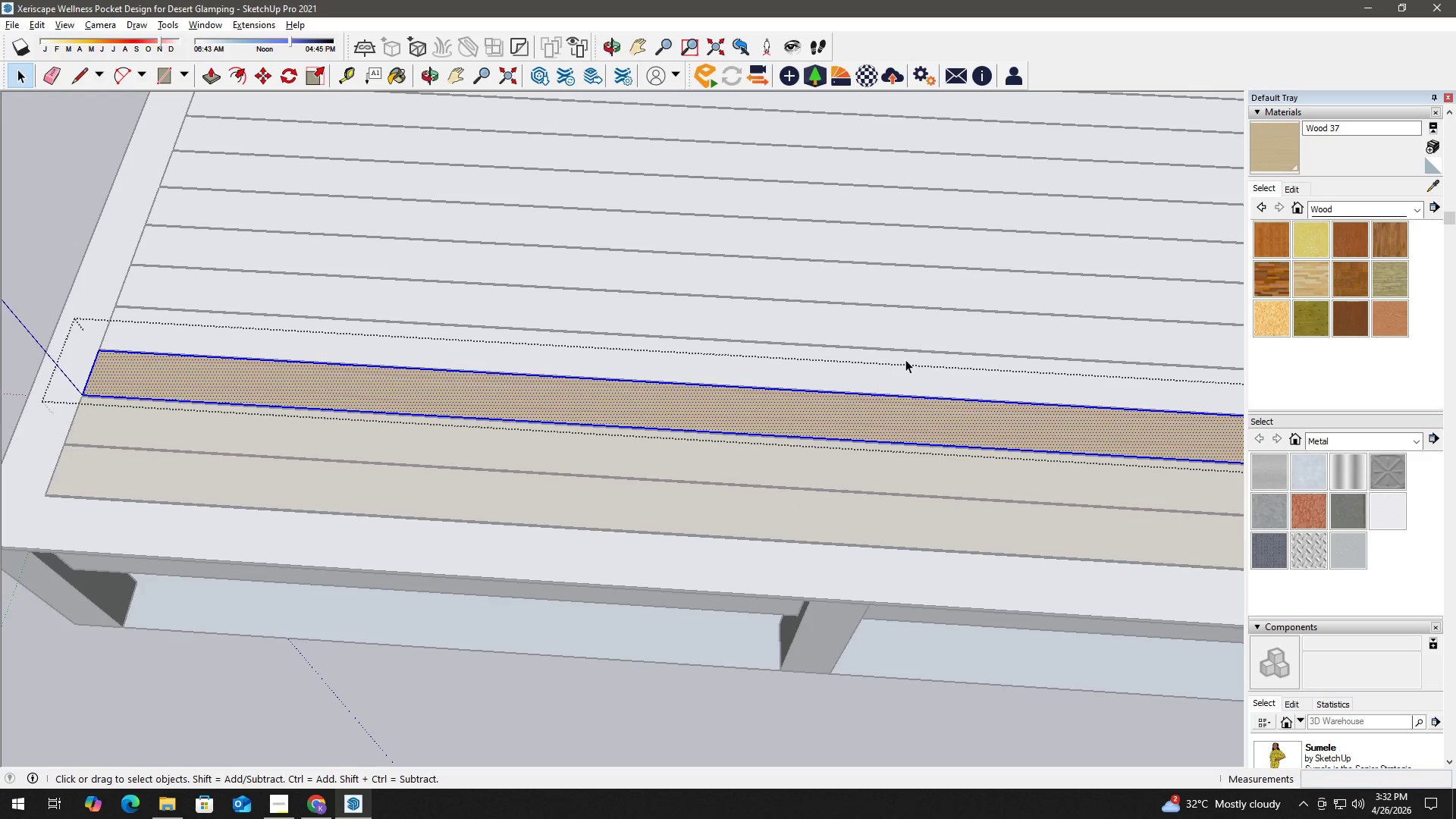 
left_click([904, 359])
 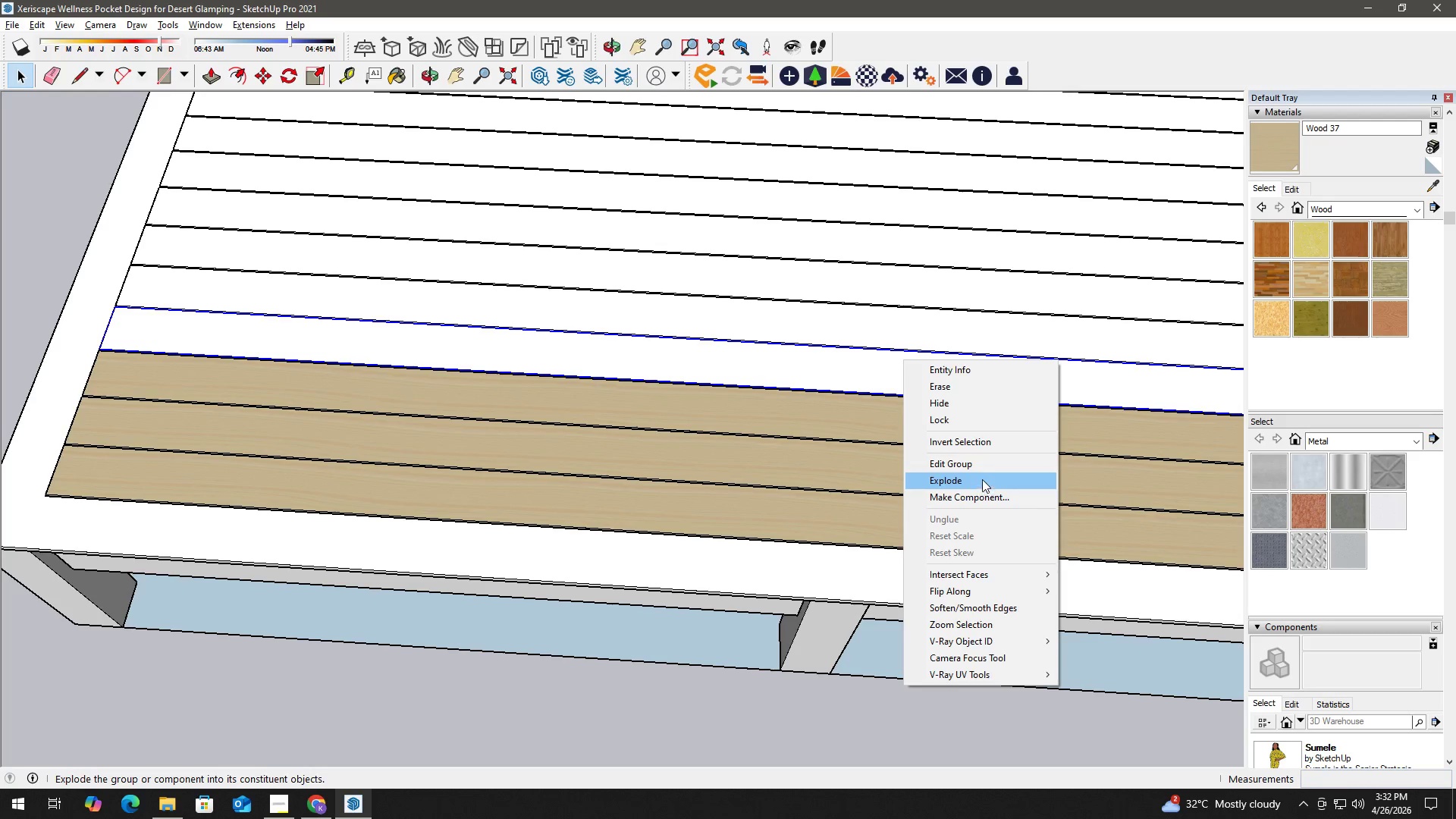 
double_click([880, 376])
 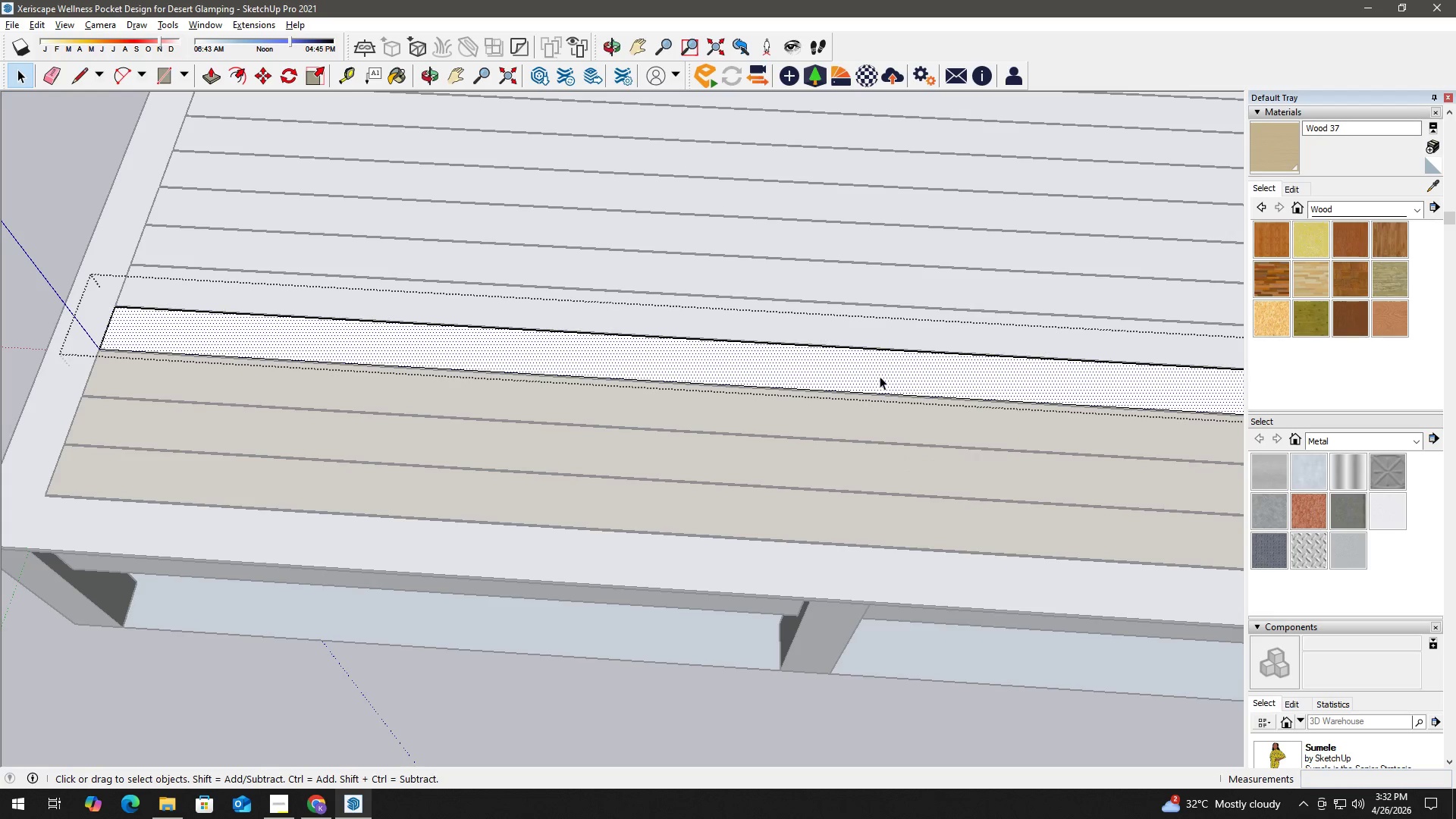 
right_click([880, 376])
 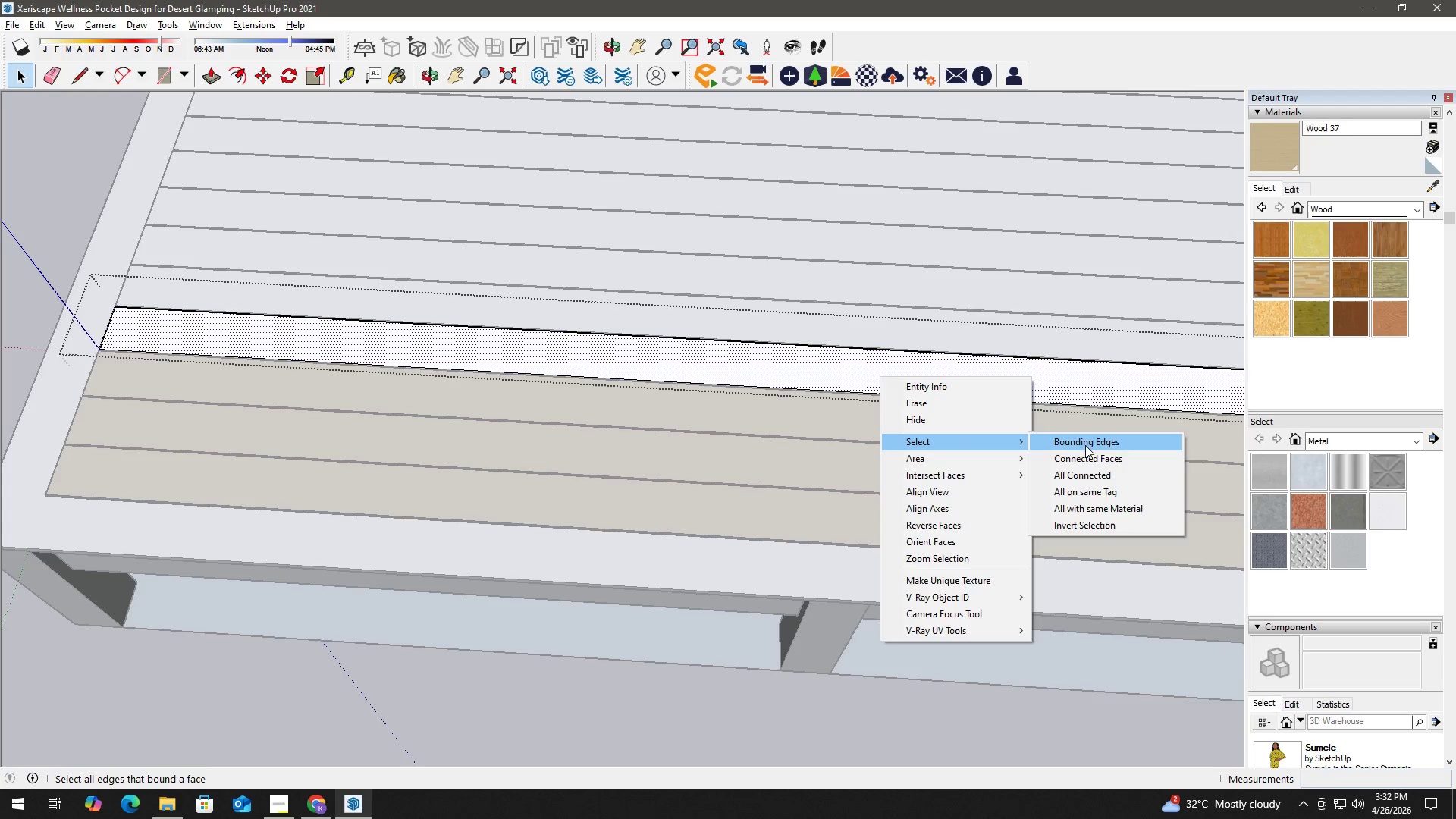 
left_click([1095, 474])
 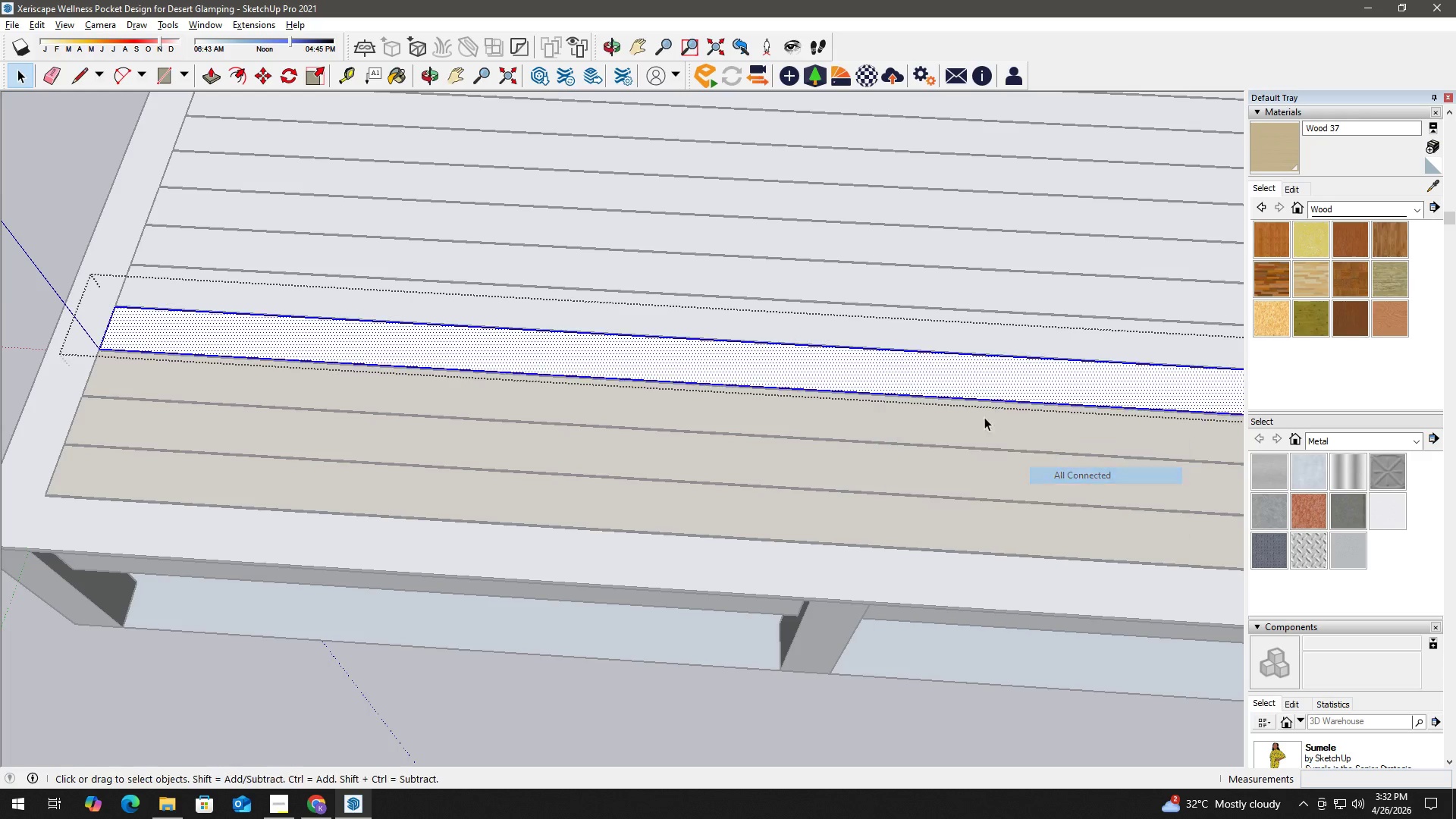 
key(B)
 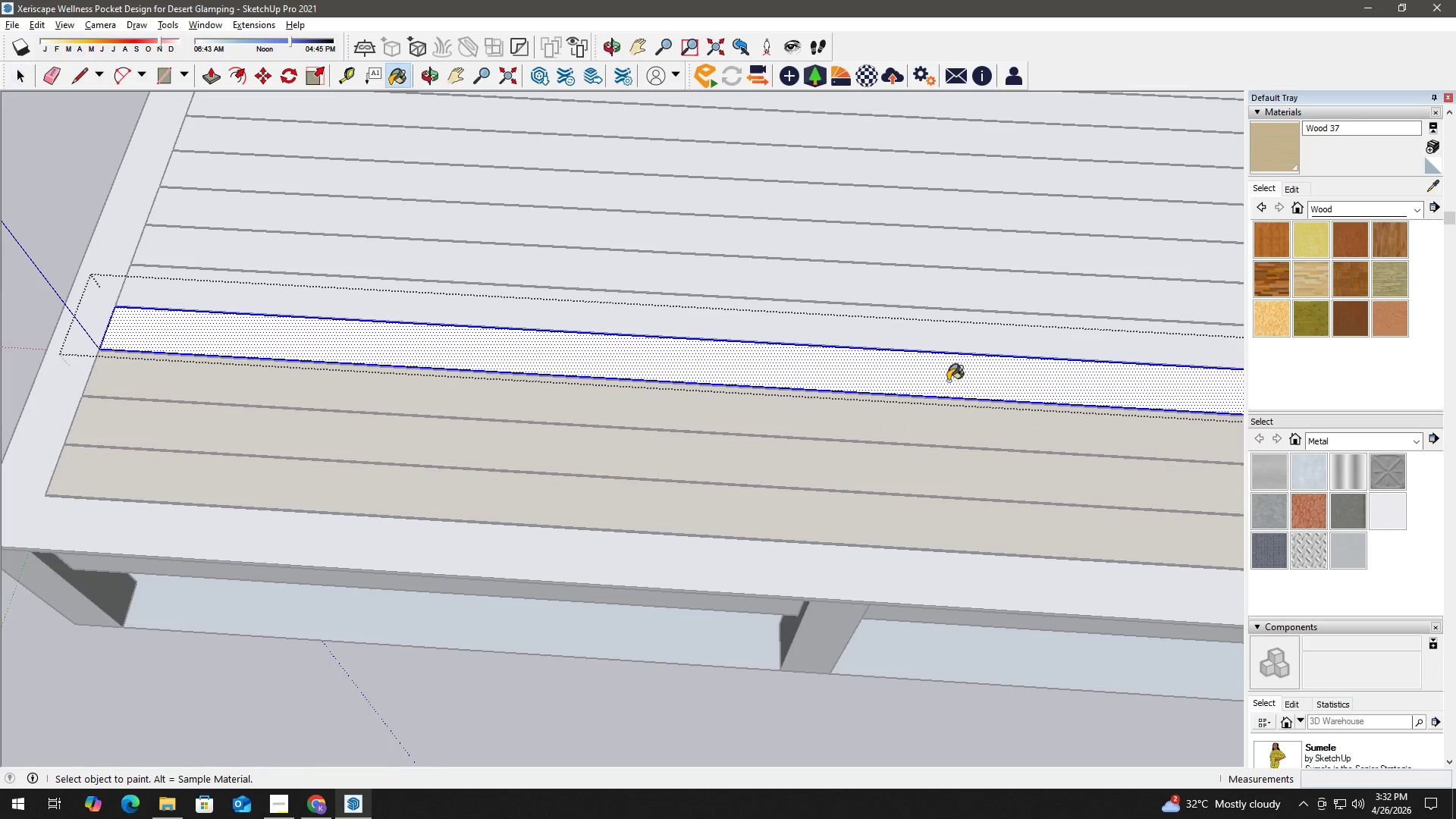 
double_click([948, 381])
 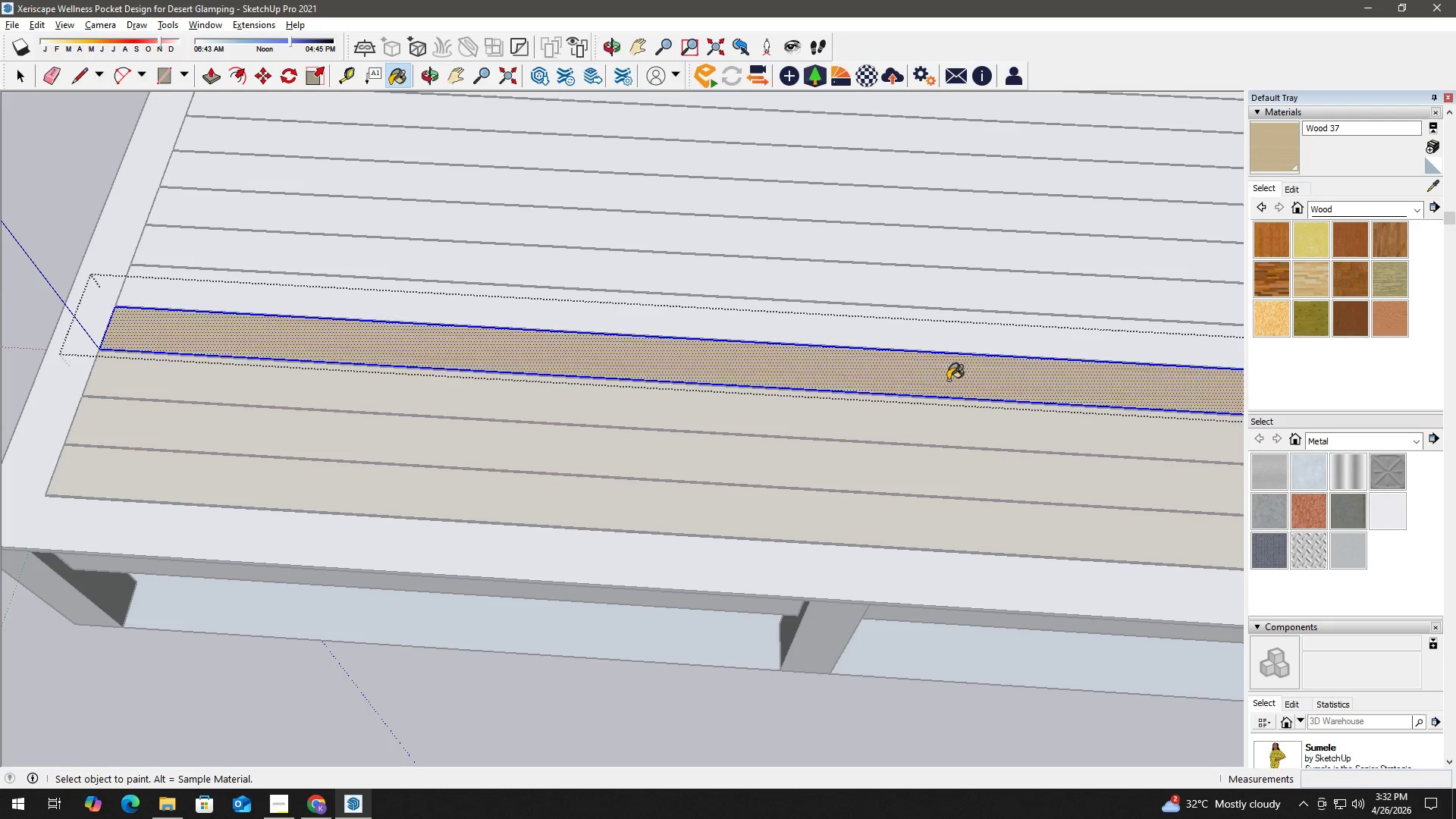 
key(Space)
 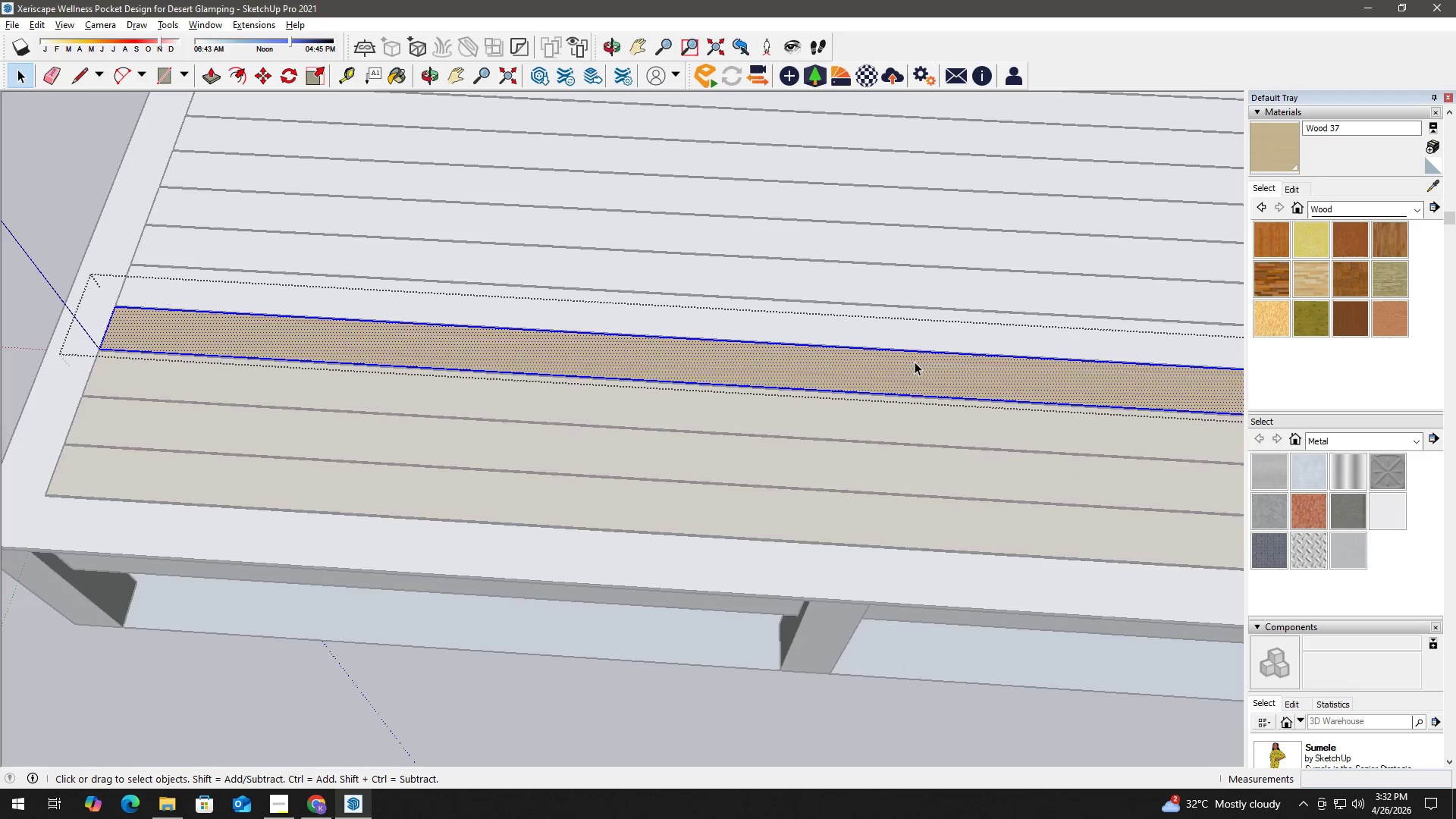 
key(Escape)
 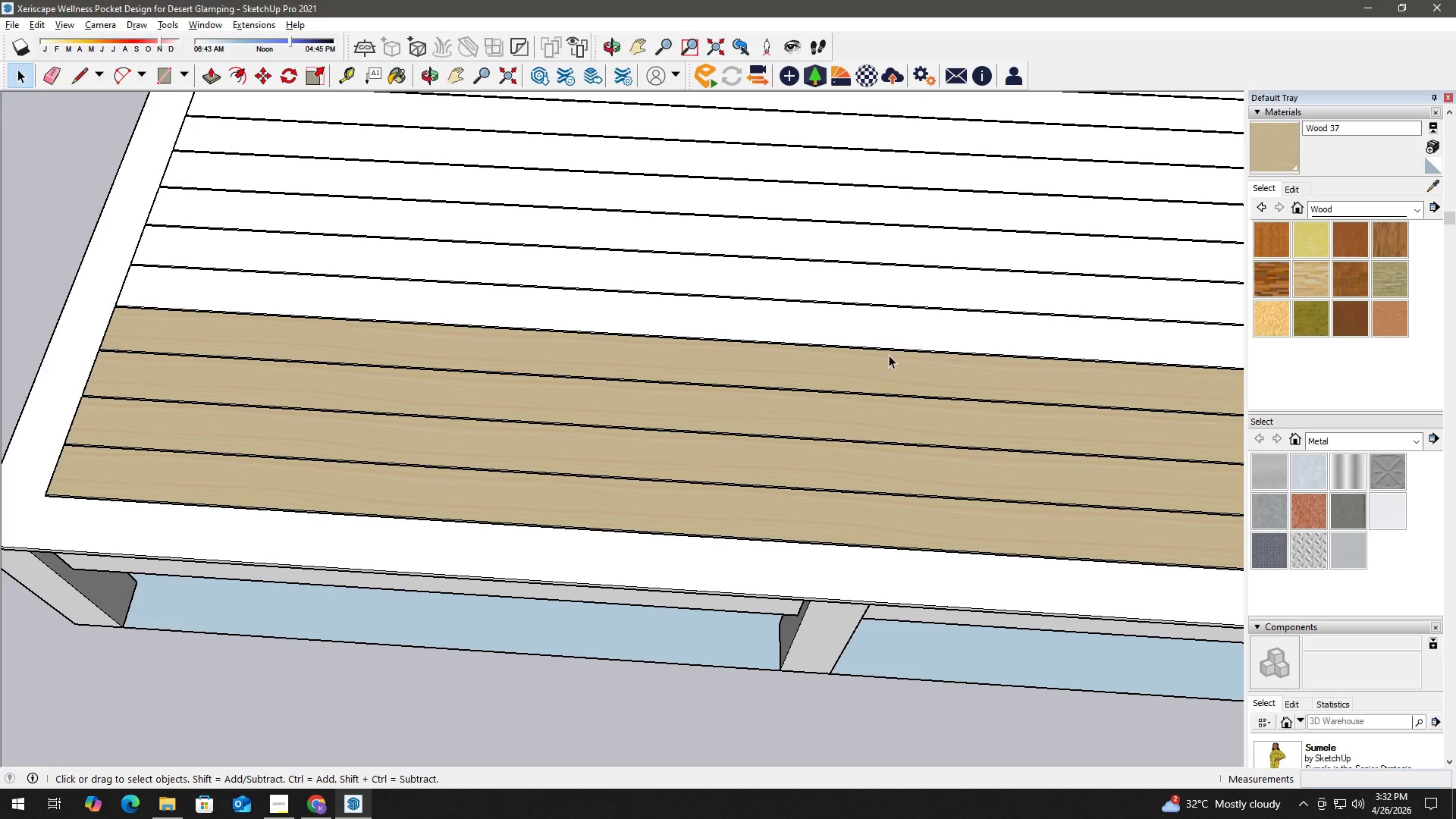 
key(H)
 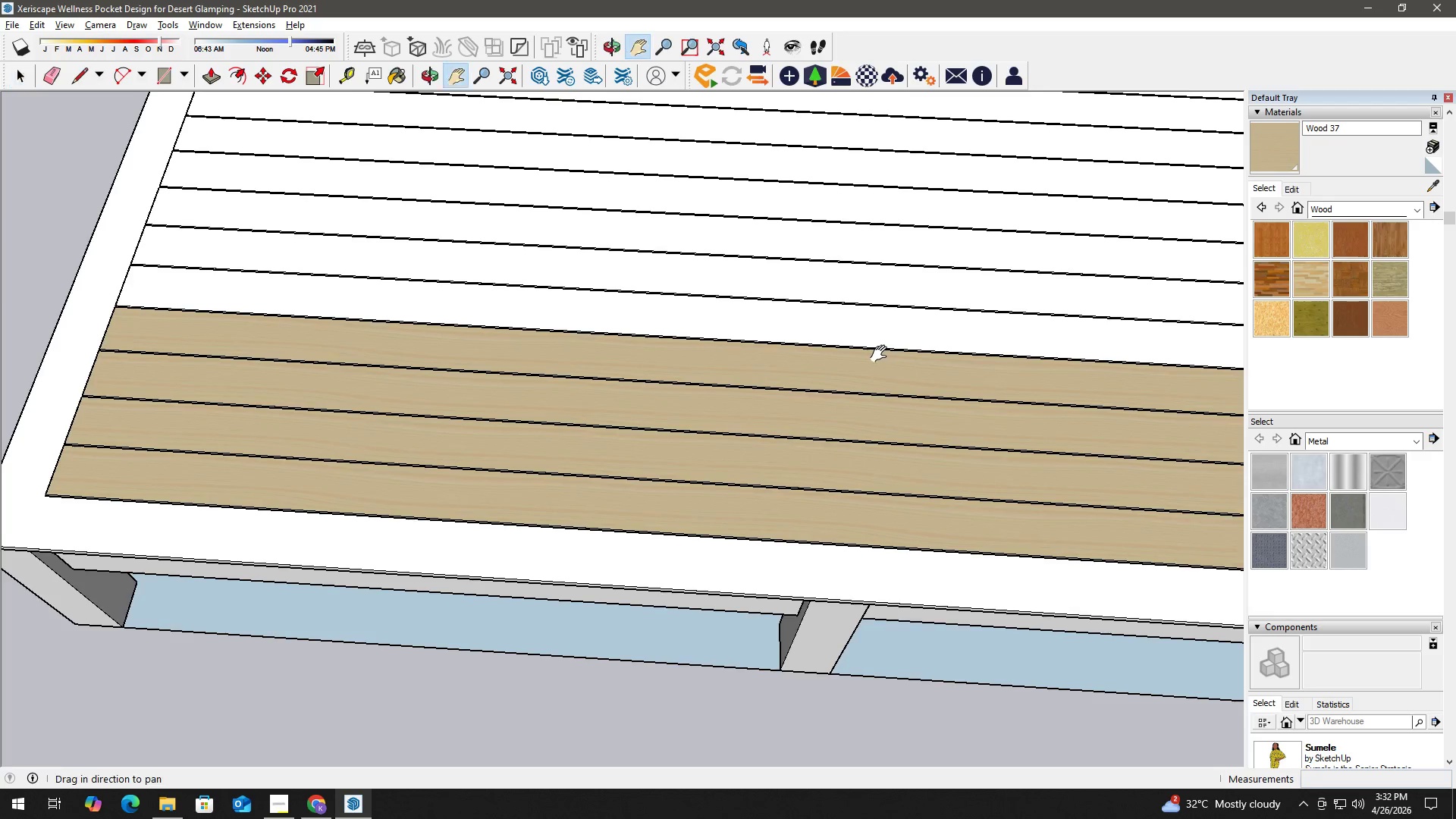 
left_click_drag(start_coordinate=[866, 361], to_coordinate=[736, 466])
 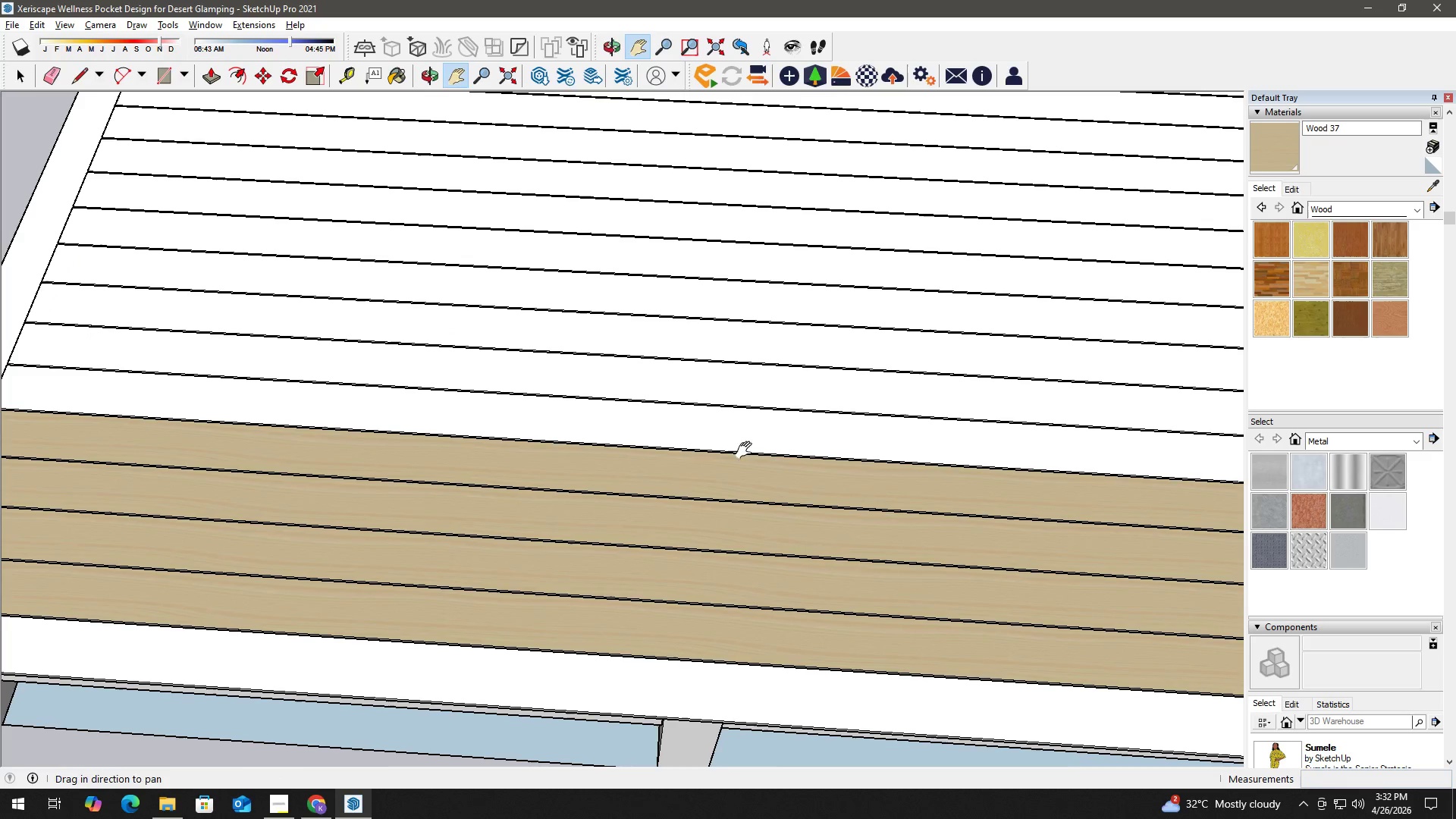 
key(Space)
 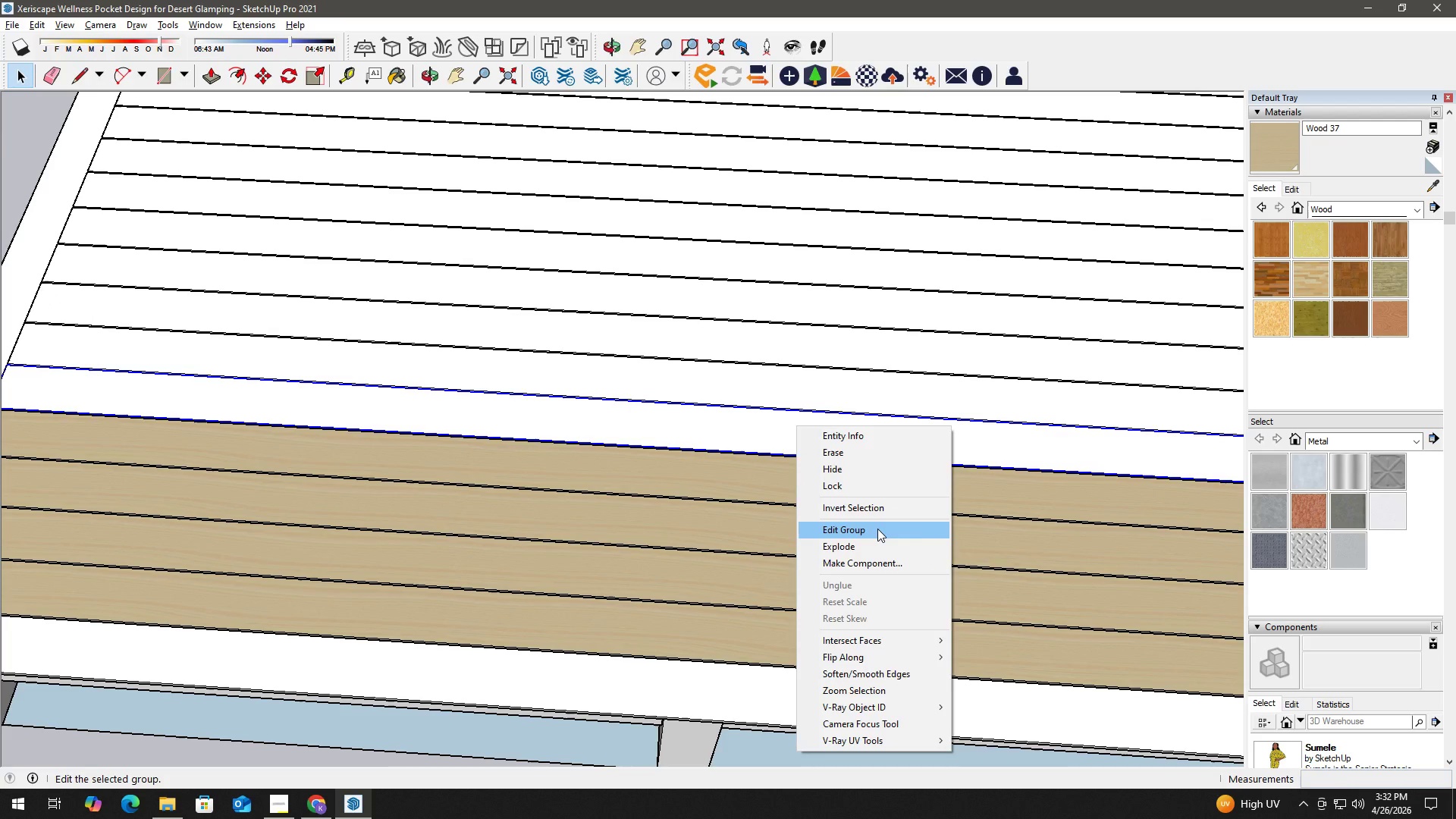 
double_click([877, 428])
 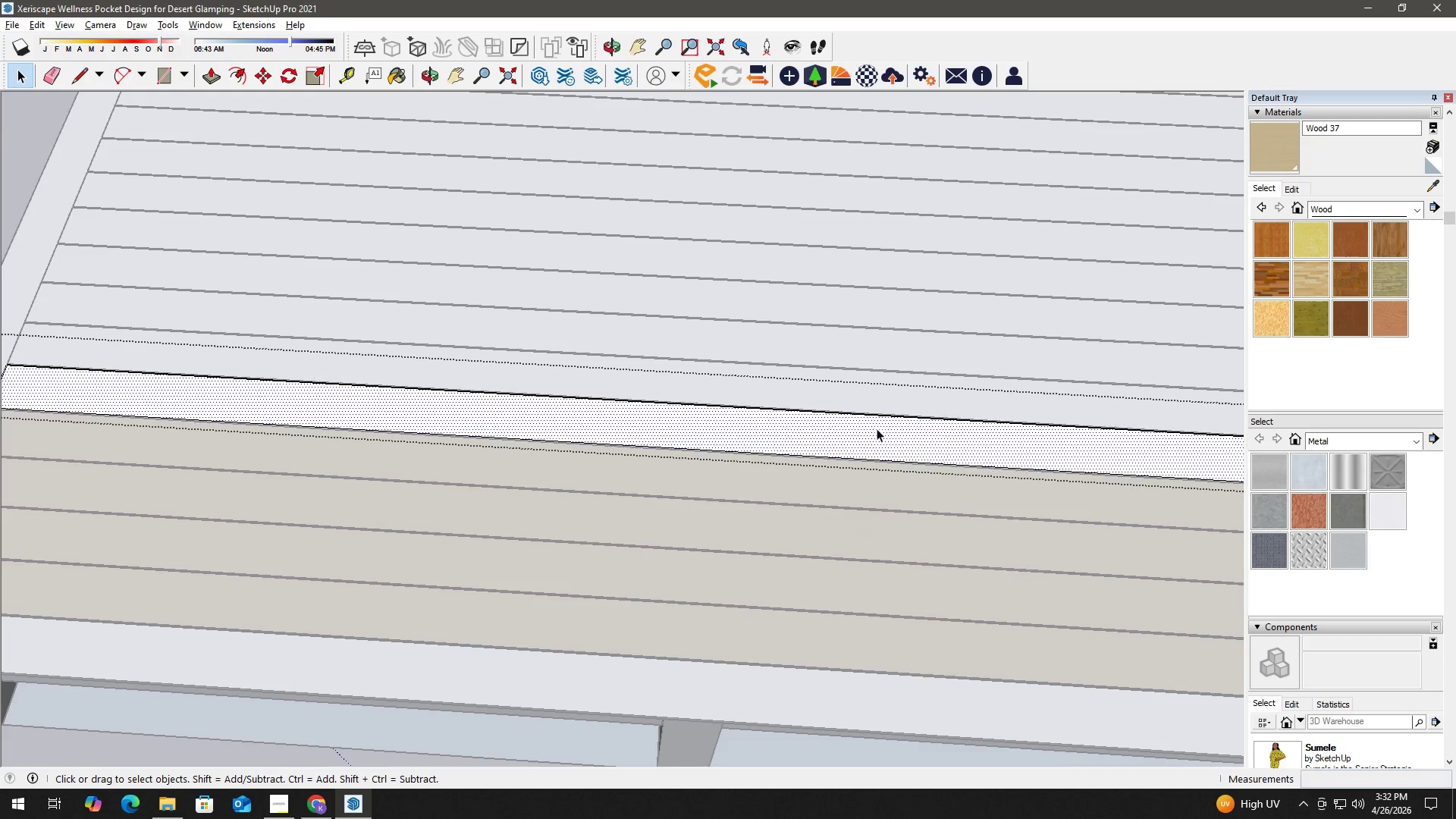 
right_click([877, 428])
 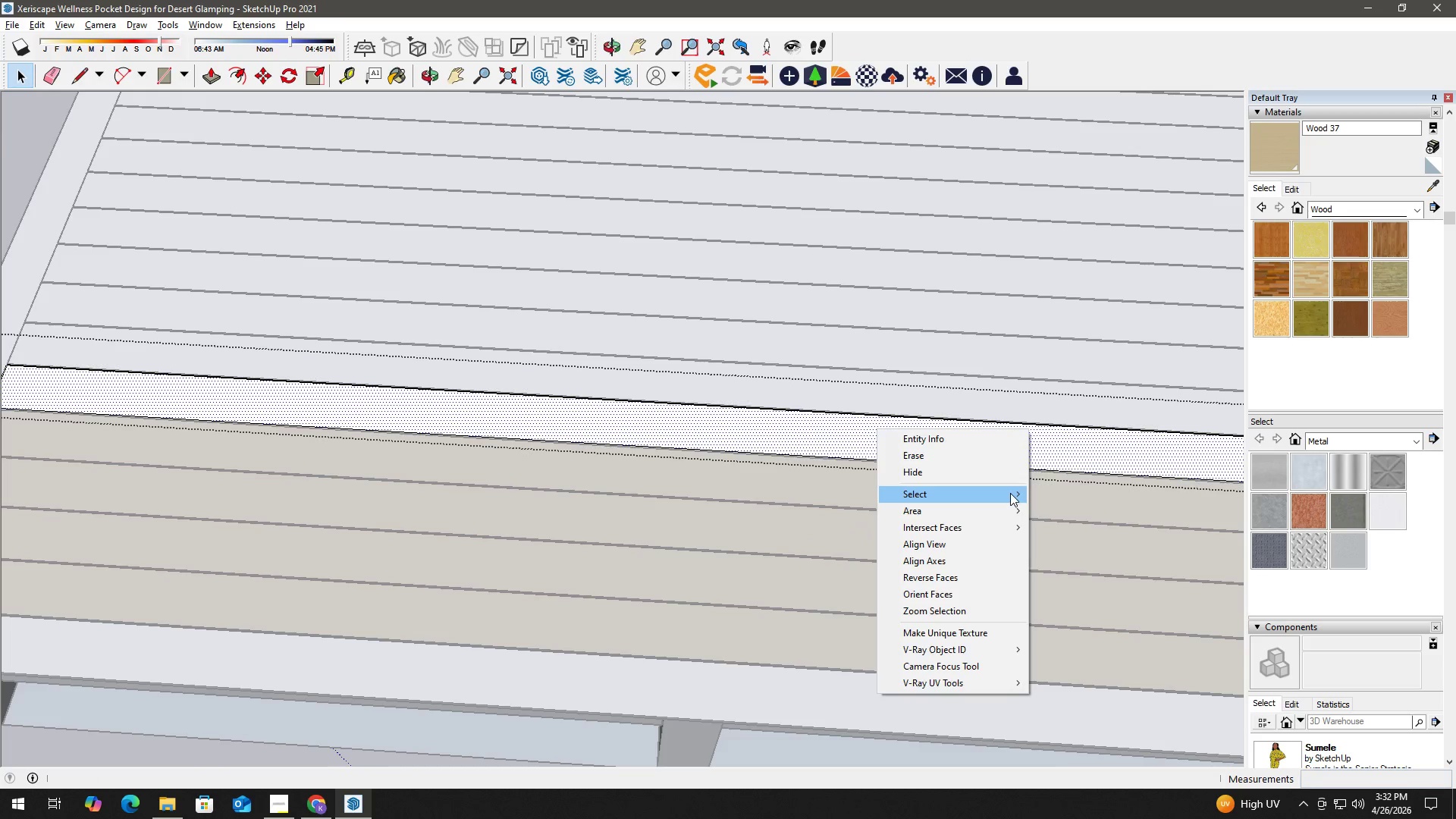 
left_click([1091, 526])
 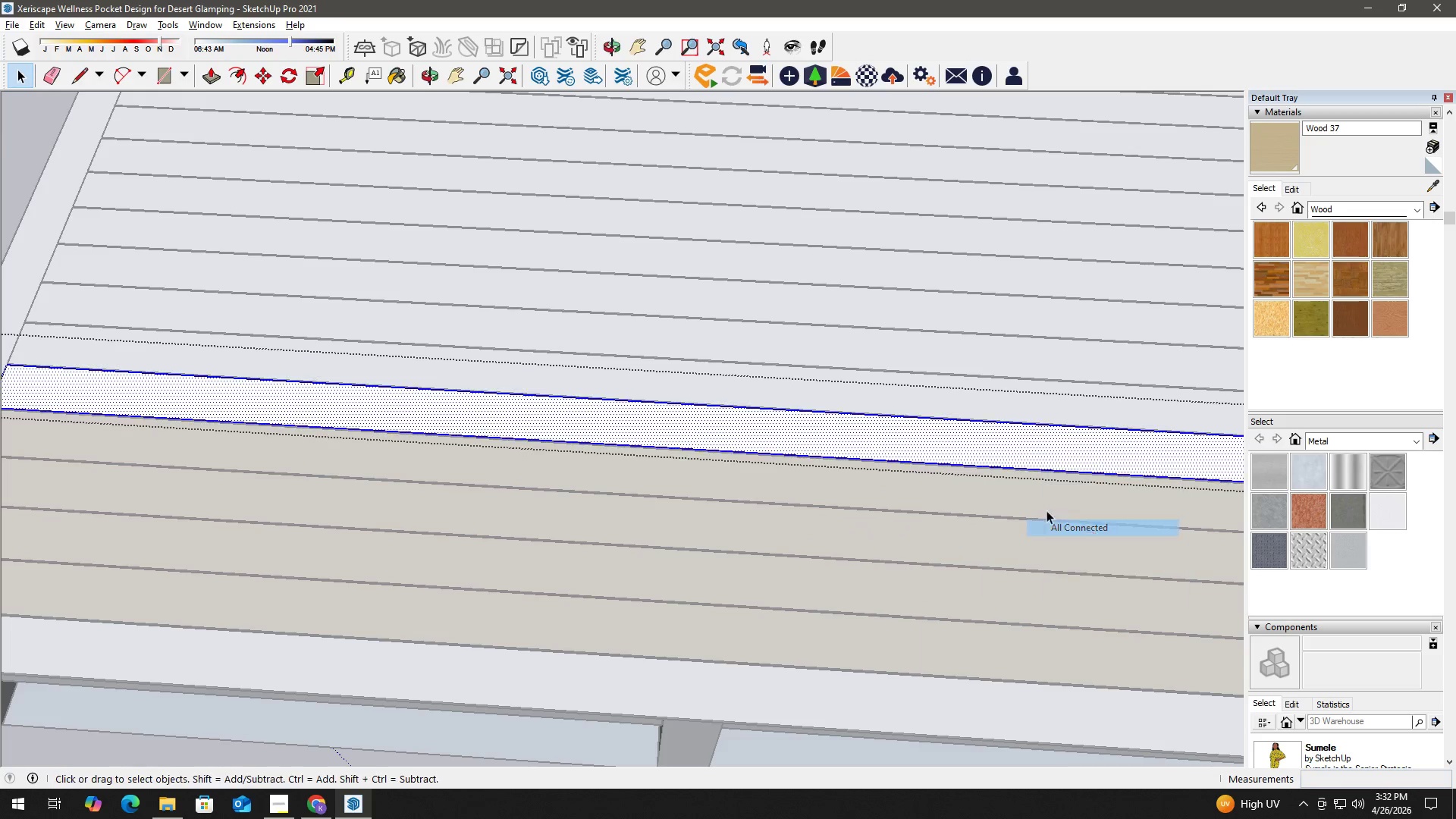 
key(B)
 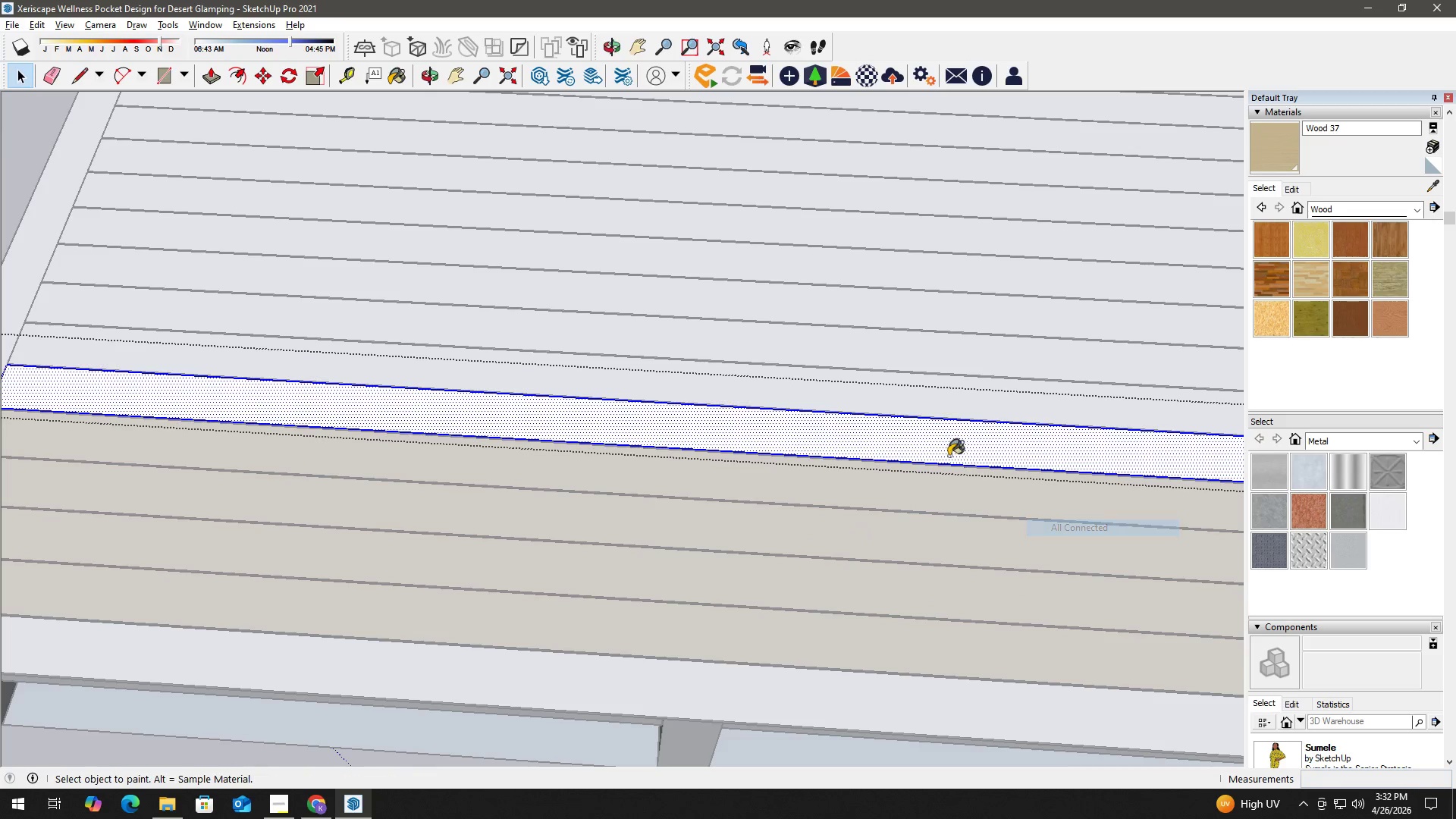 
double_click([942, 451])
 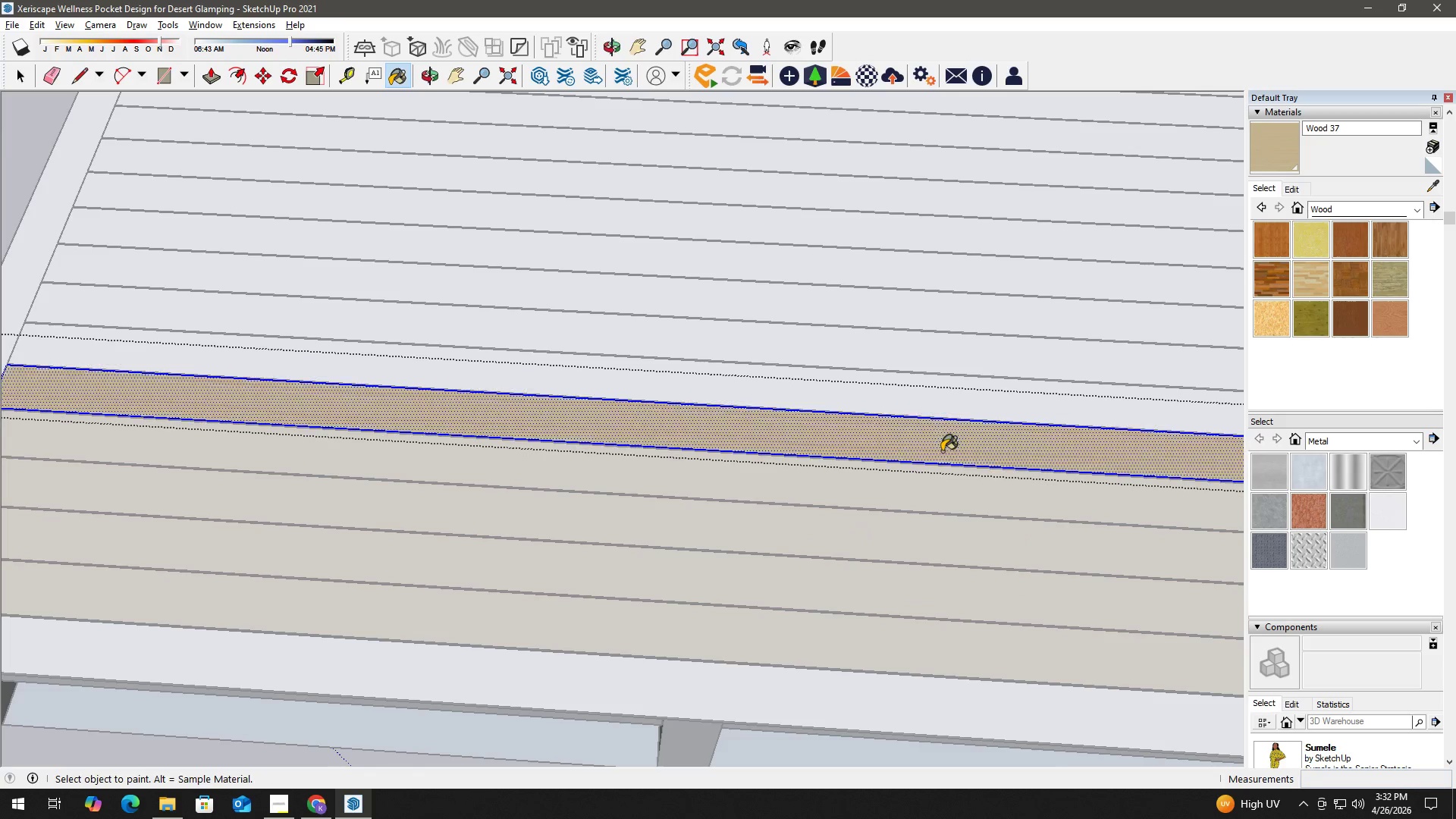 
key(Space)
 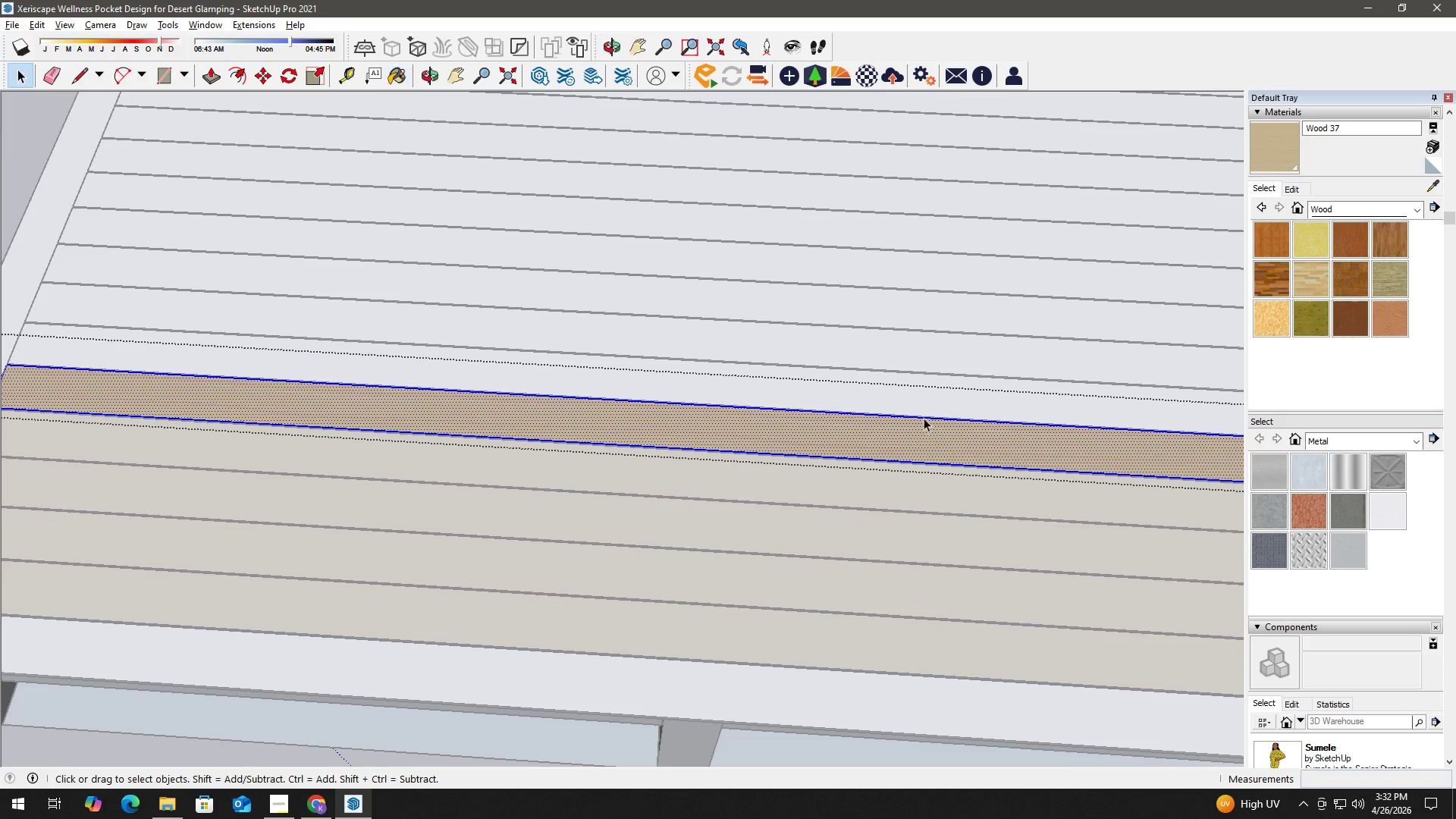 
triple_click([924, 397])
 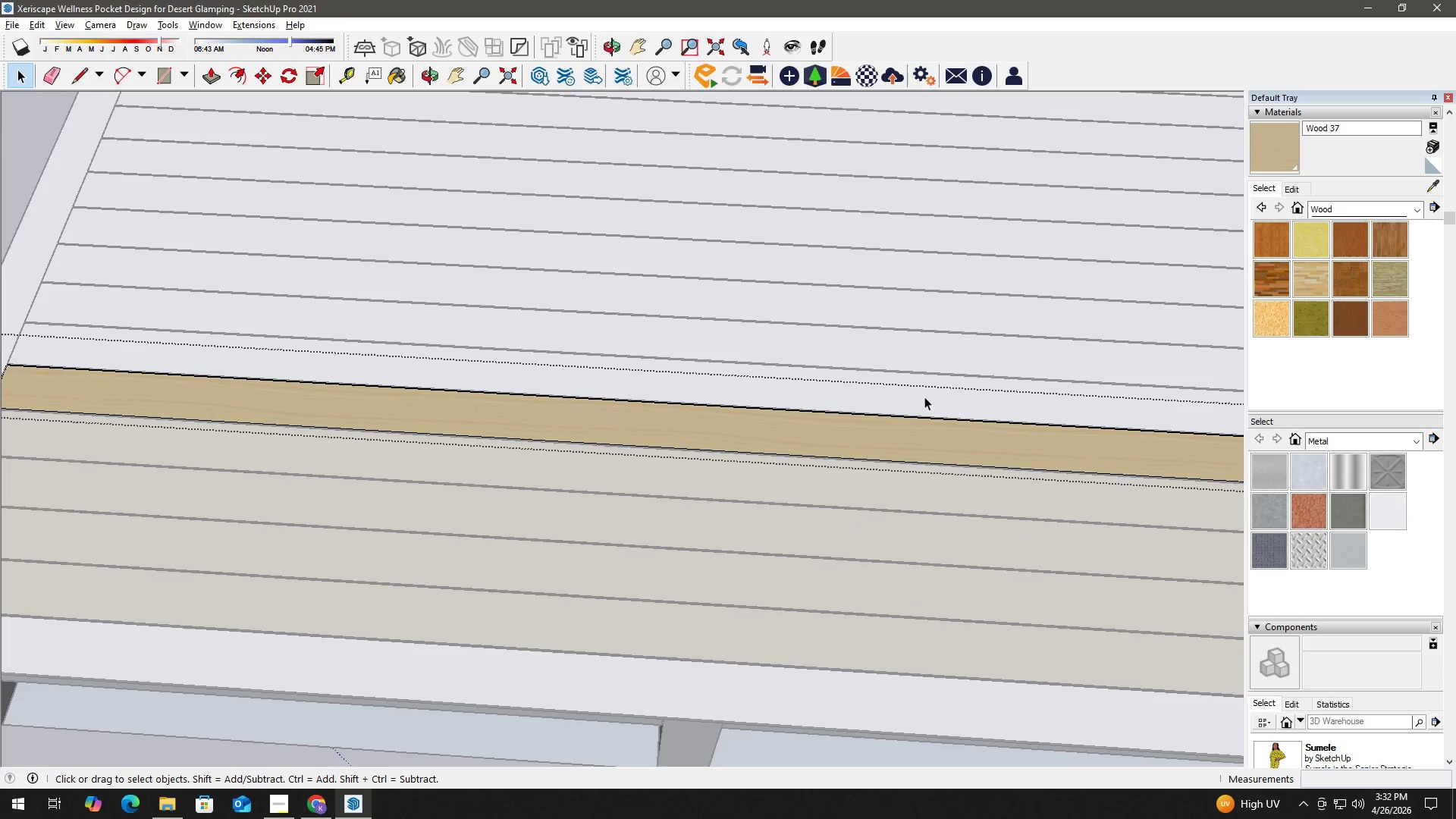 
key(Escape)
 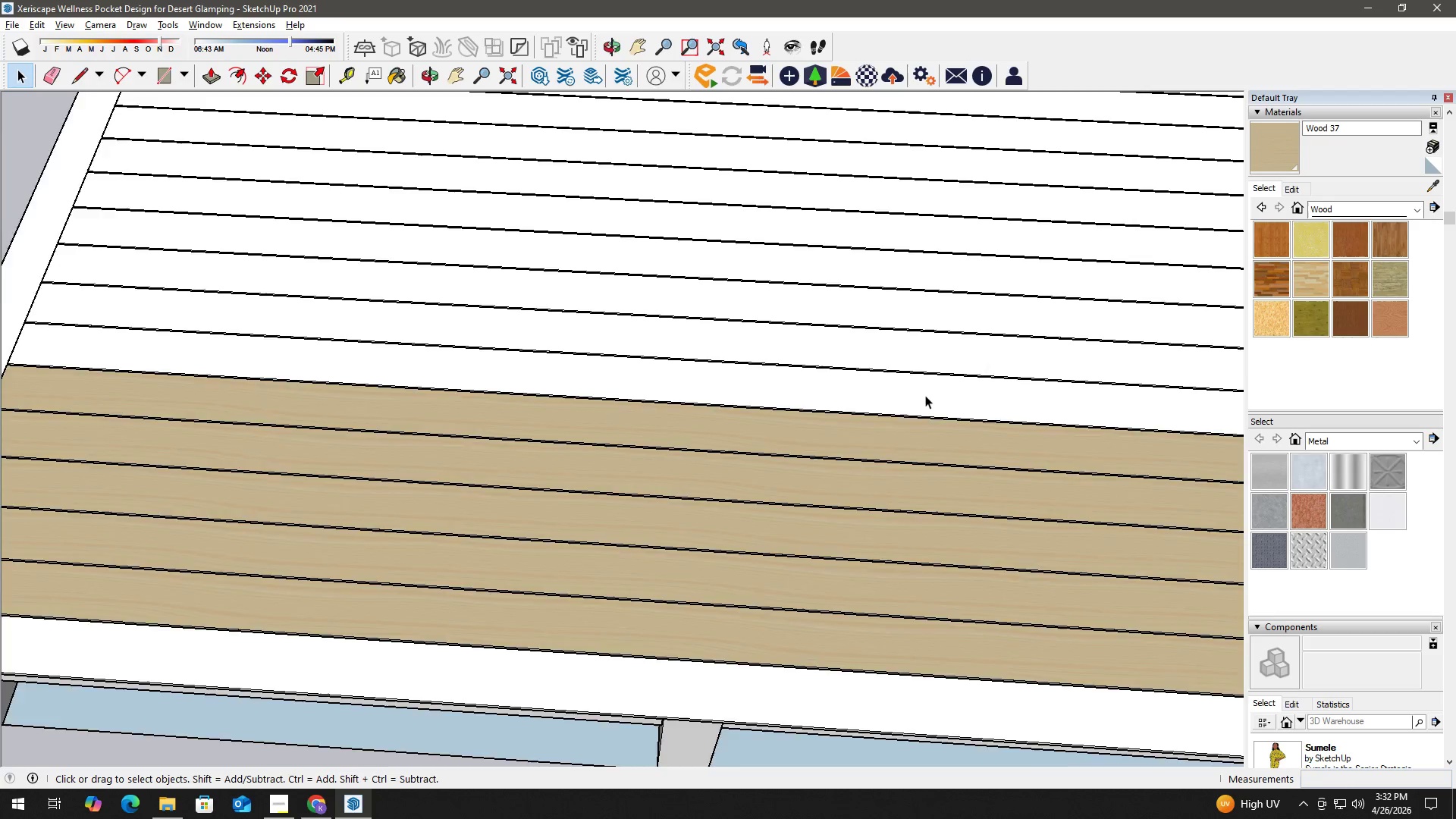 
triple_click([925, 395])
 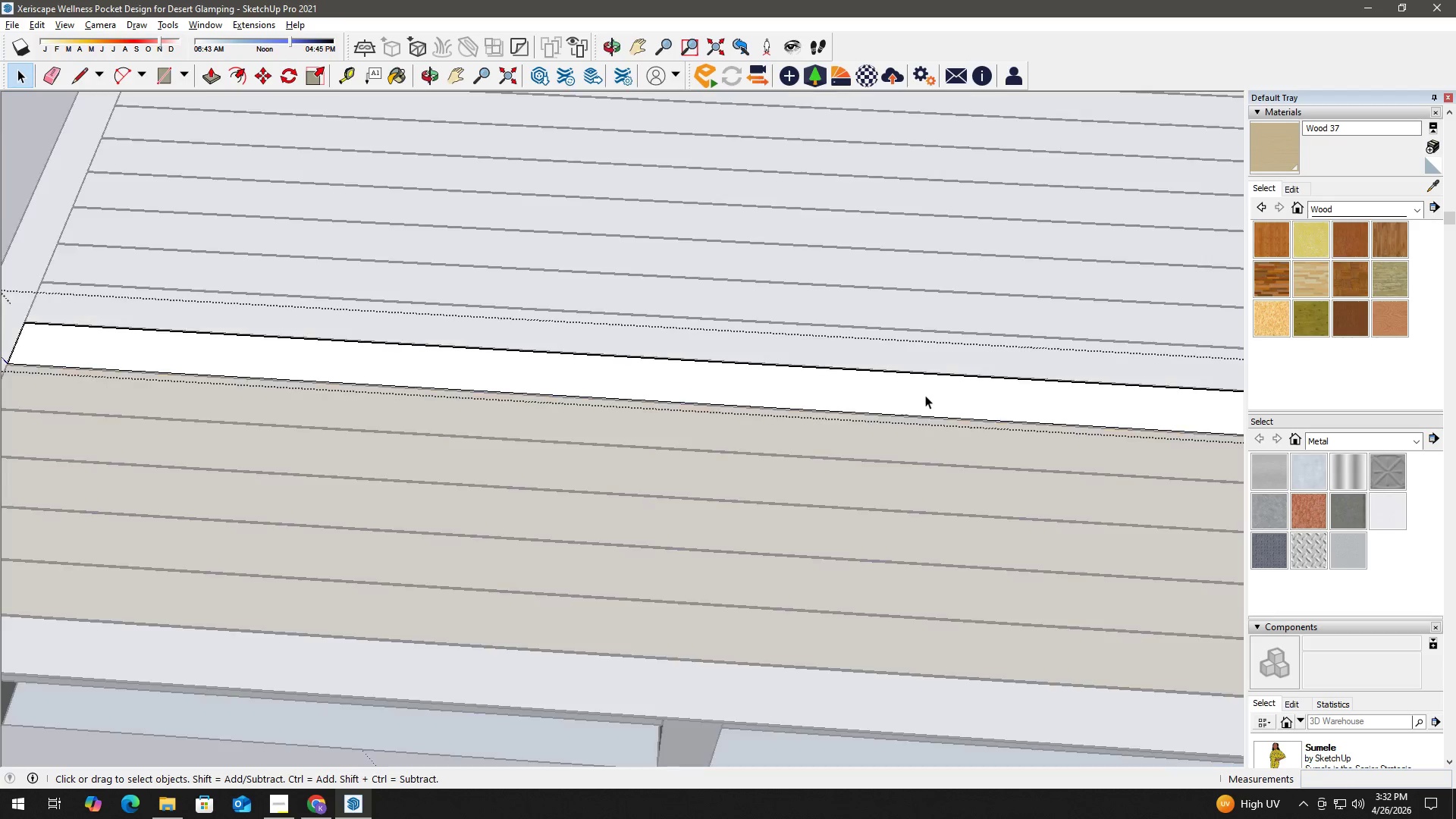 
right_click([925, 395])
 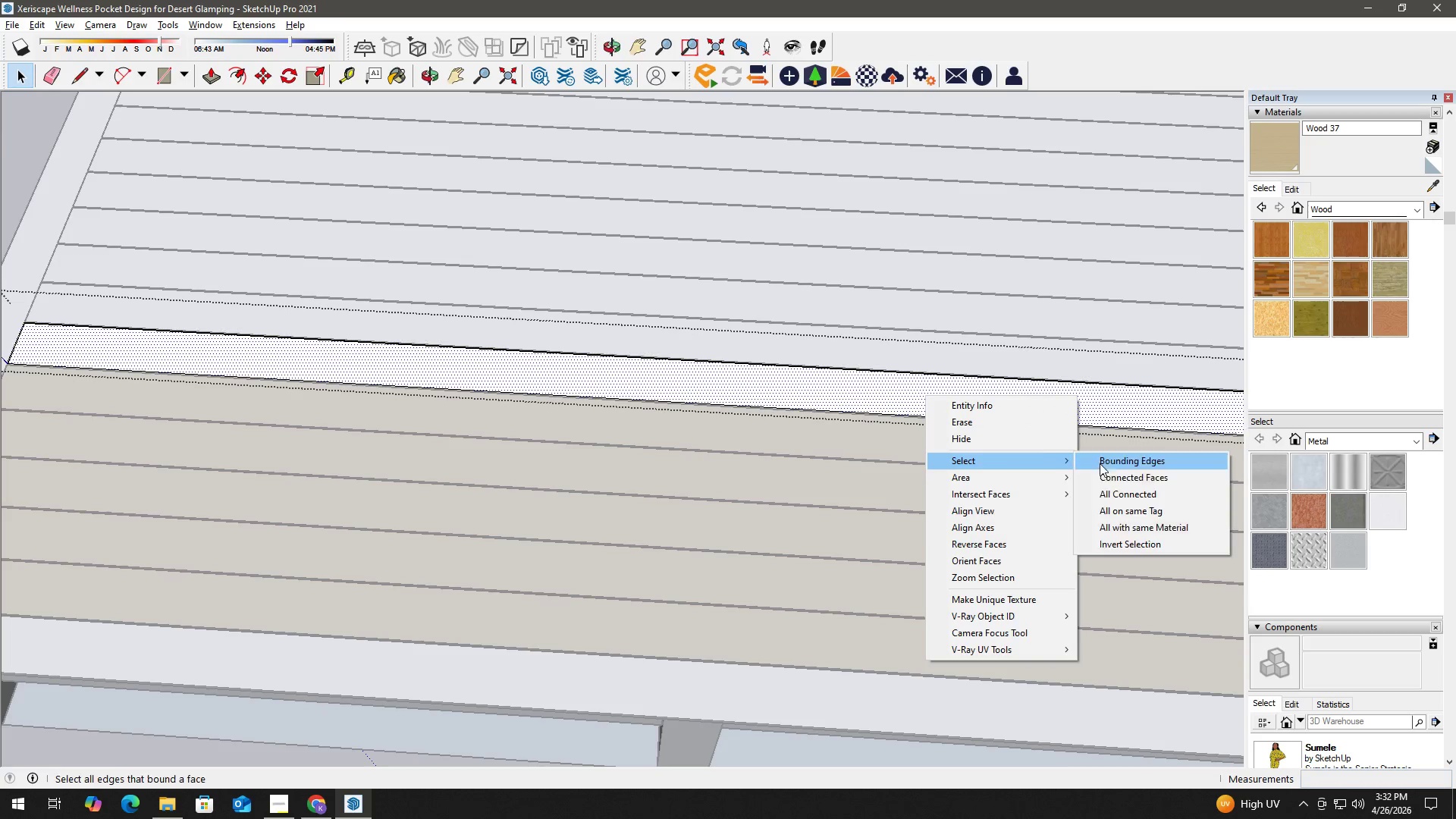 
left_click([1134, 492])
 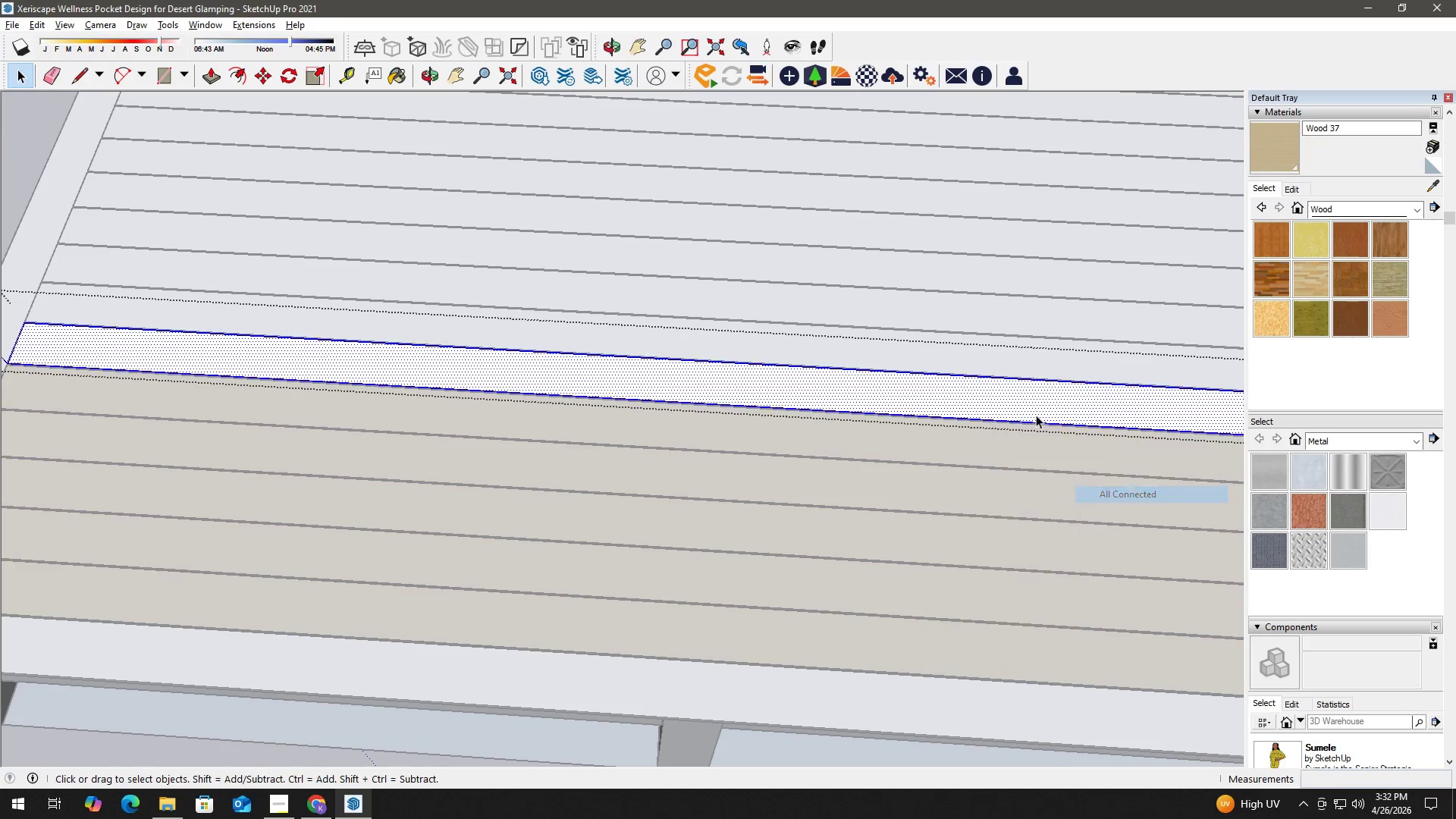 
key(B)
 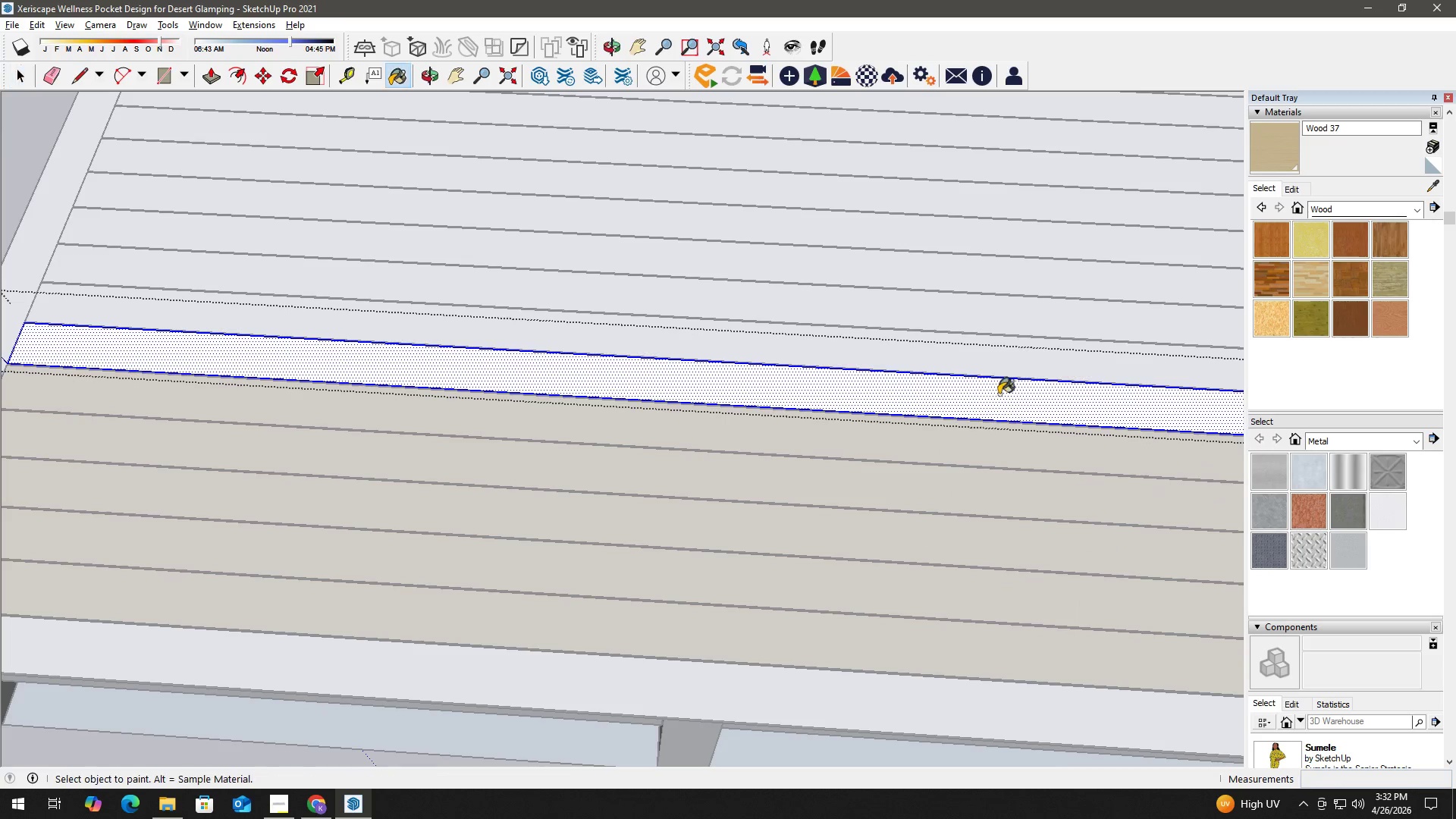 
double_click([999, 394])
 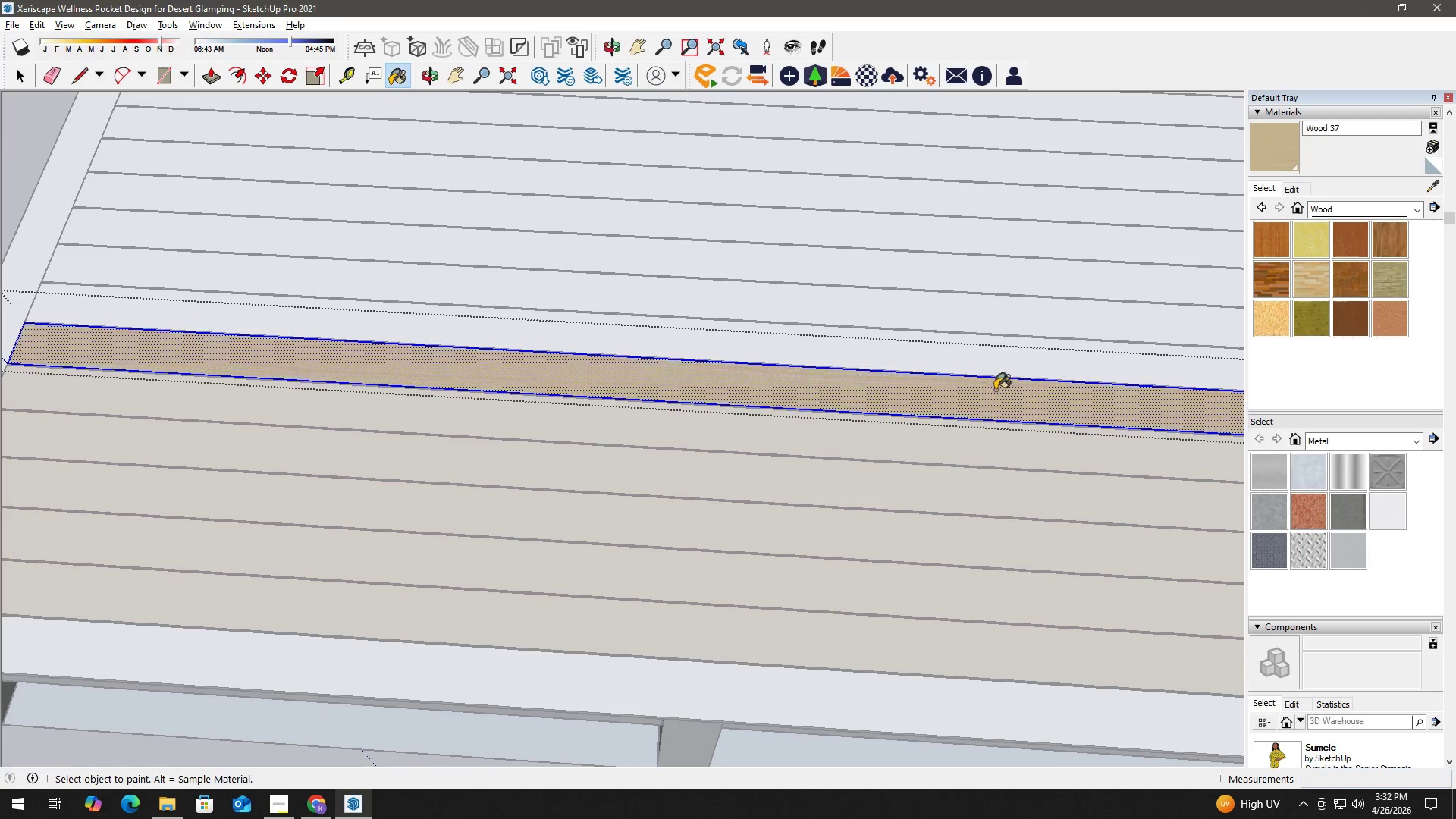 
key(Space)
 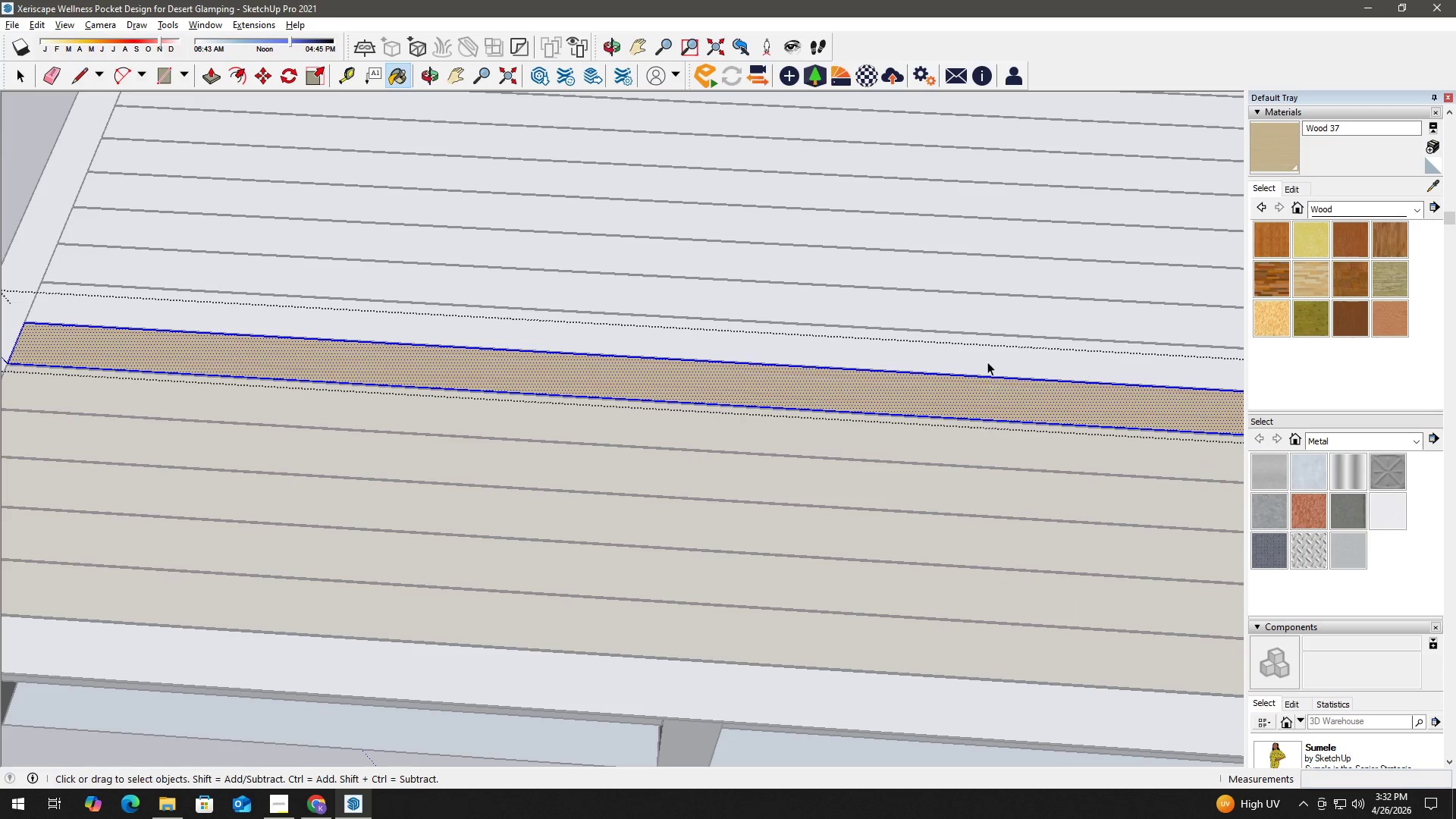 
triple_click([987, 352])
 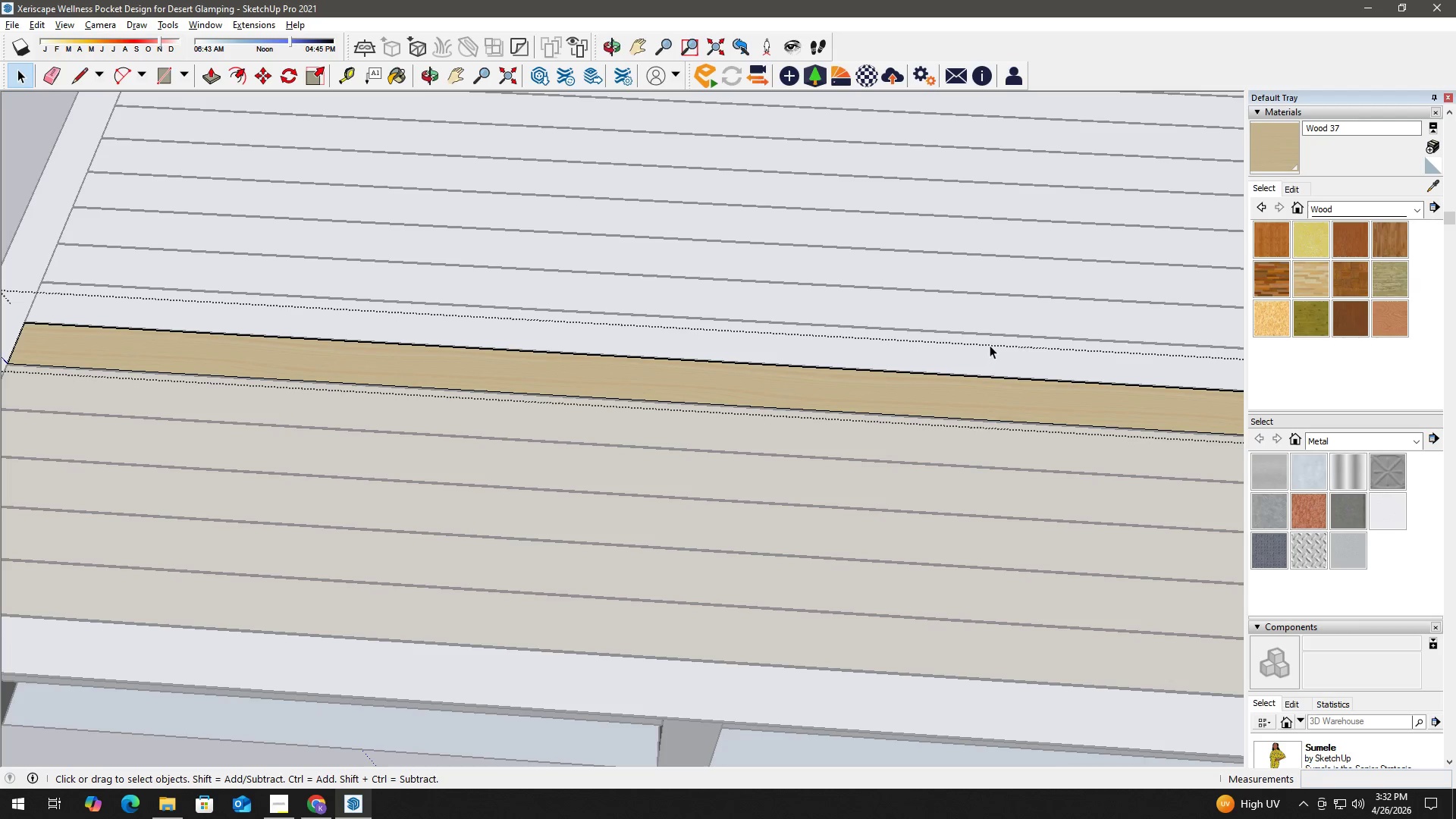 
triple_click([990, 344])
 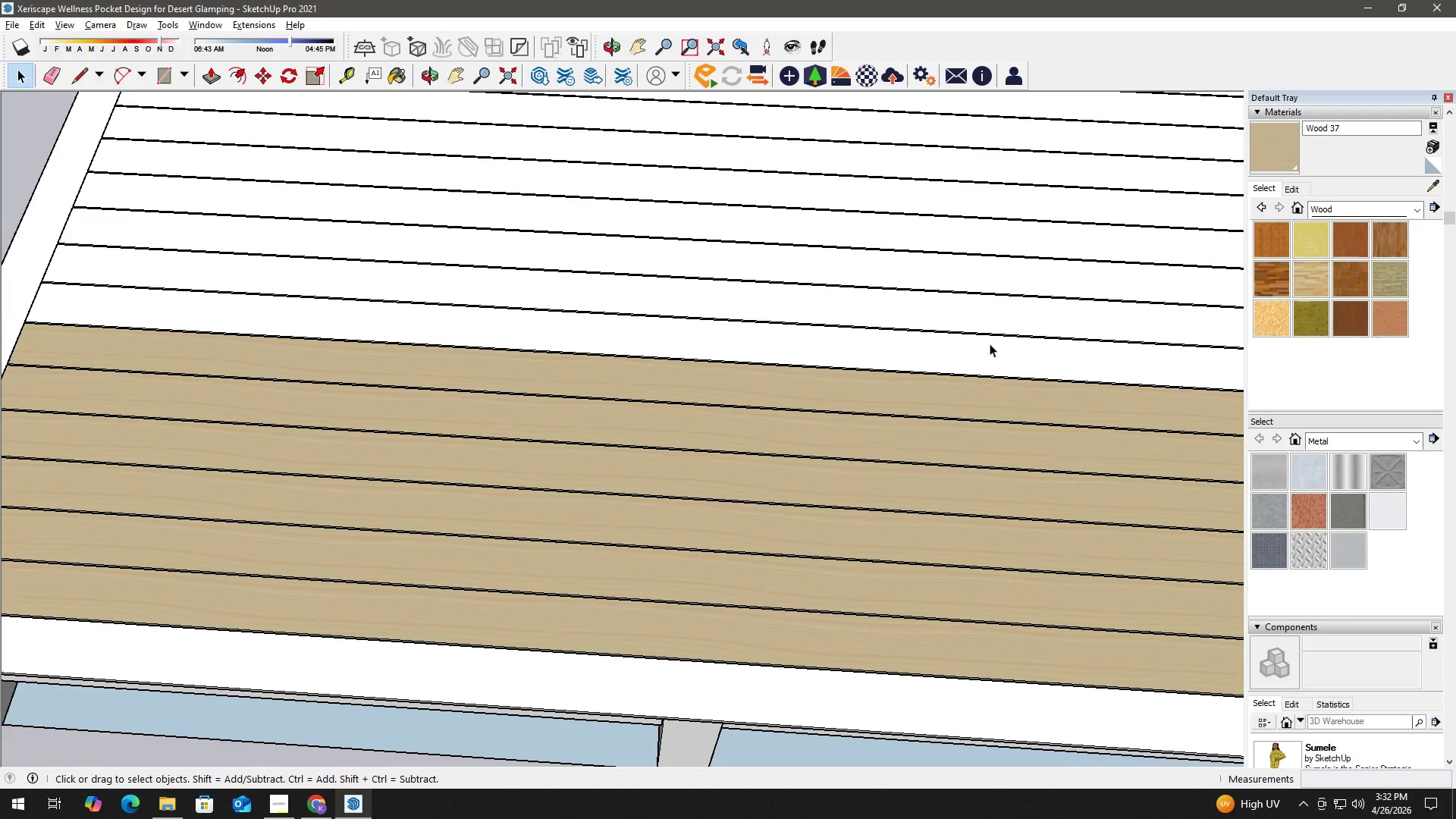 
triple_click([990, 344])
 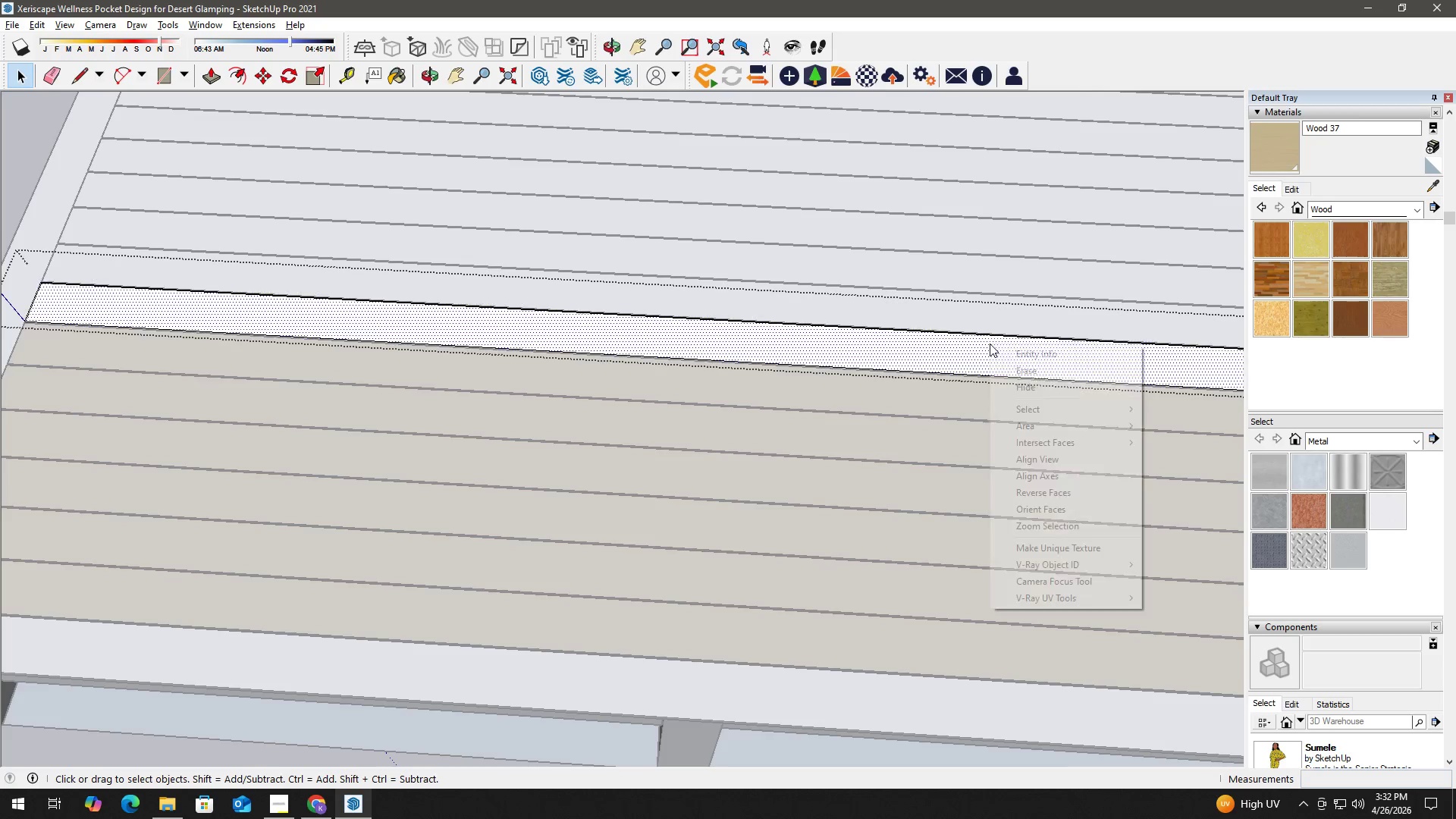 
right_click([990, 344])
 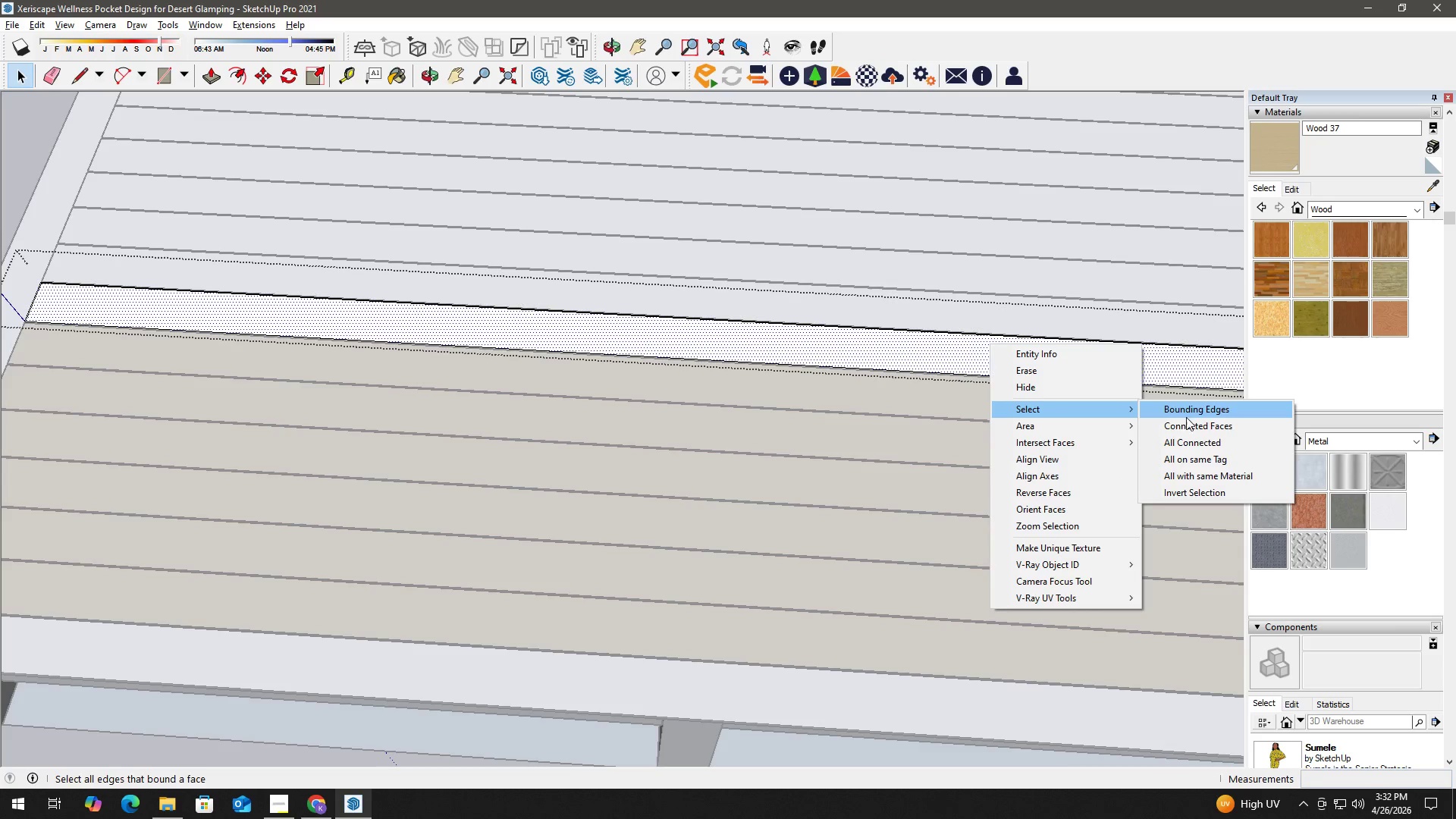 
key(B)
 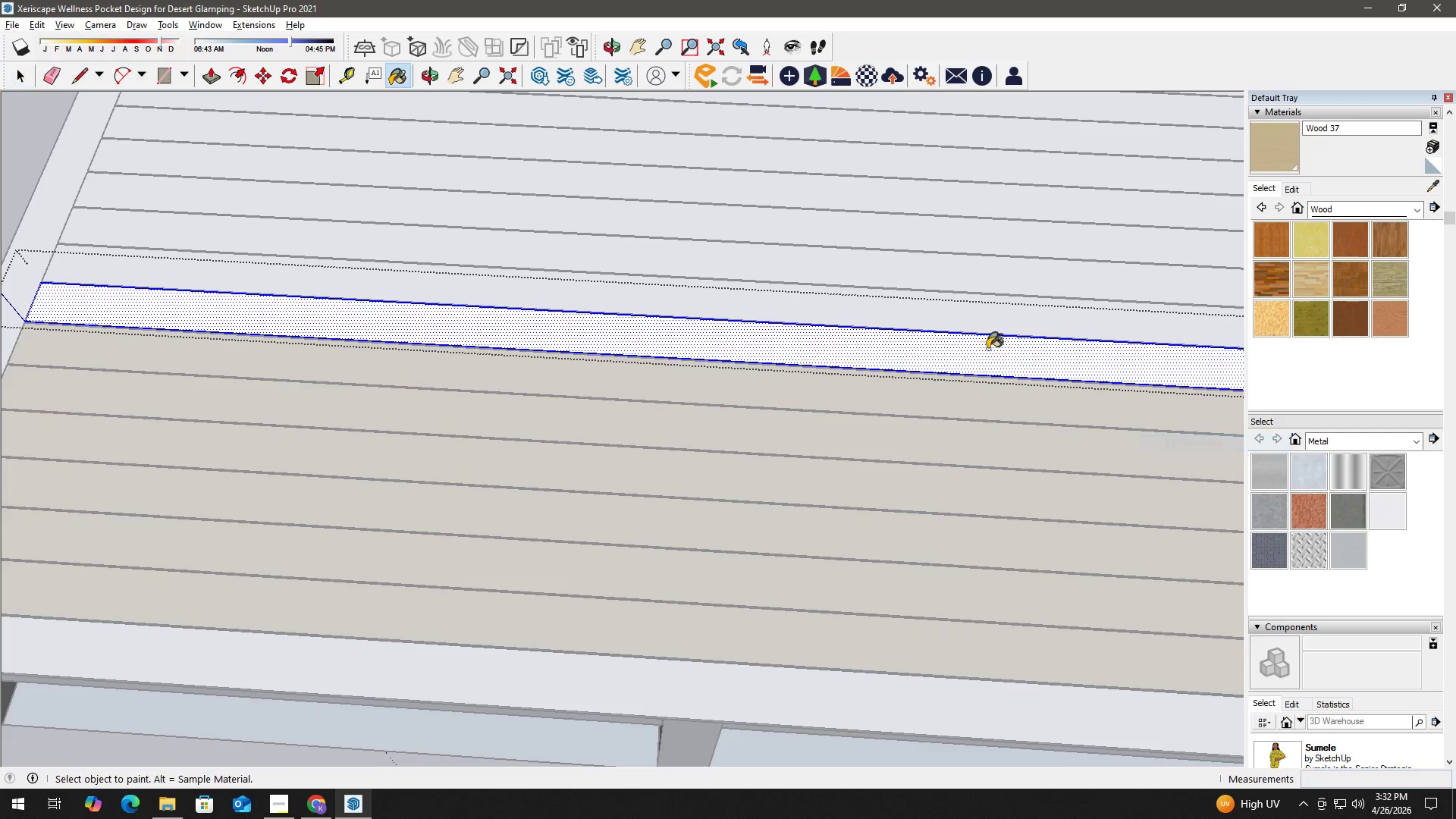 
double_click([985, 347])
 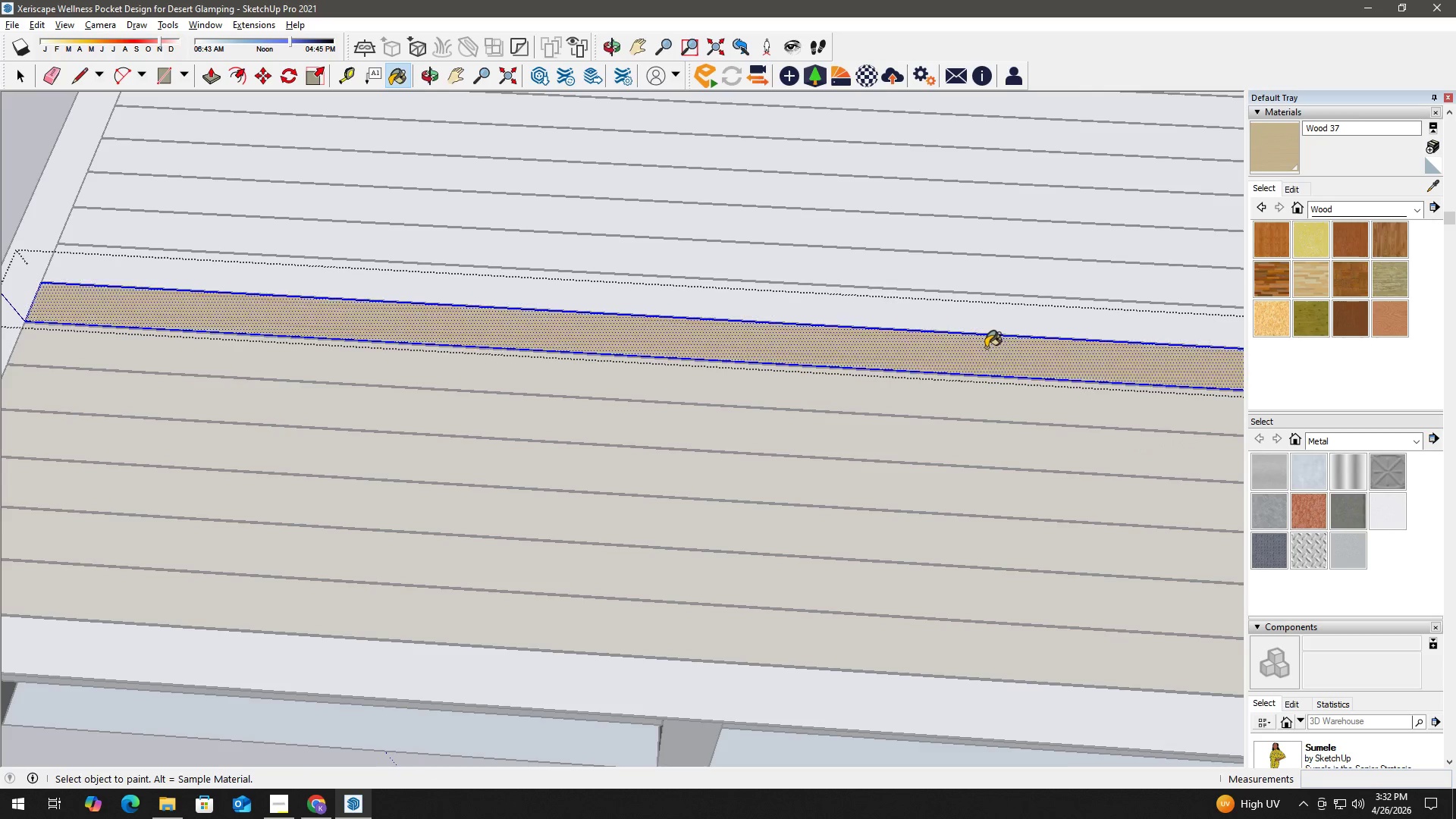 
key(Space)
 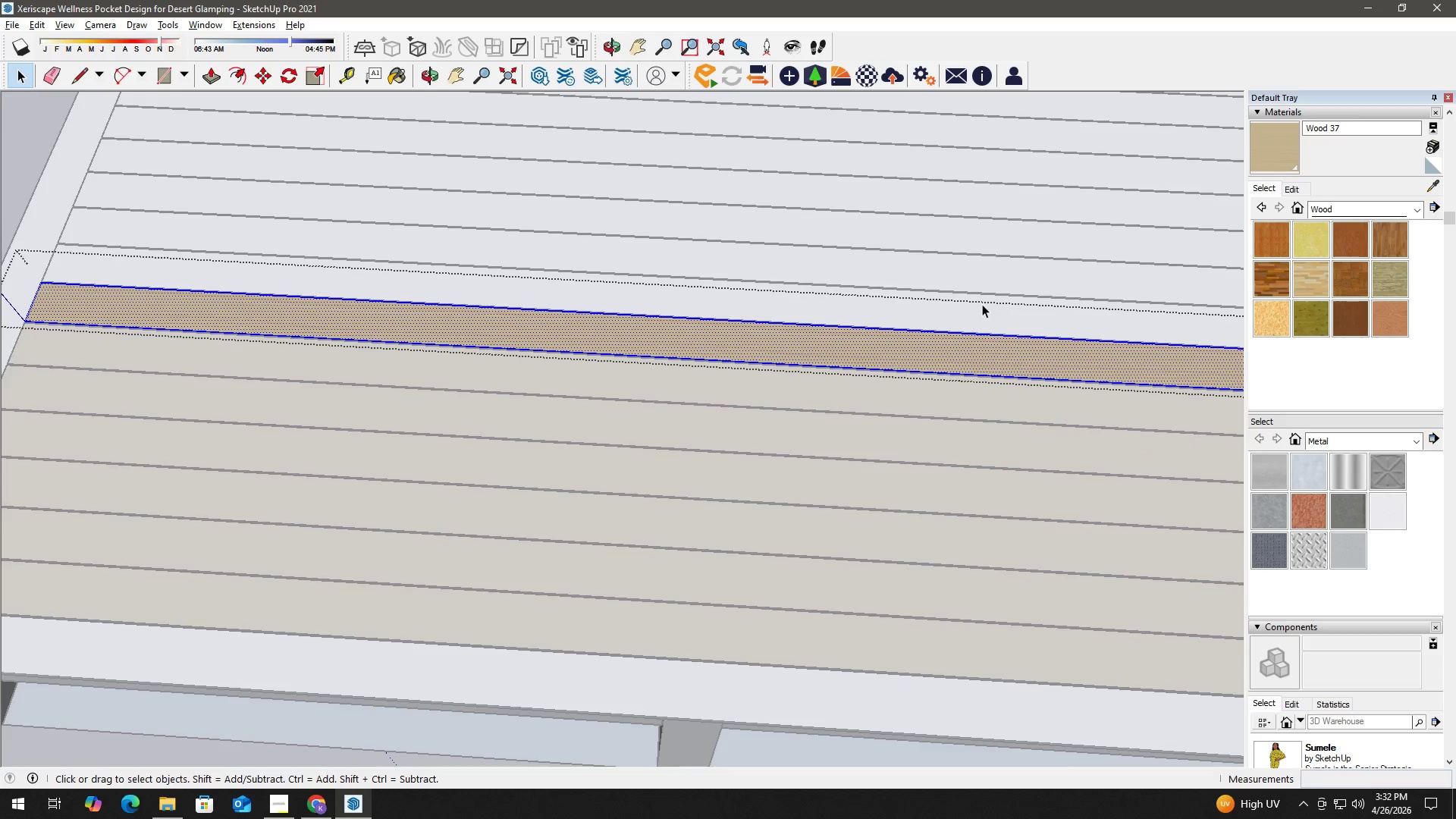 
key(H)
 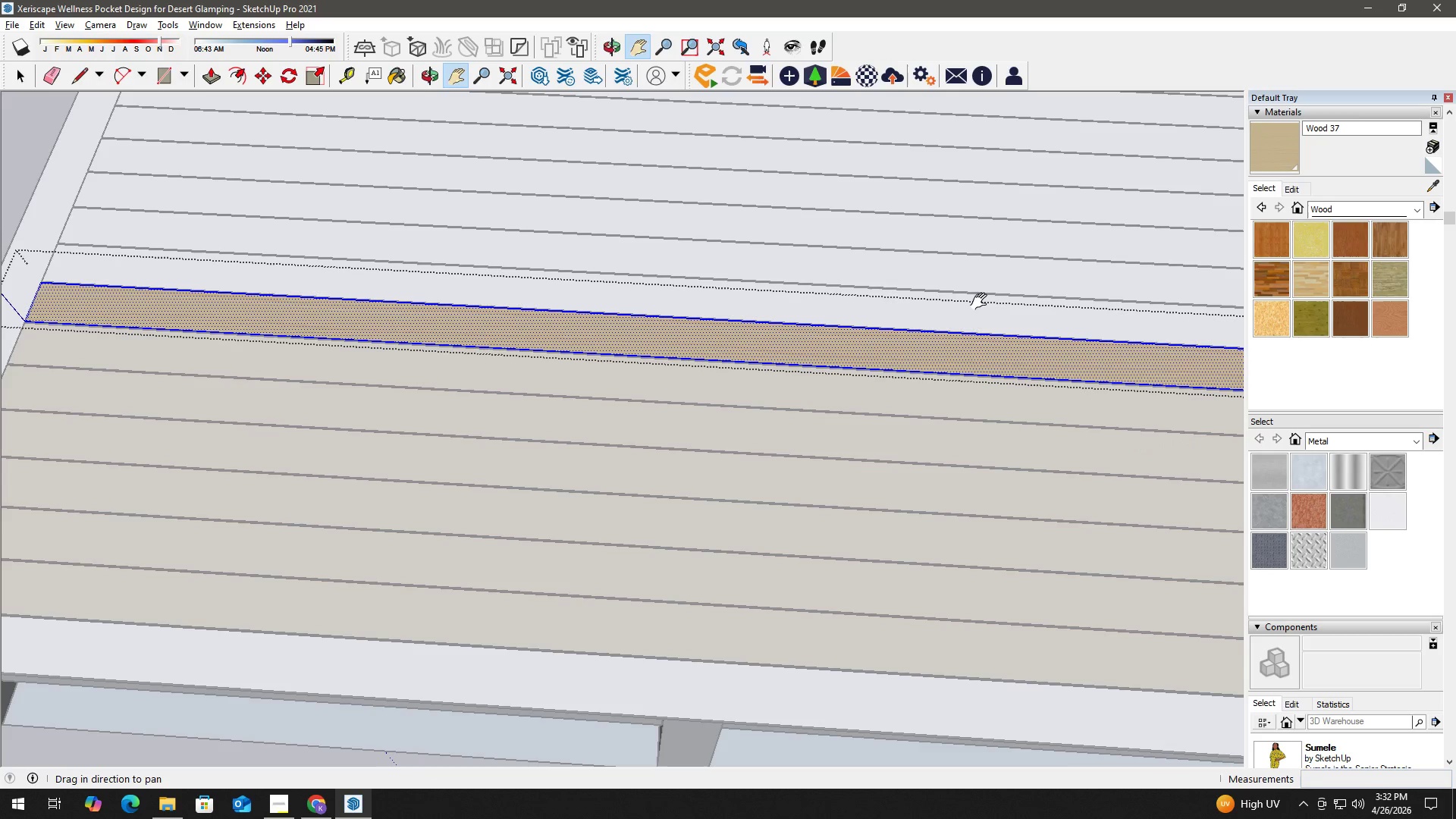 
left_click([982, 302])
 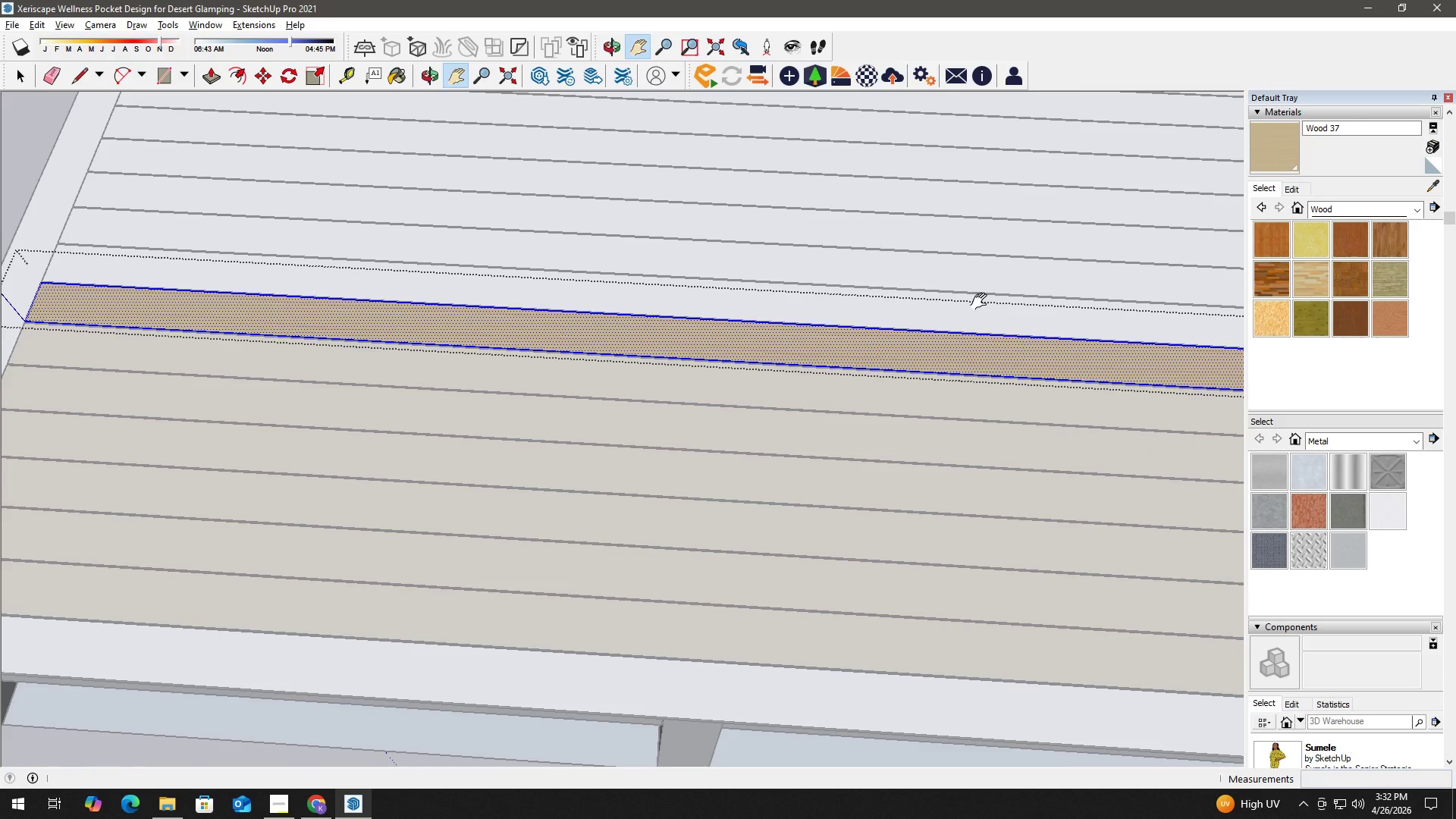 
key(Space)
 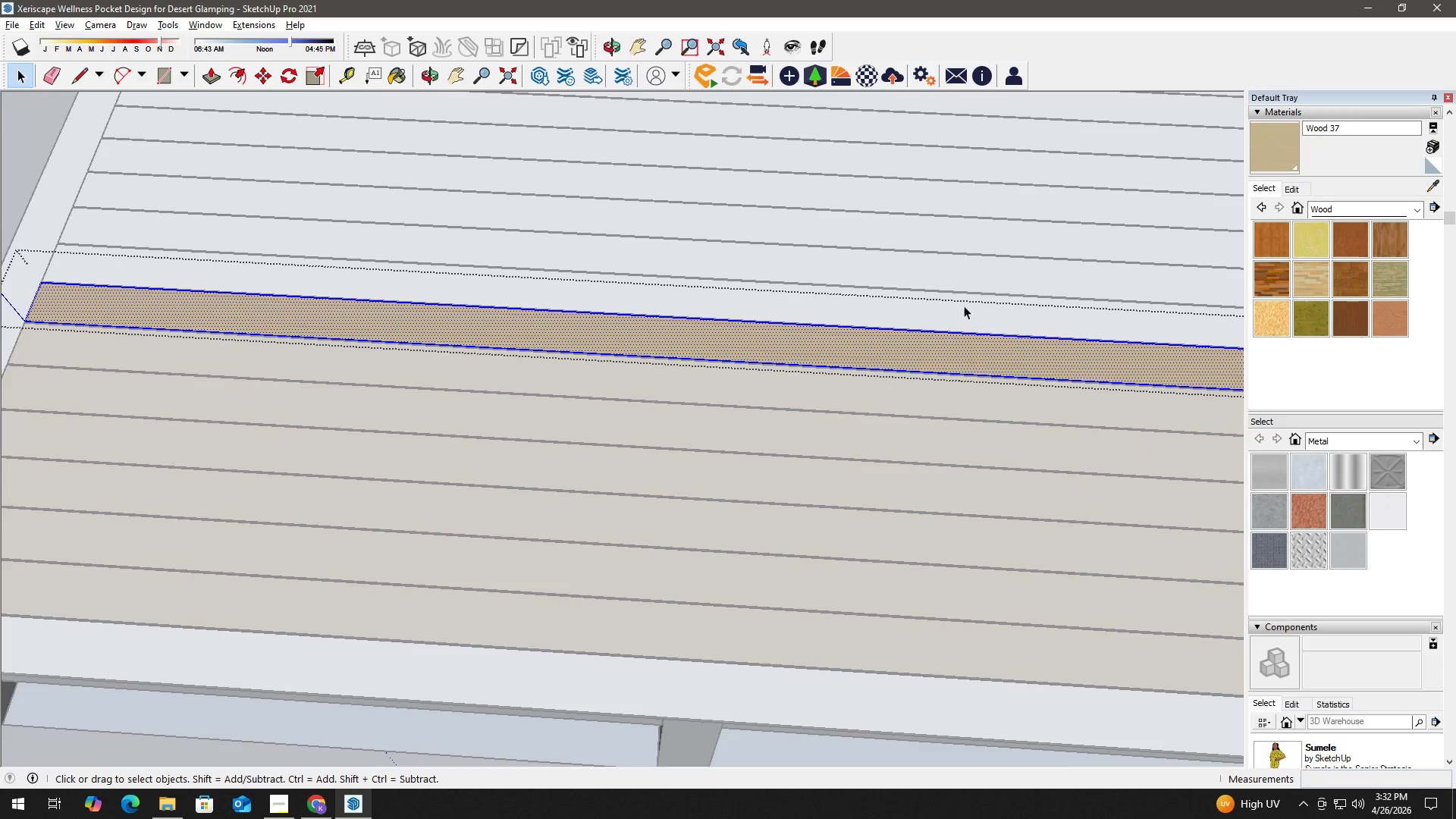 
left_click_drag(start_coordinate=[962, 307], to_coordinate=[858, 453])
 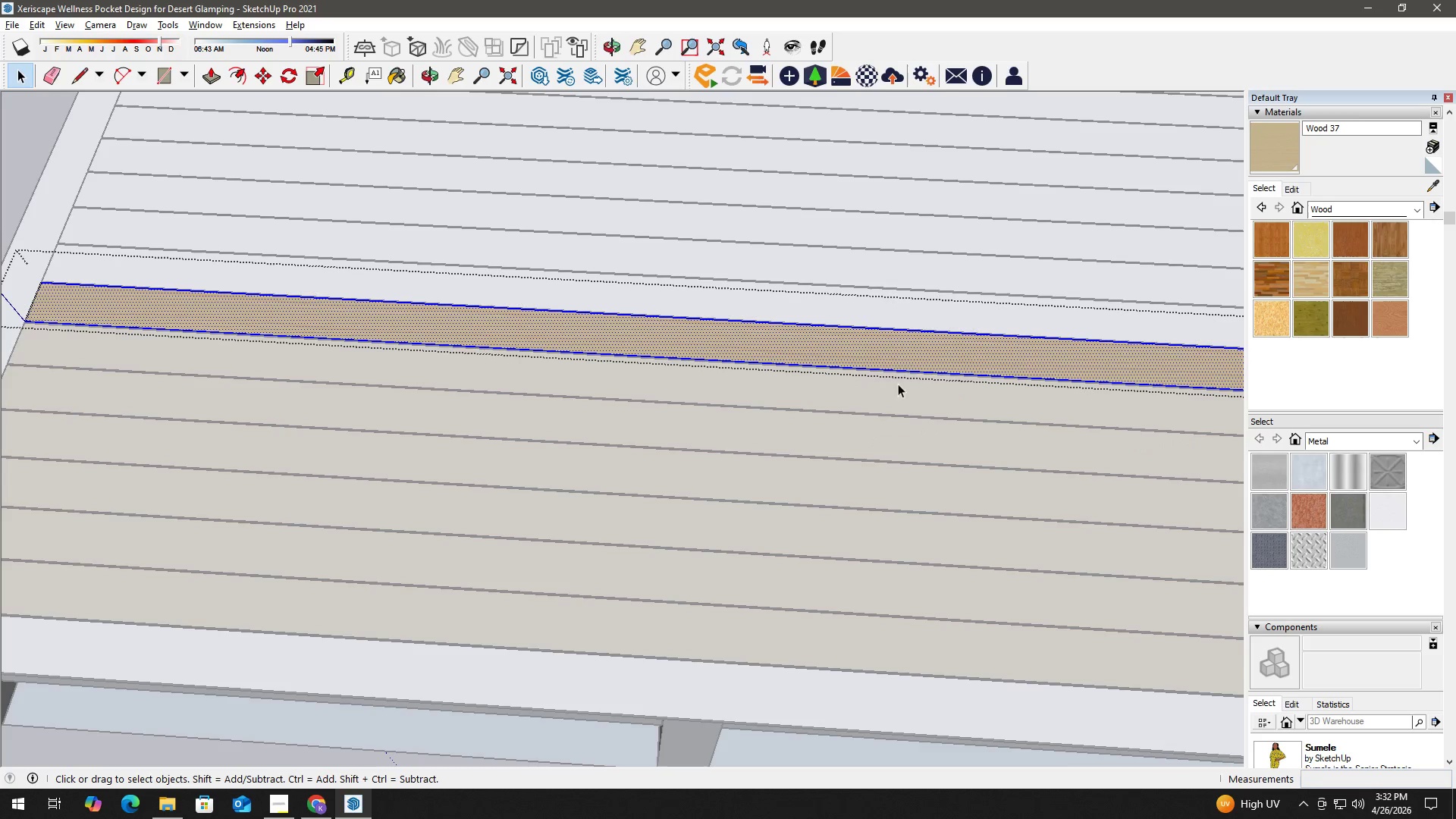 
left_click([930, 322])
 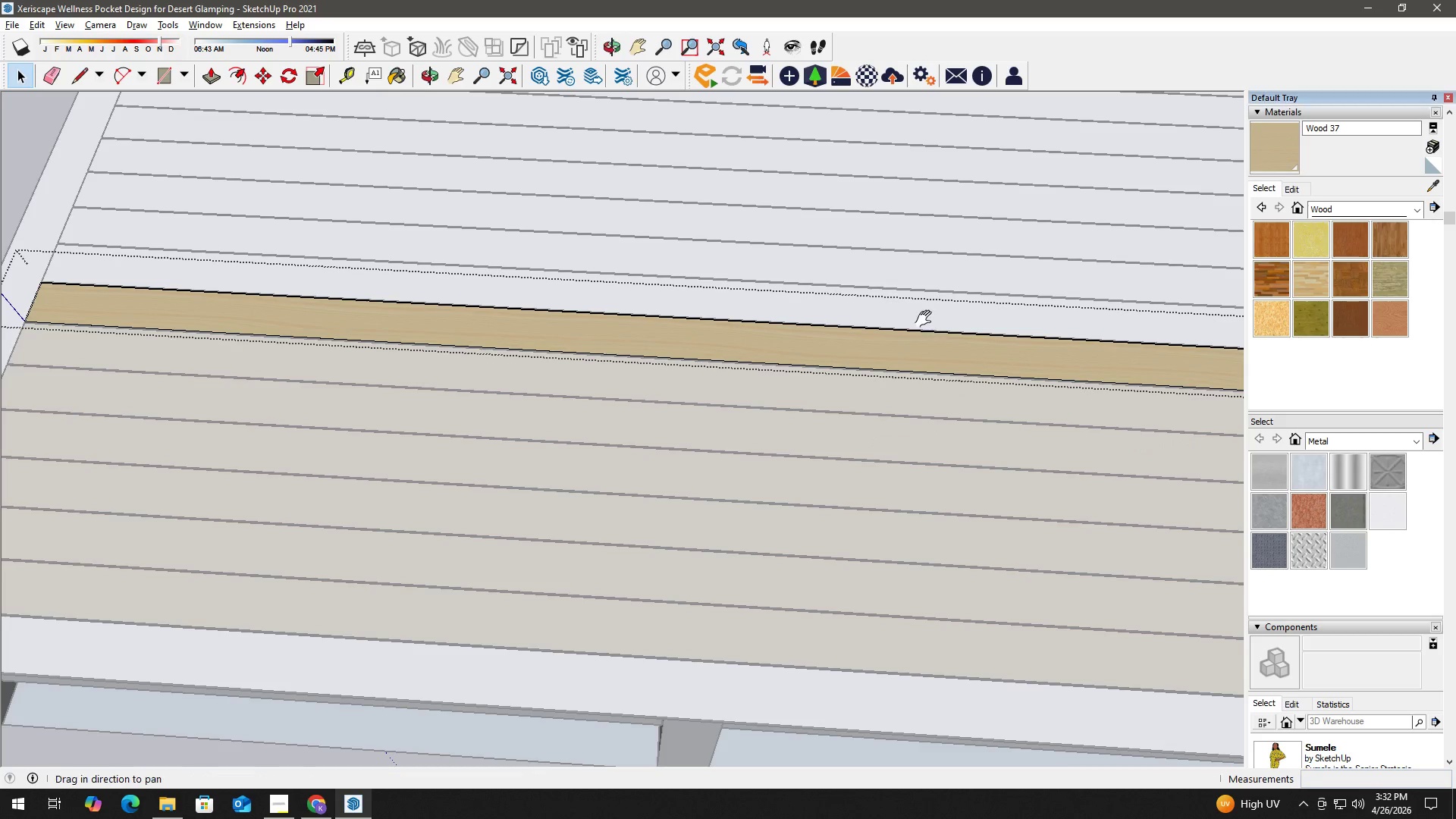 
key(H)
 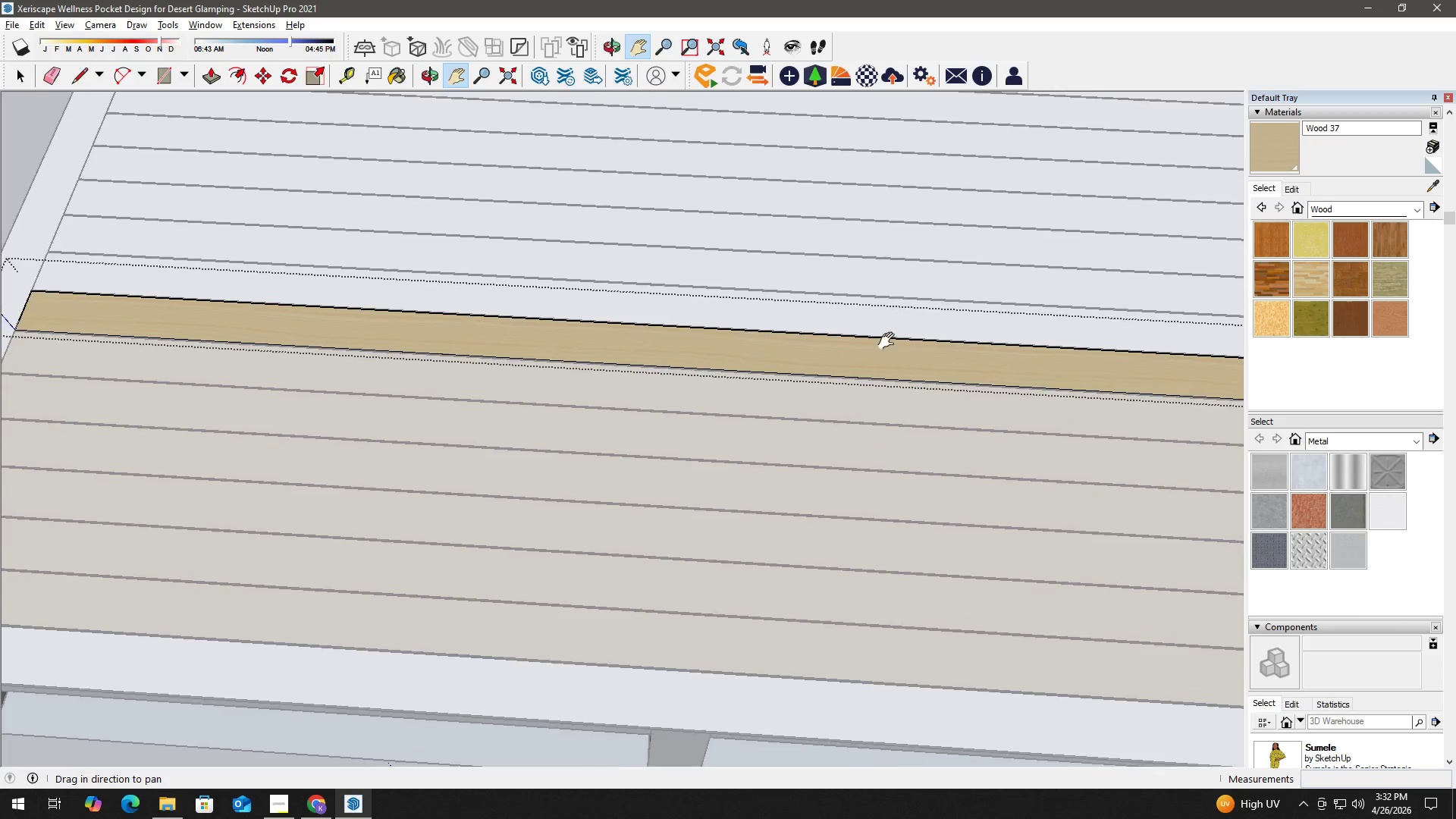 
left_click_drag(start_coordinate=[918, 315], to_coordinate=[750, 483])
 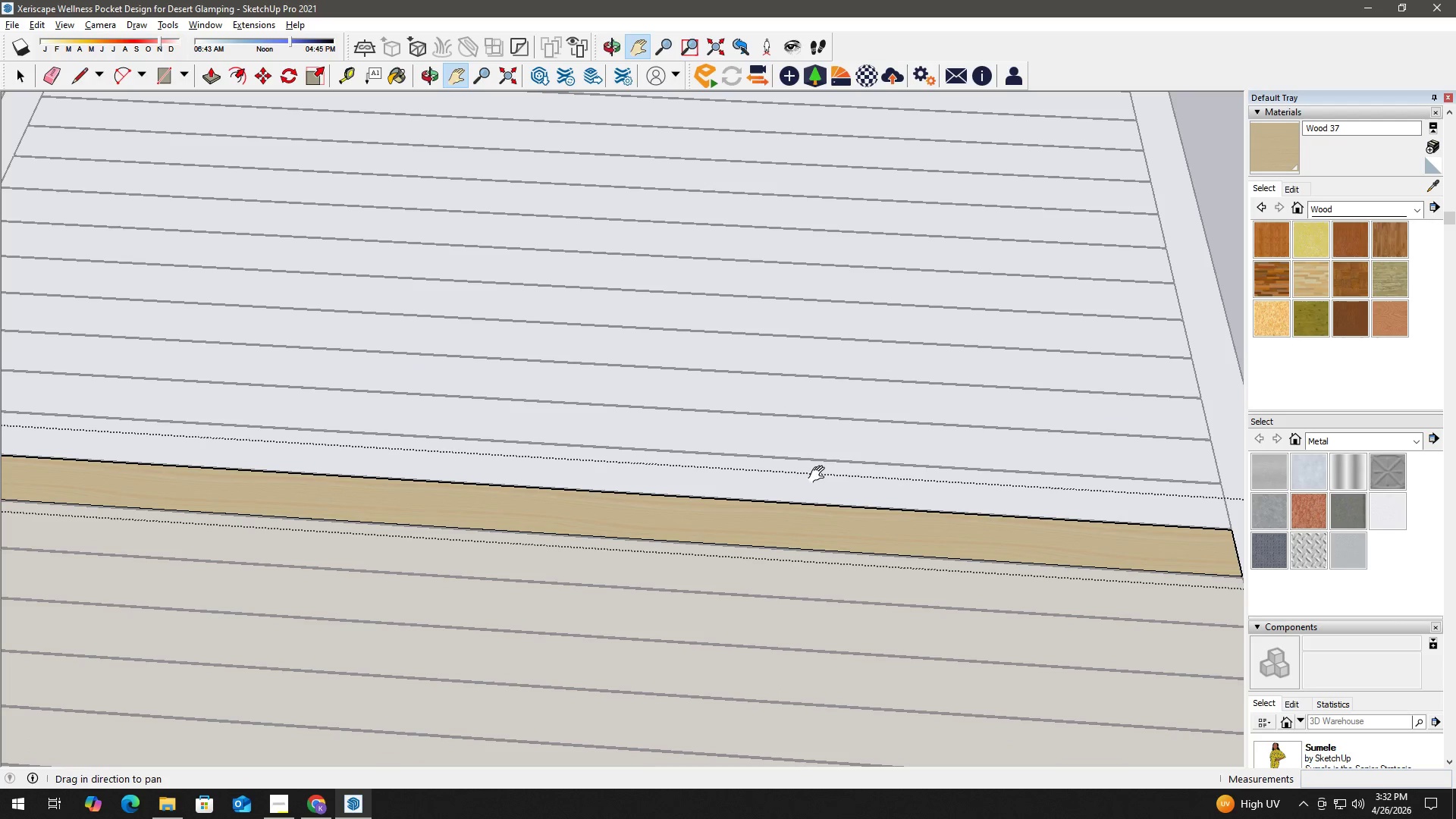 
key(Escape)
 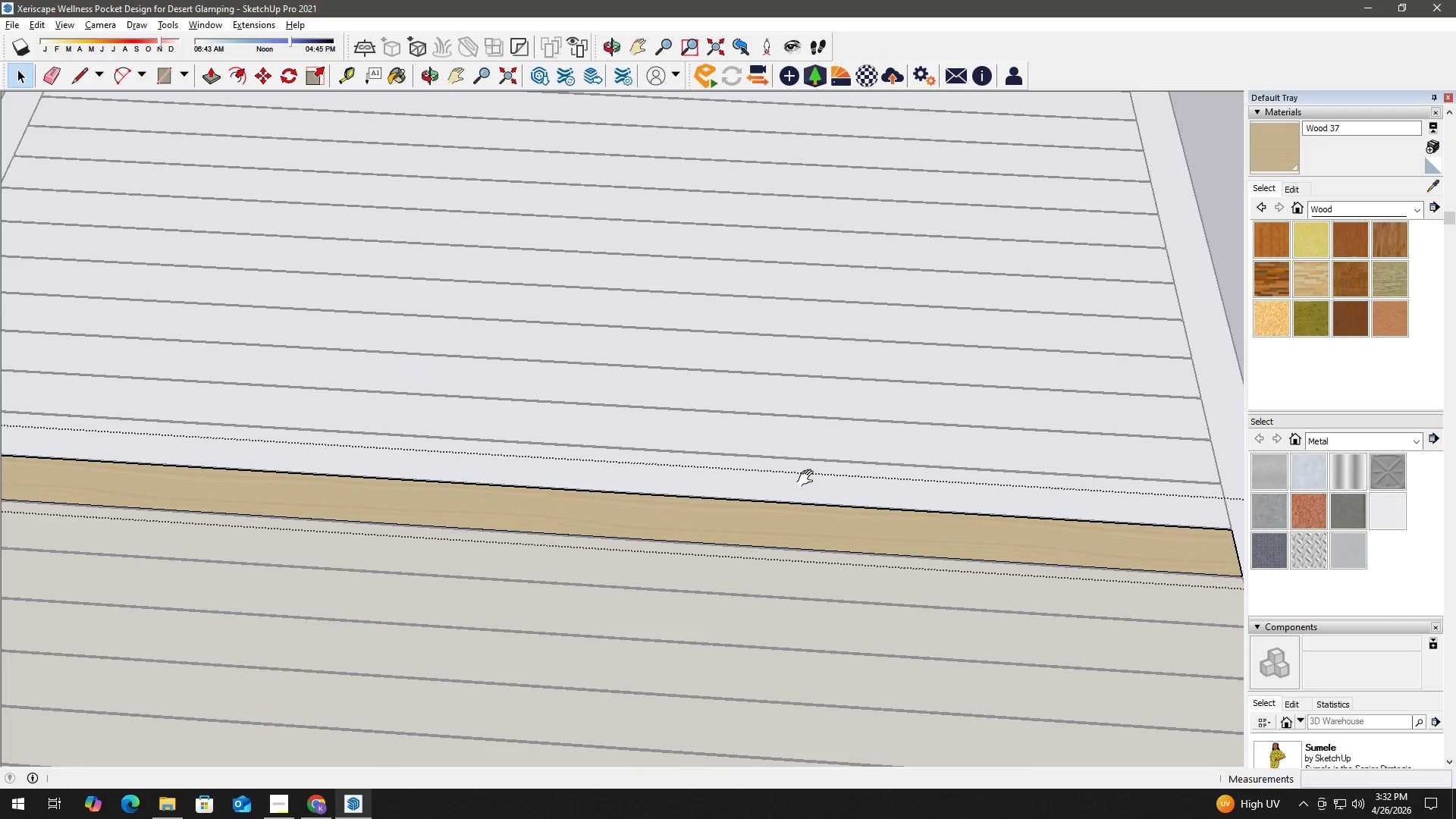 
key(Space)
 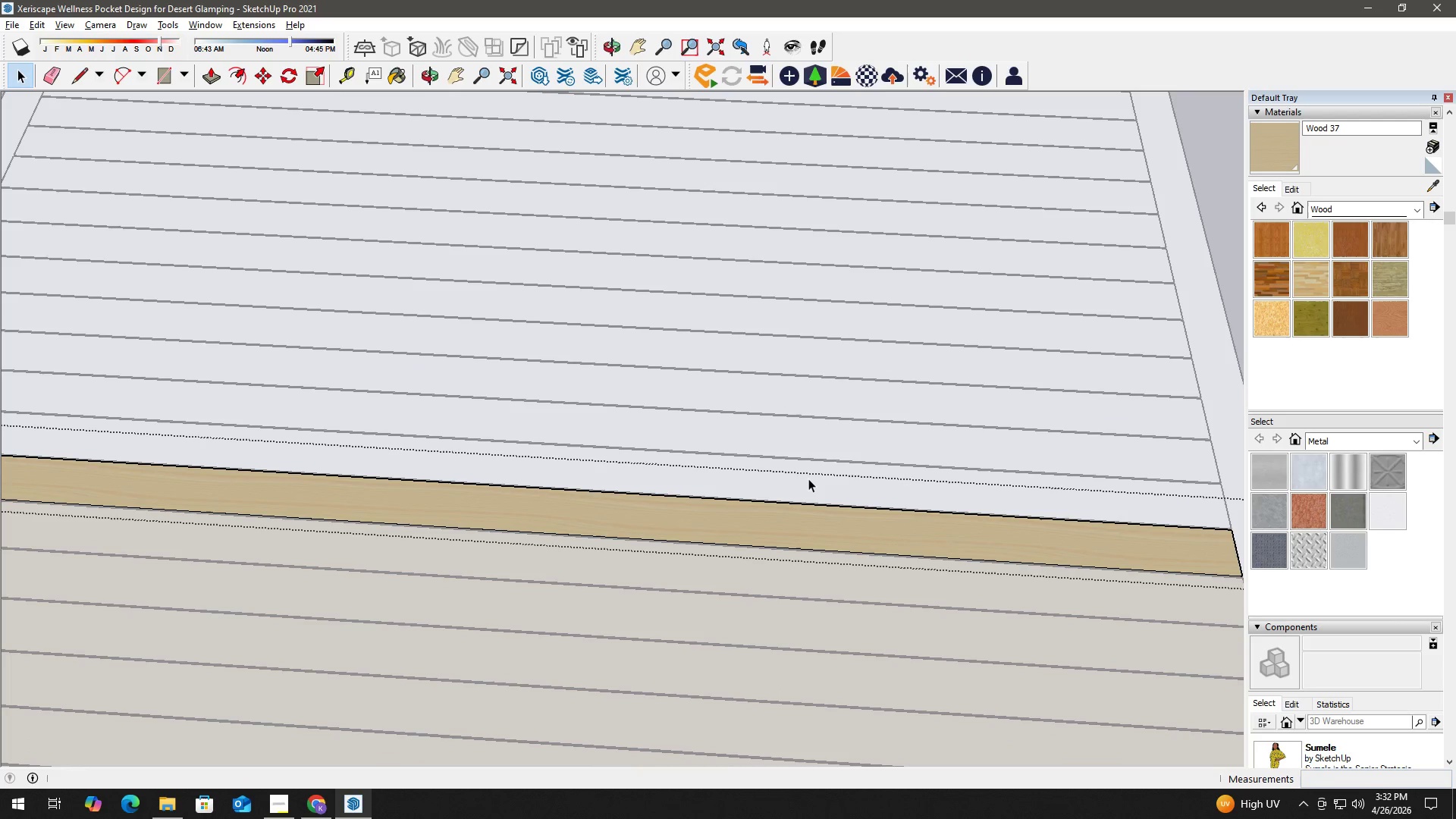 
left_click([808, 479])
 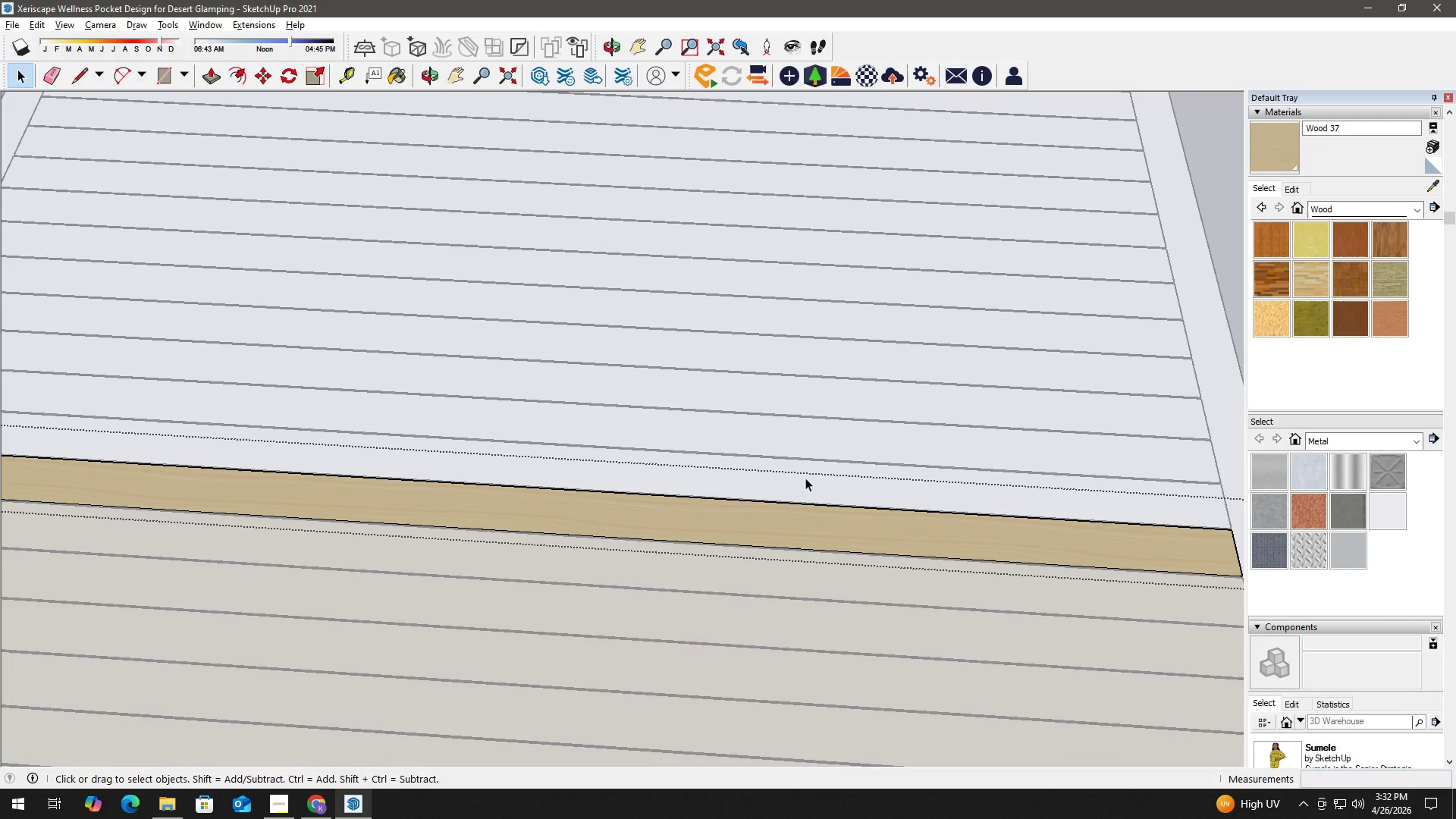 
key(Escape)
 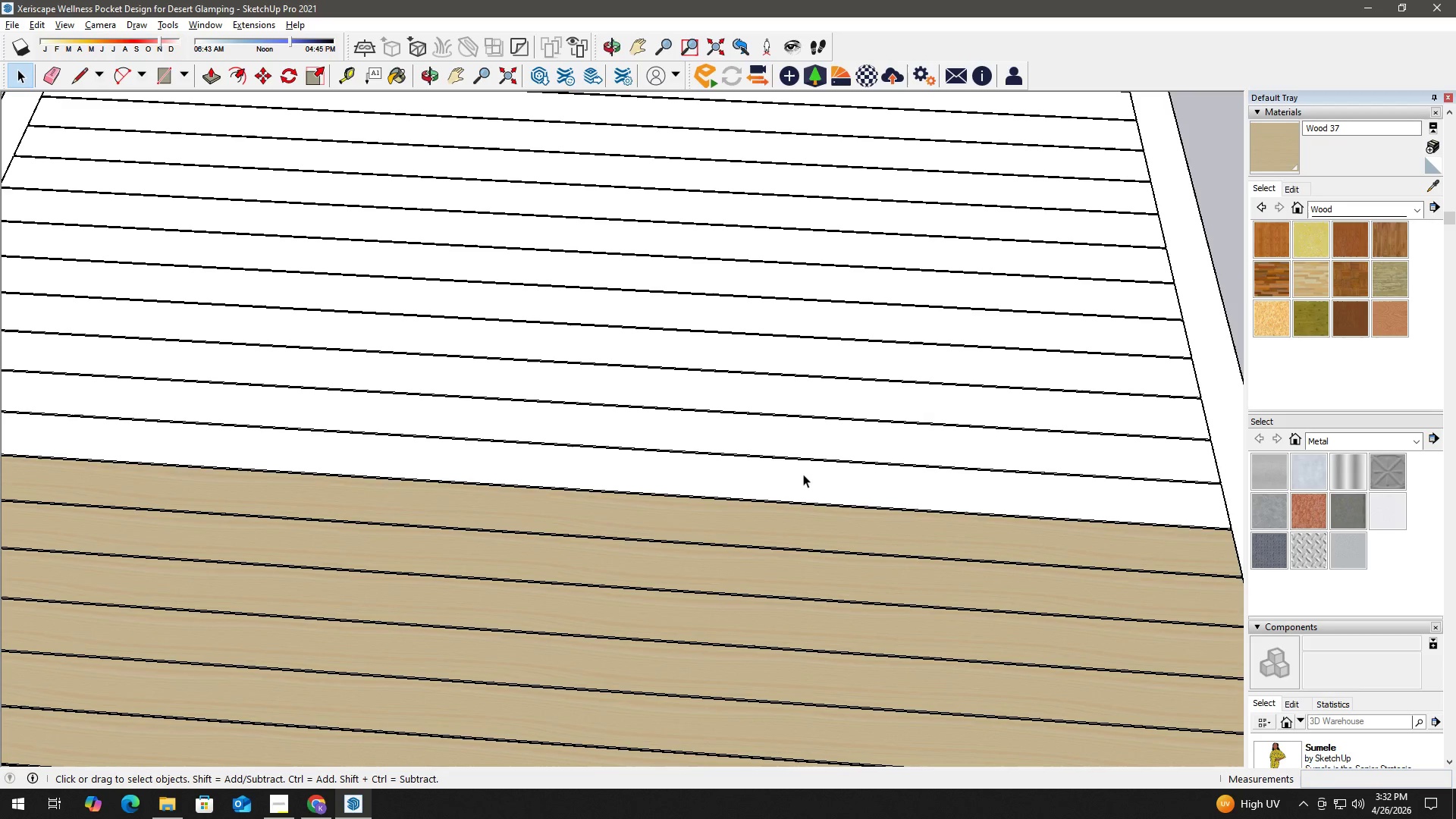 
left_click([803, 474])
 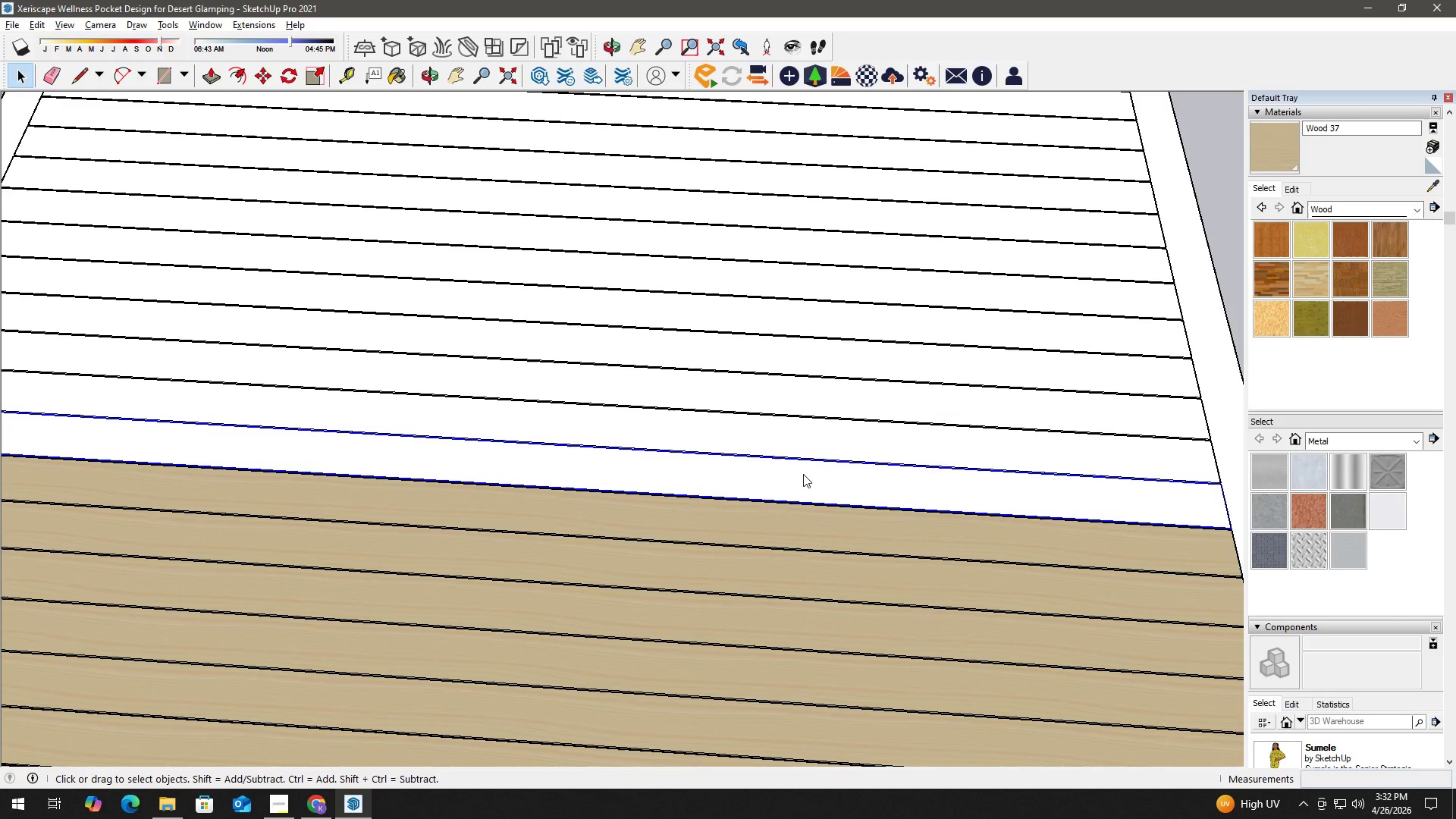 
right_click([803, 474])
 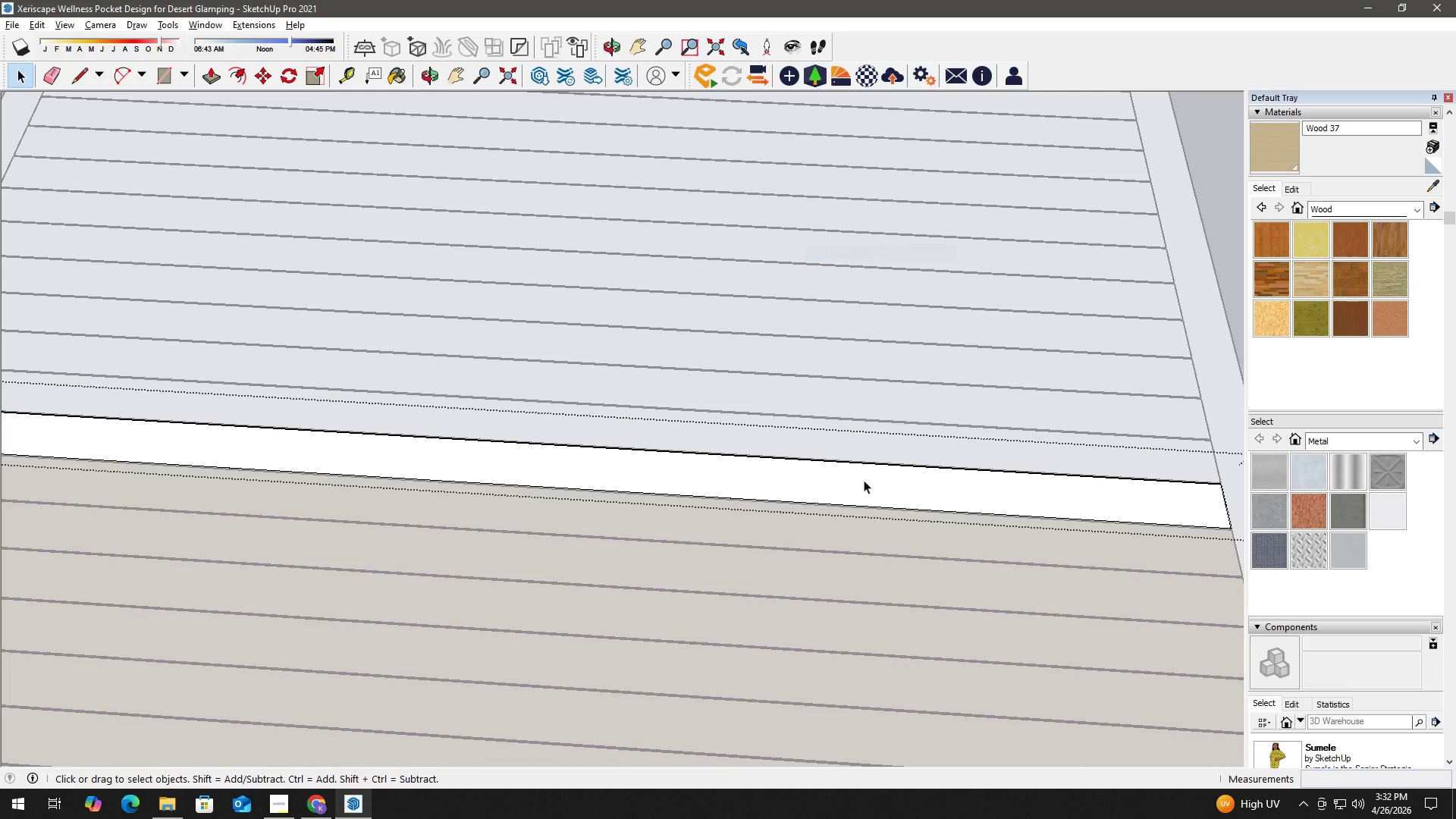 
left_click([871, 475])
 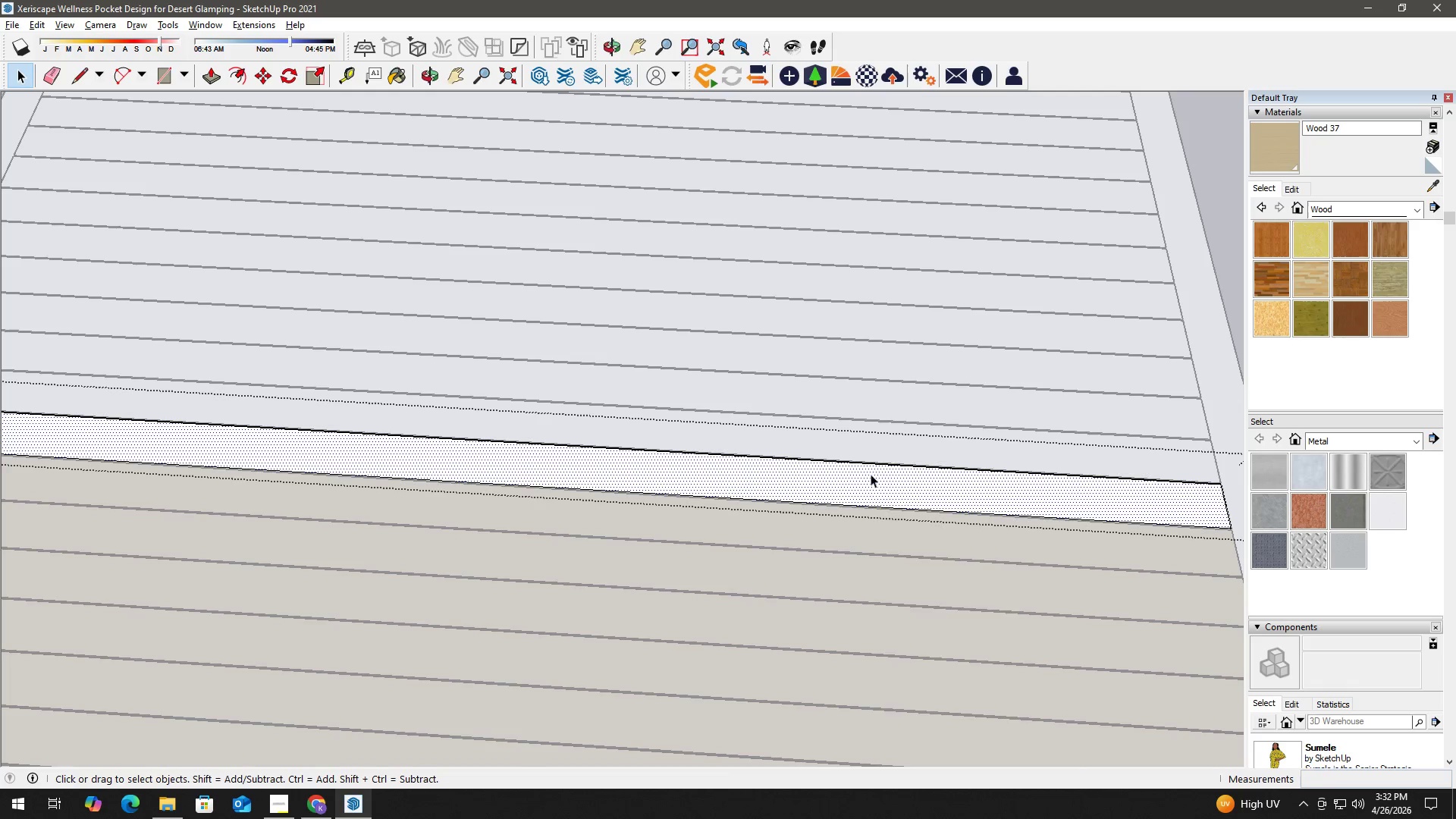 
right_click([871, 474])
 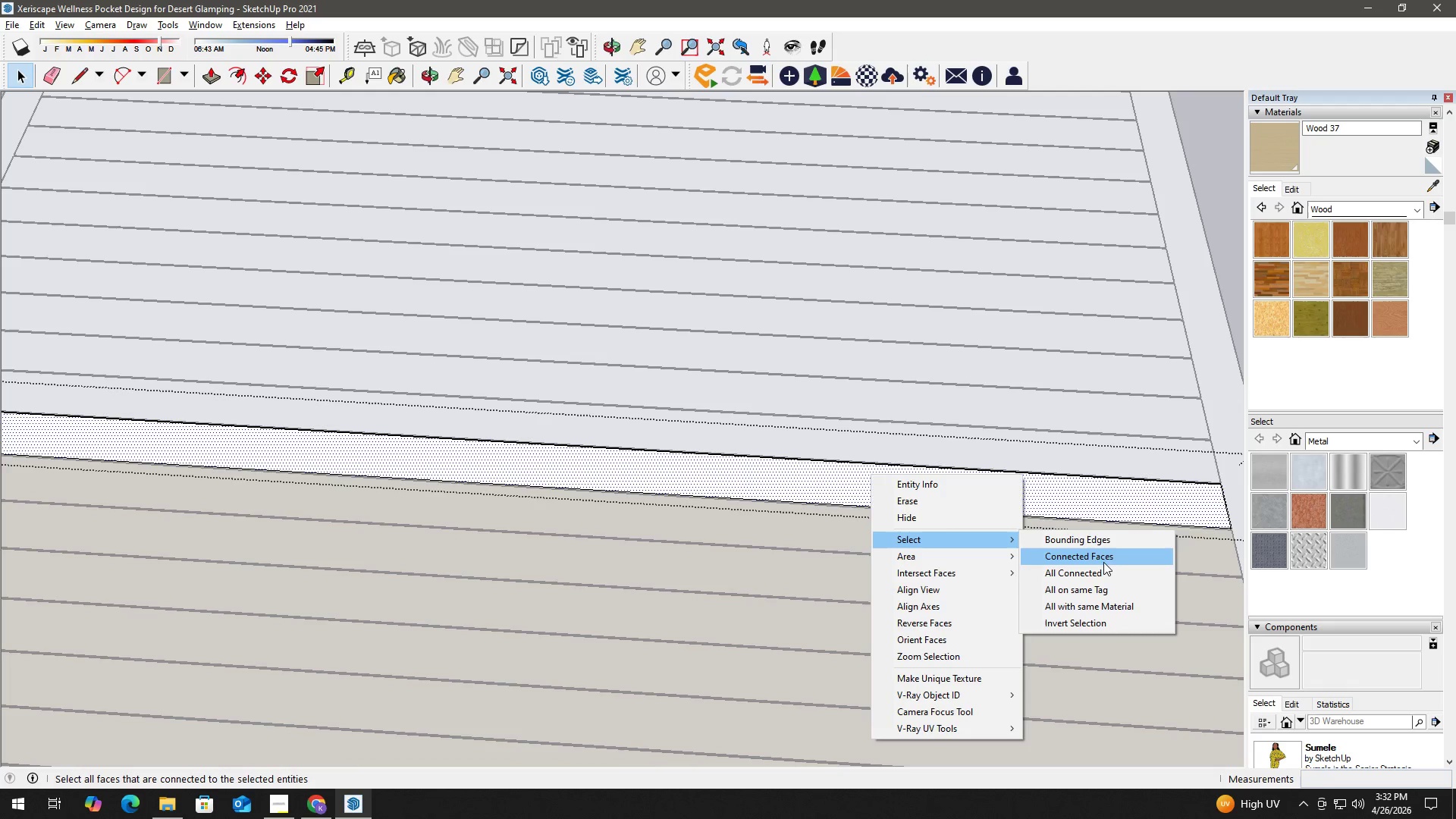 
left_click([1103, 573])
 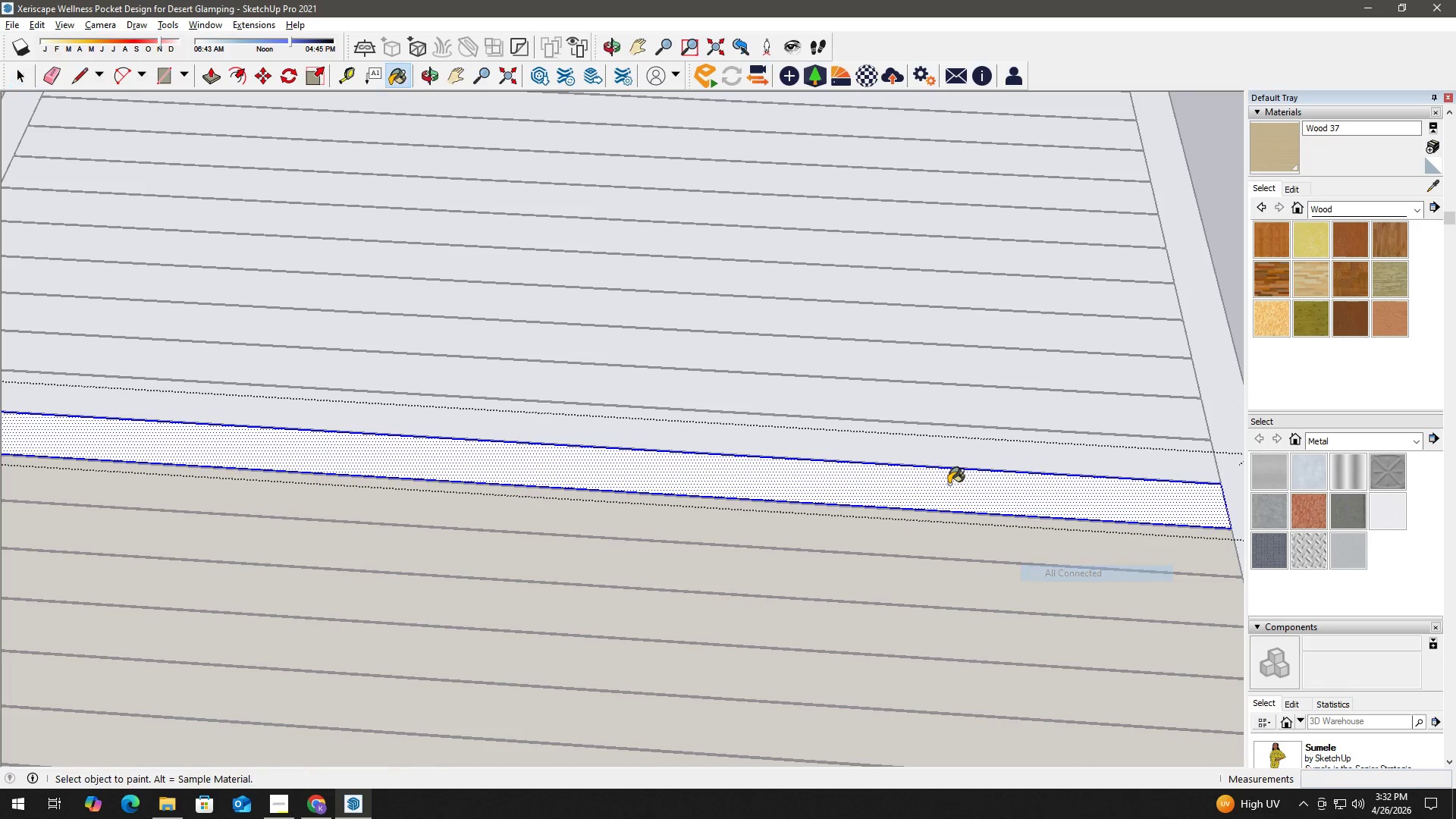 
hold_key(key=B, duration=4.05)
 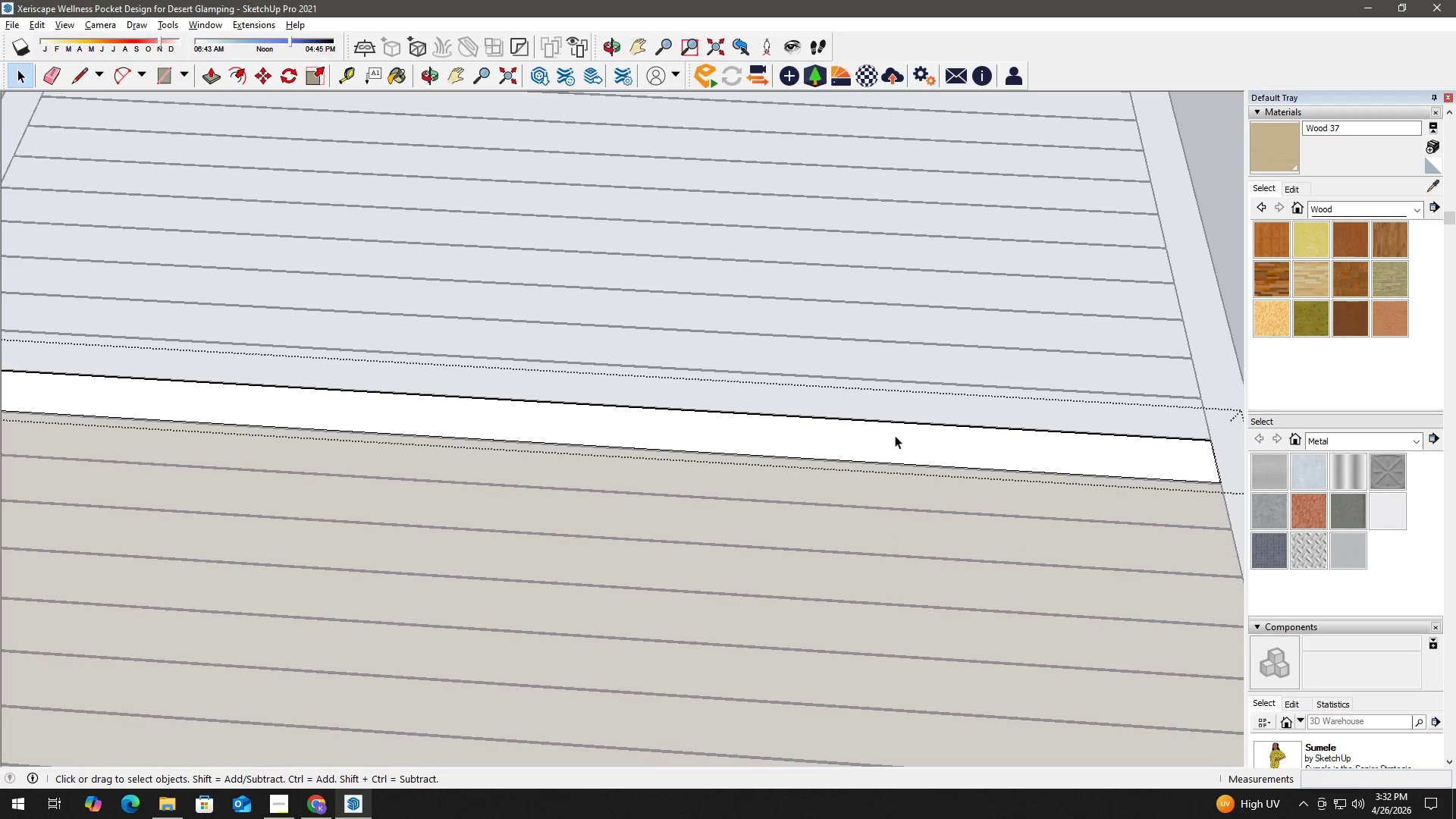 
left_click([917, 478])
 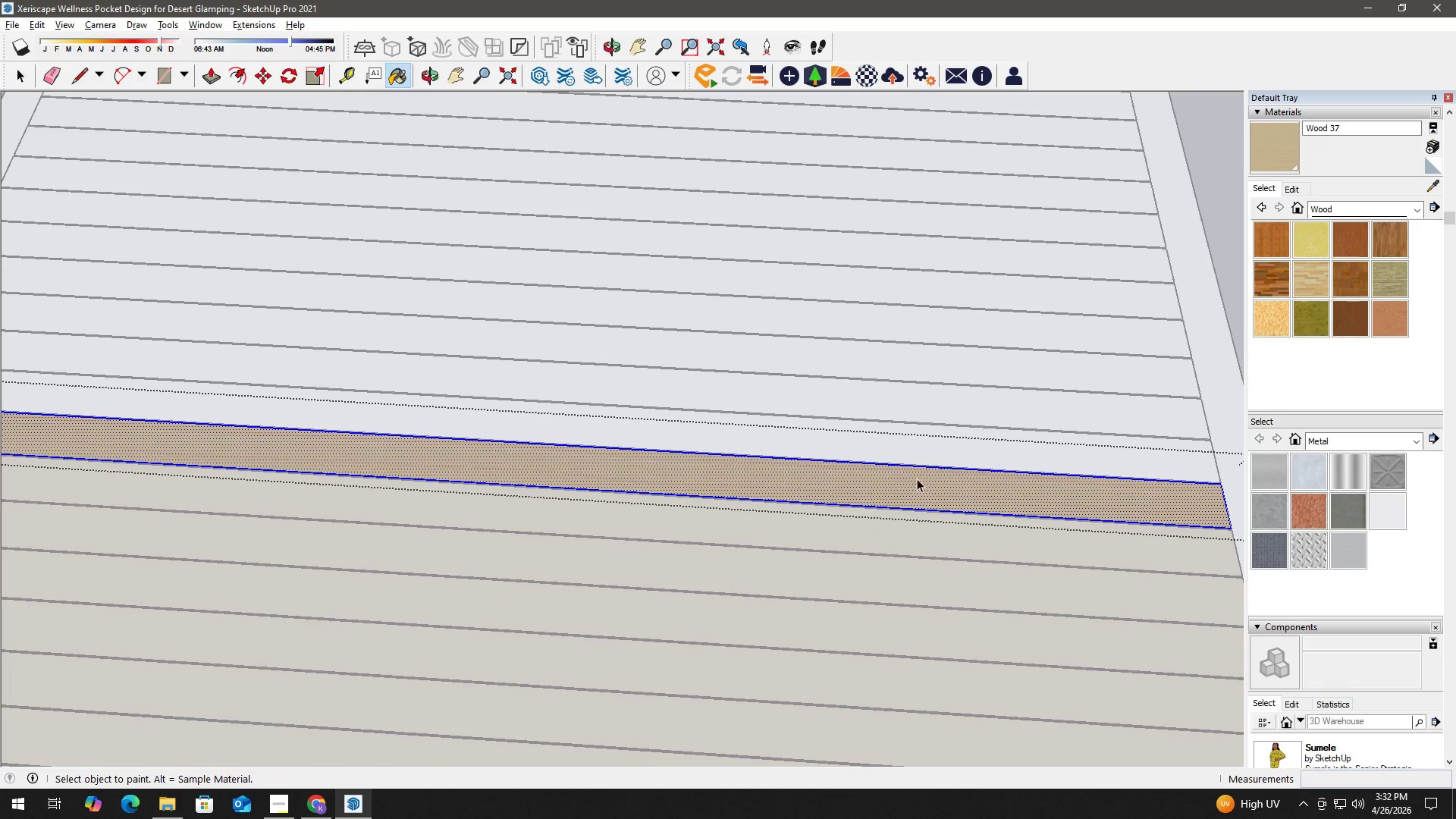 
key(Space)
 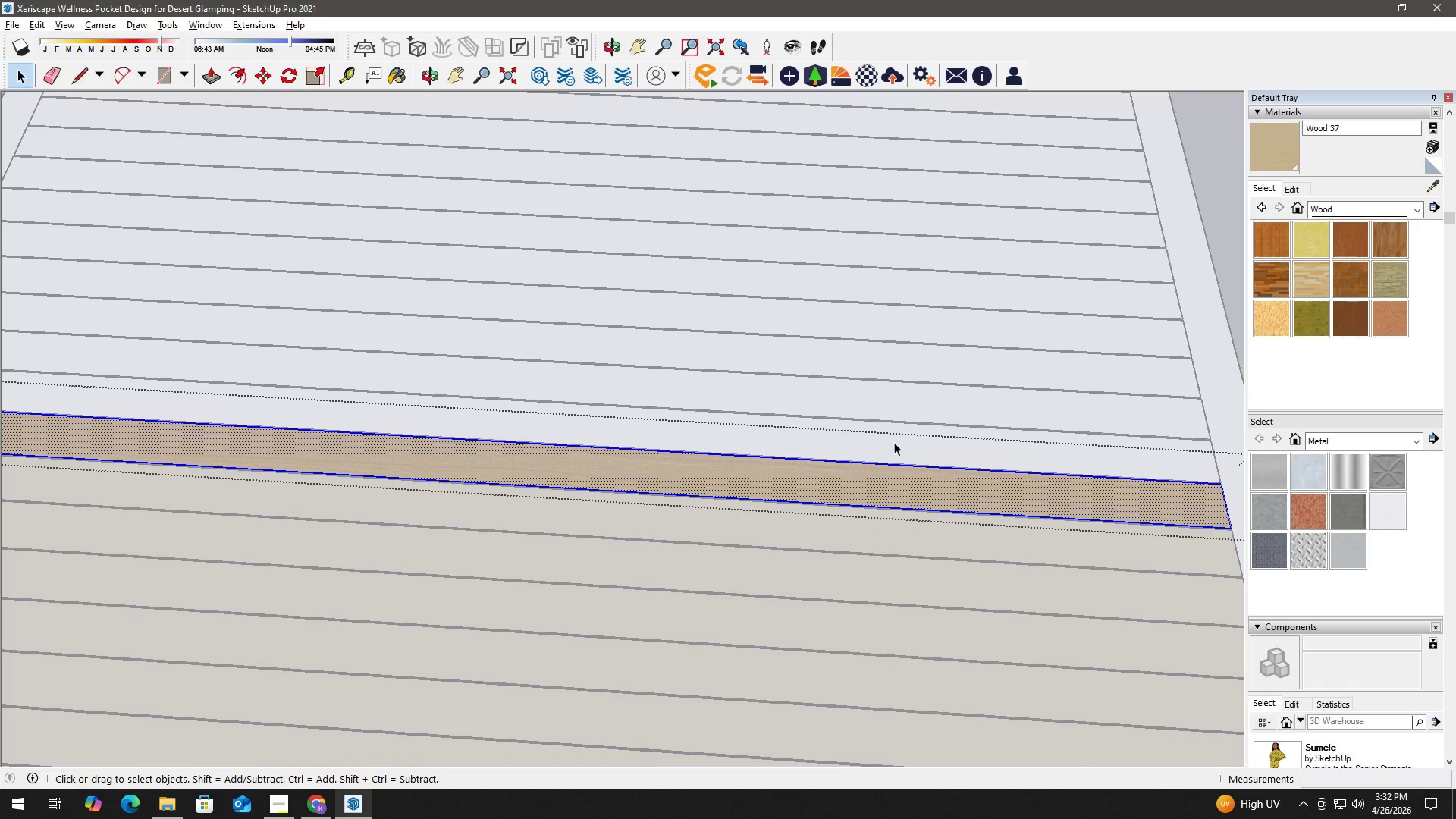 
left_click([894, 441])
 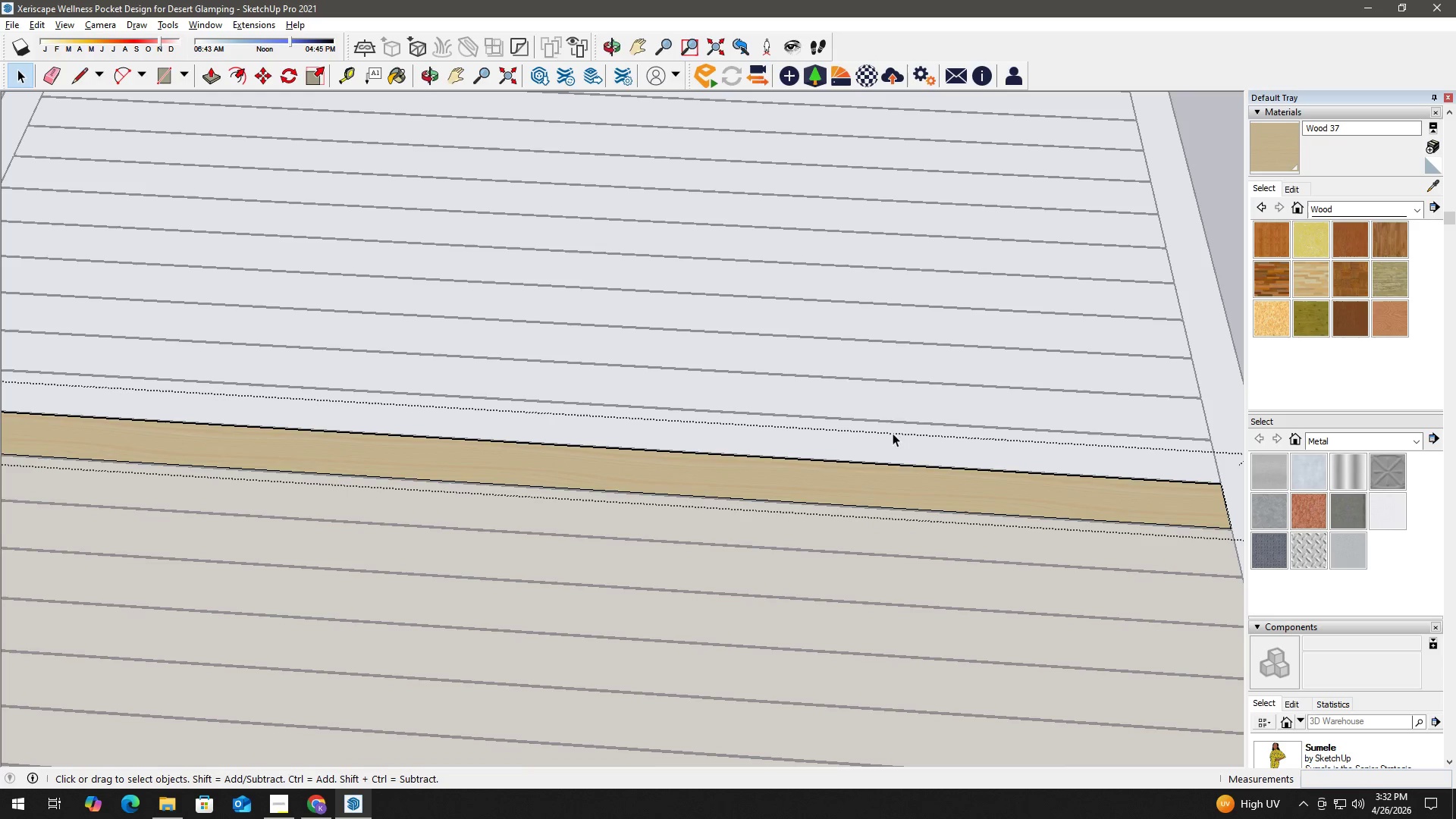 
key(Escape)
 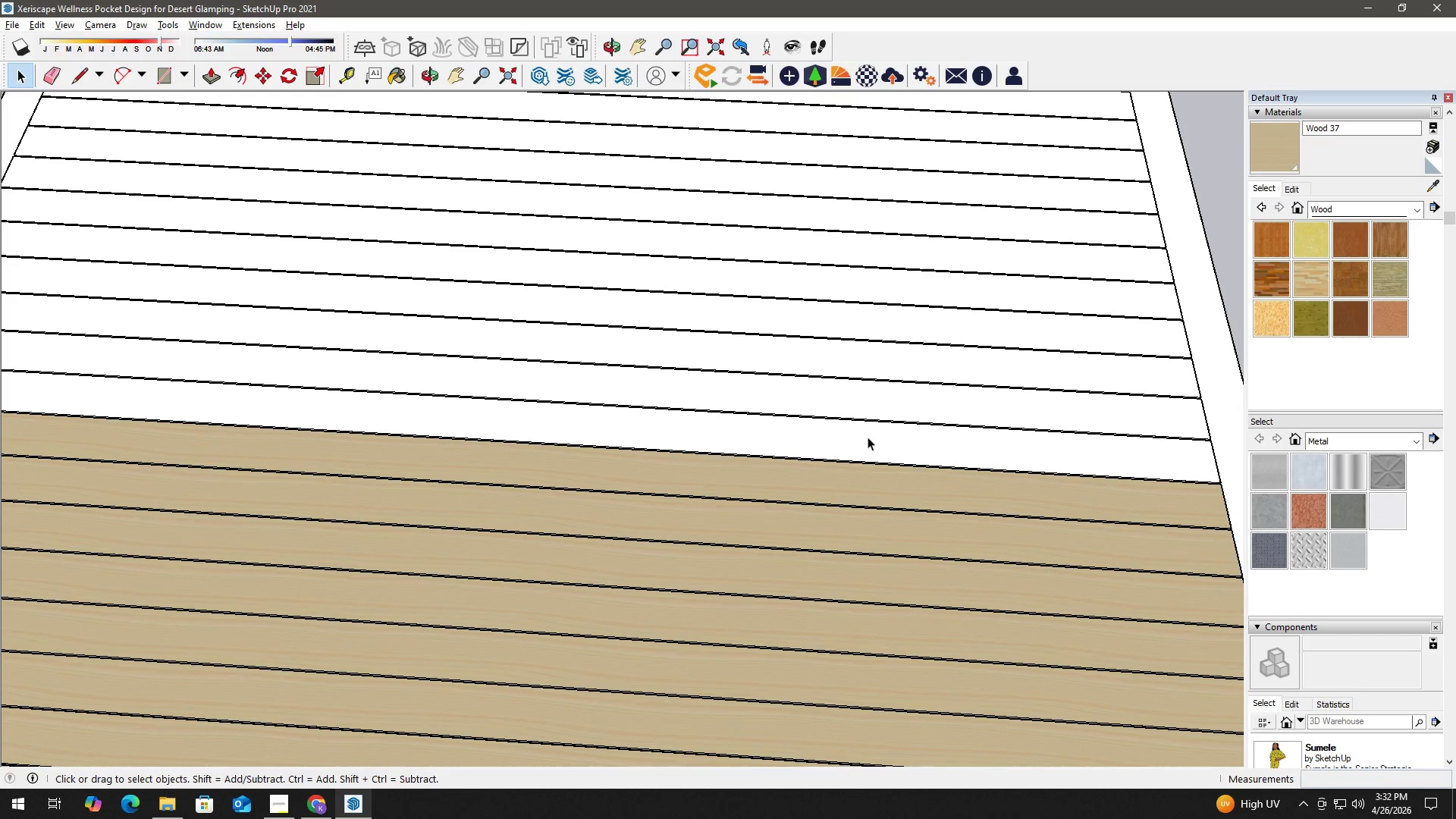 
left_click([868, 437])
 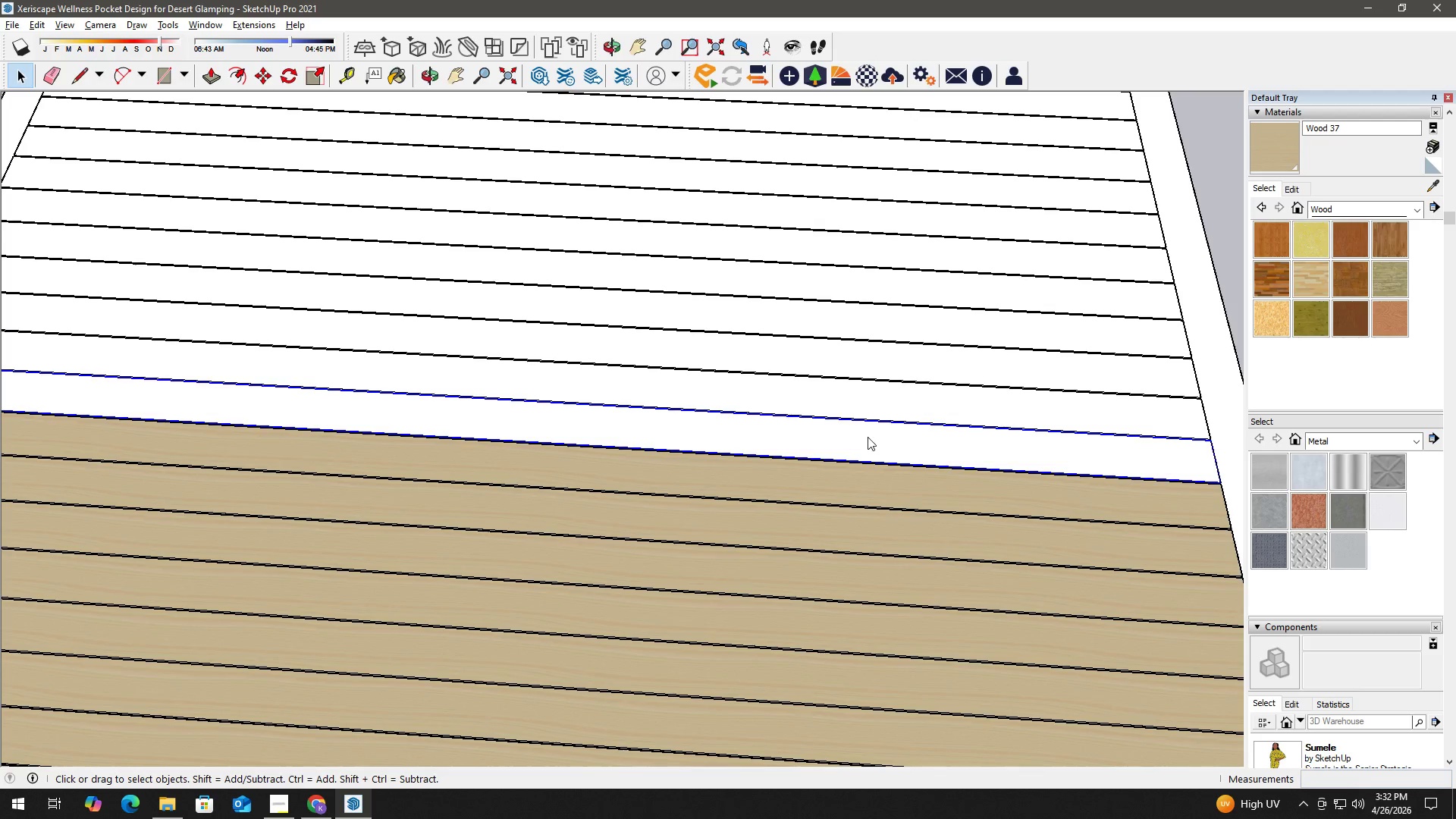 
right_click([868, 437])
 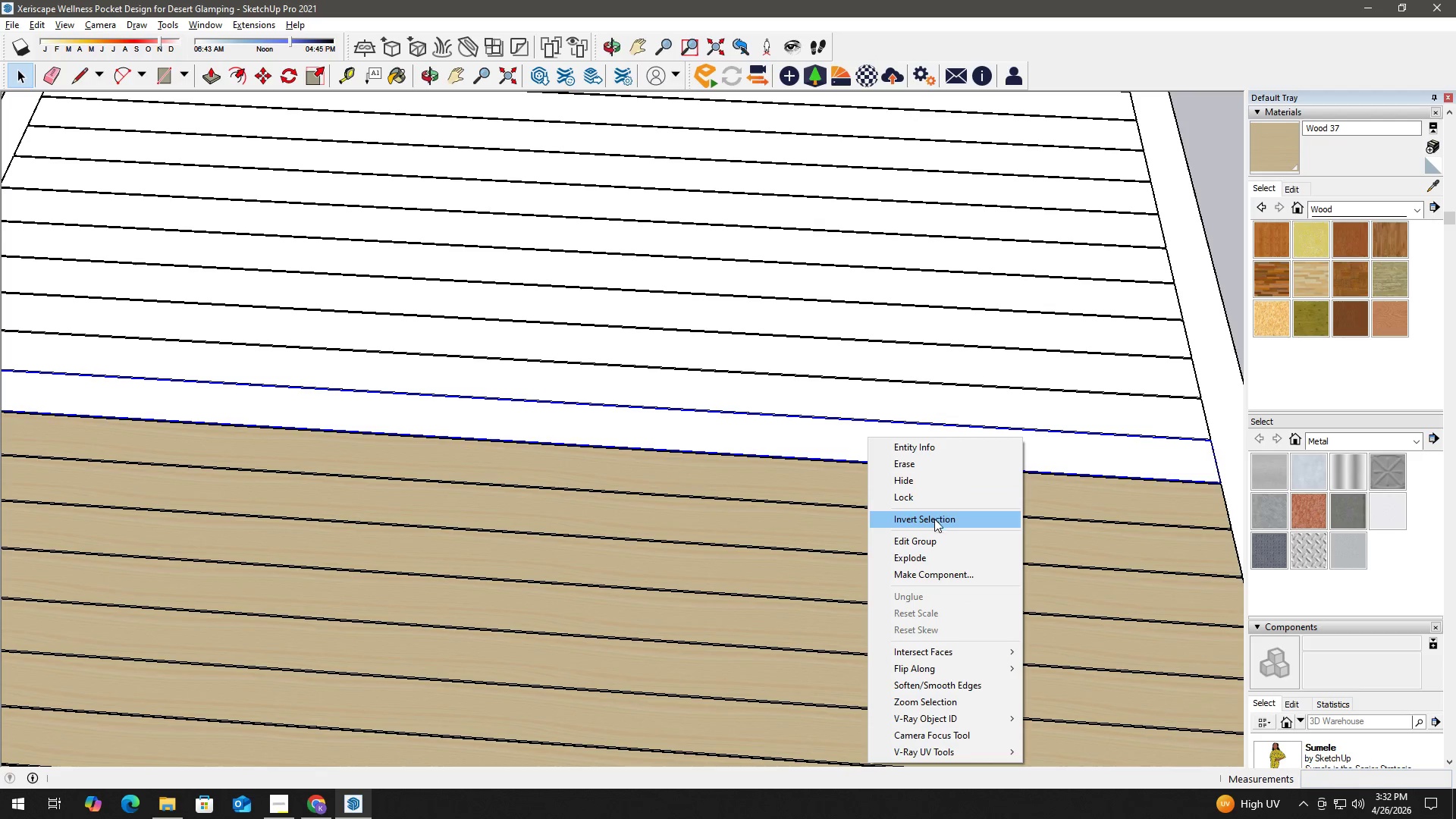 
left_click([943, 541])
 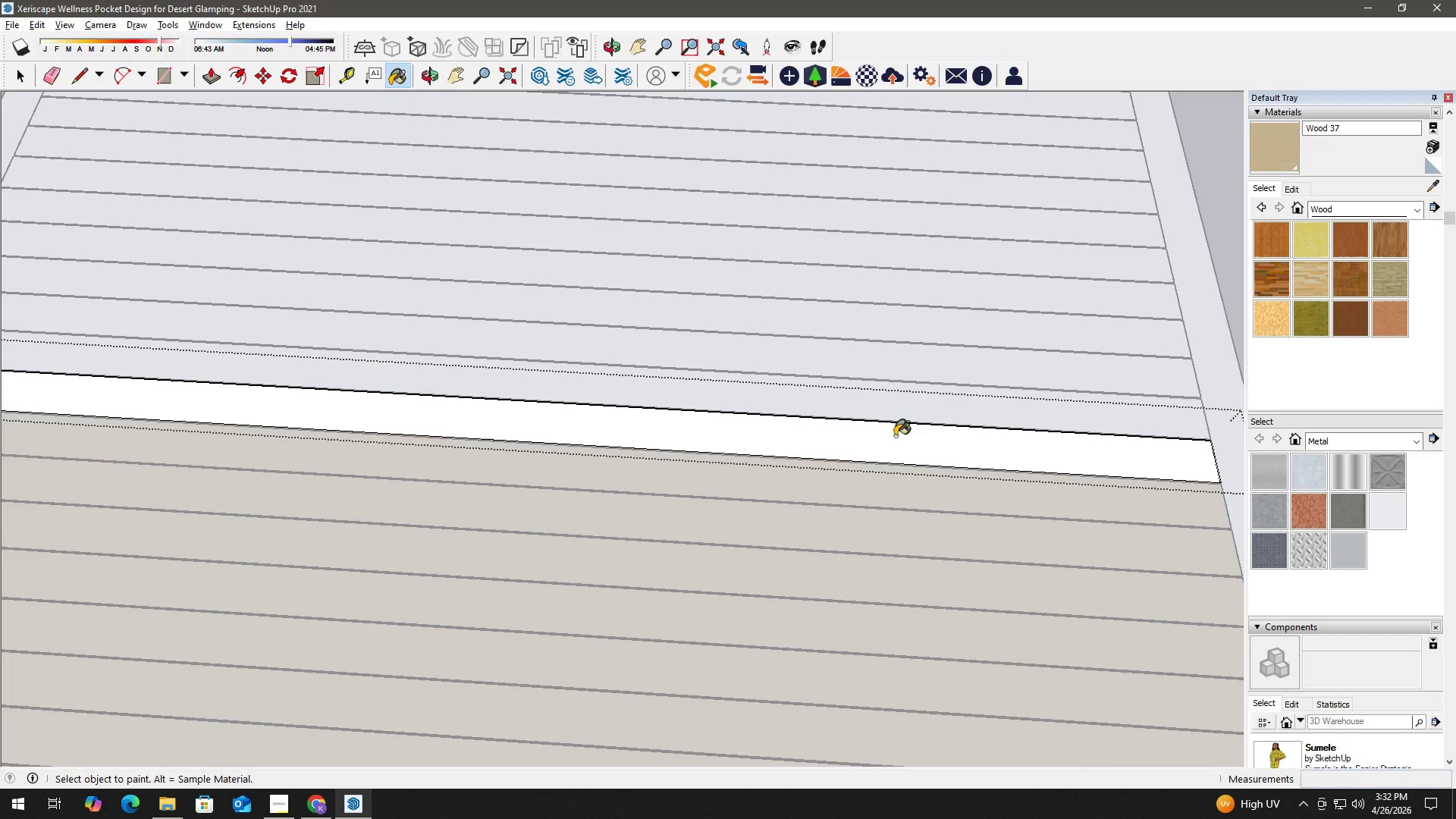 
key(Space)
 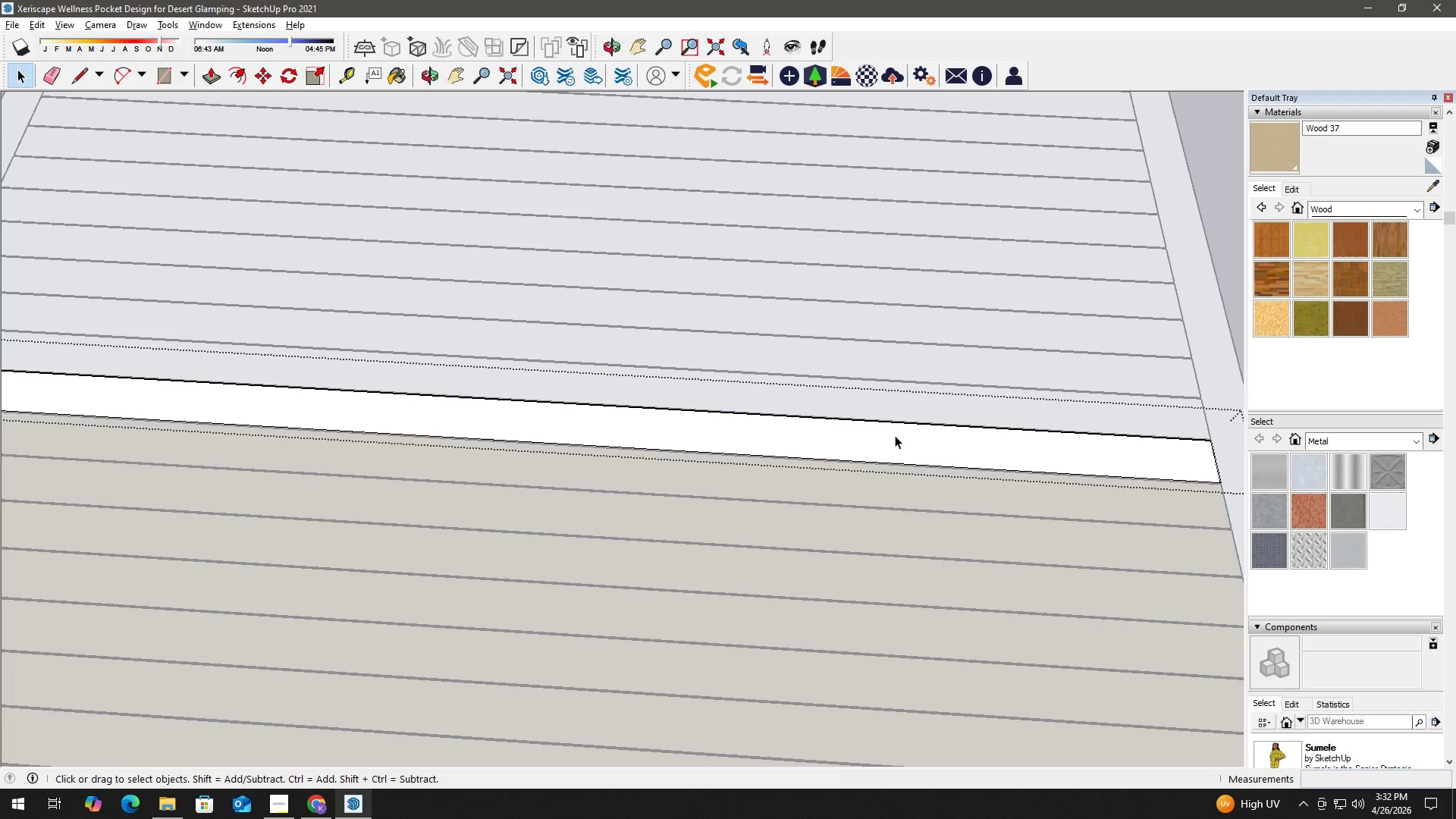 
left_click([895, 435])
 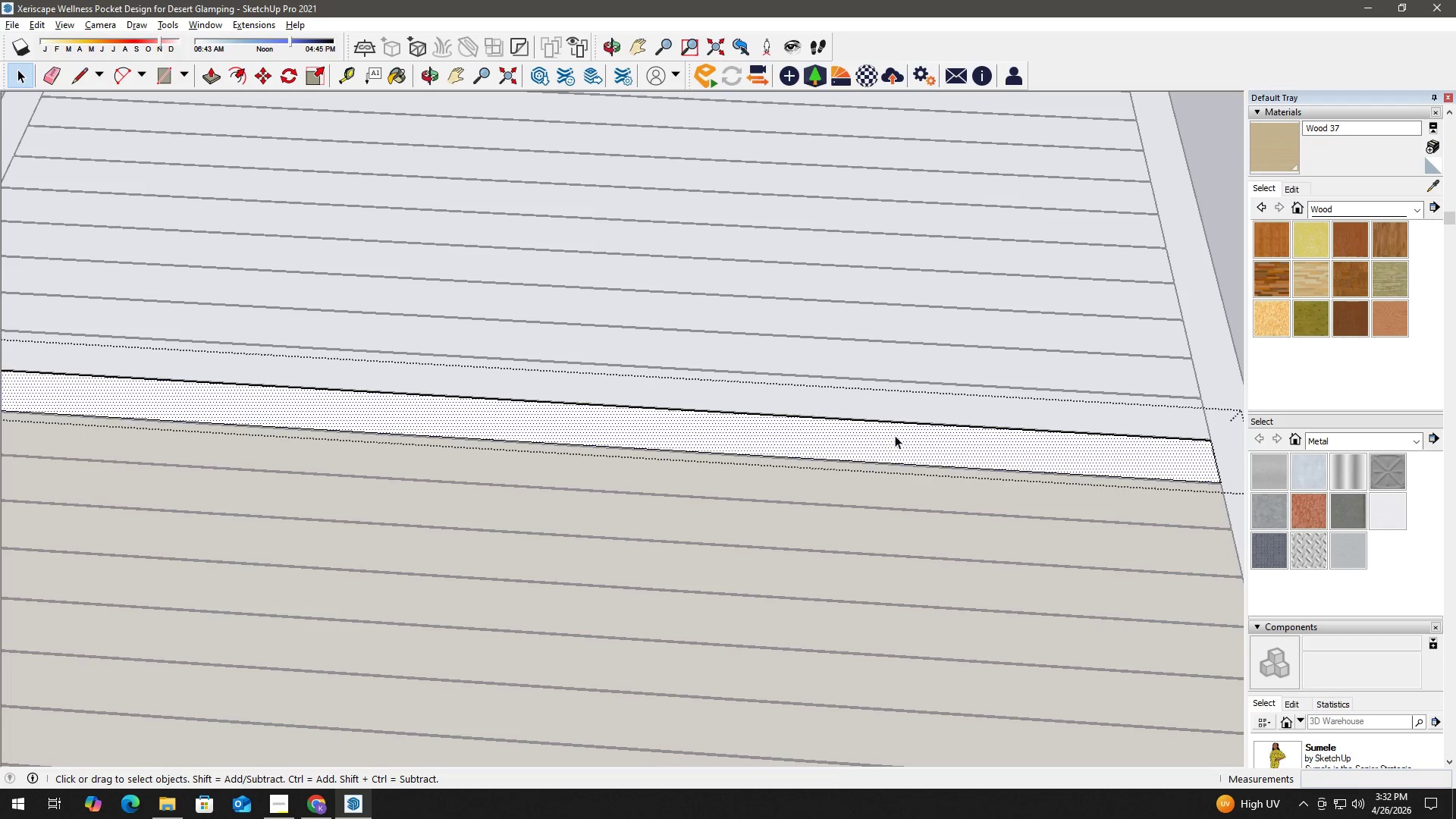 
right_click([895, 435])
 